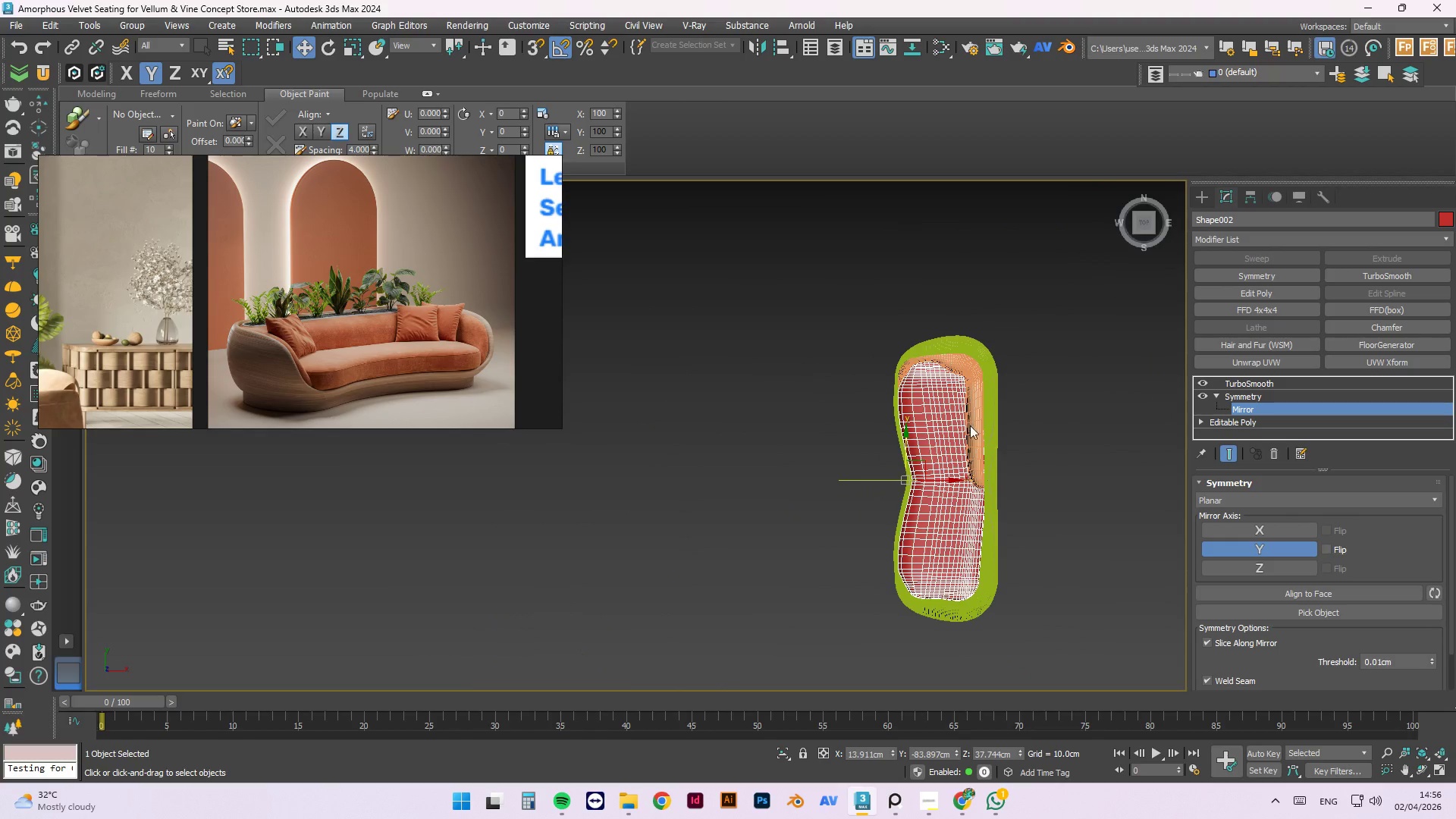 
left_click([947, 378])
 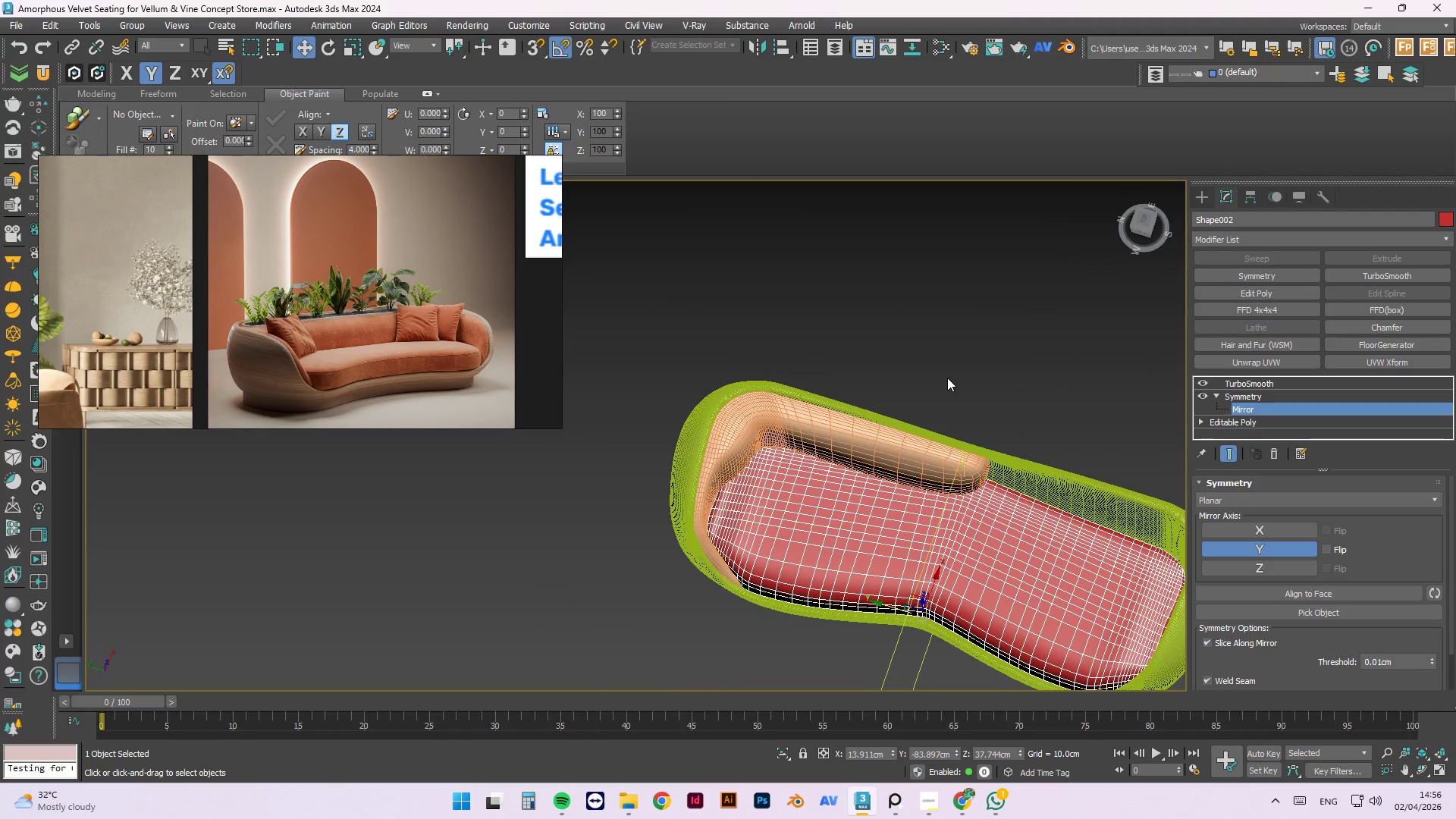 
scroll: coordinate [890, 344], scroll_direction: up, amount: 2.0
 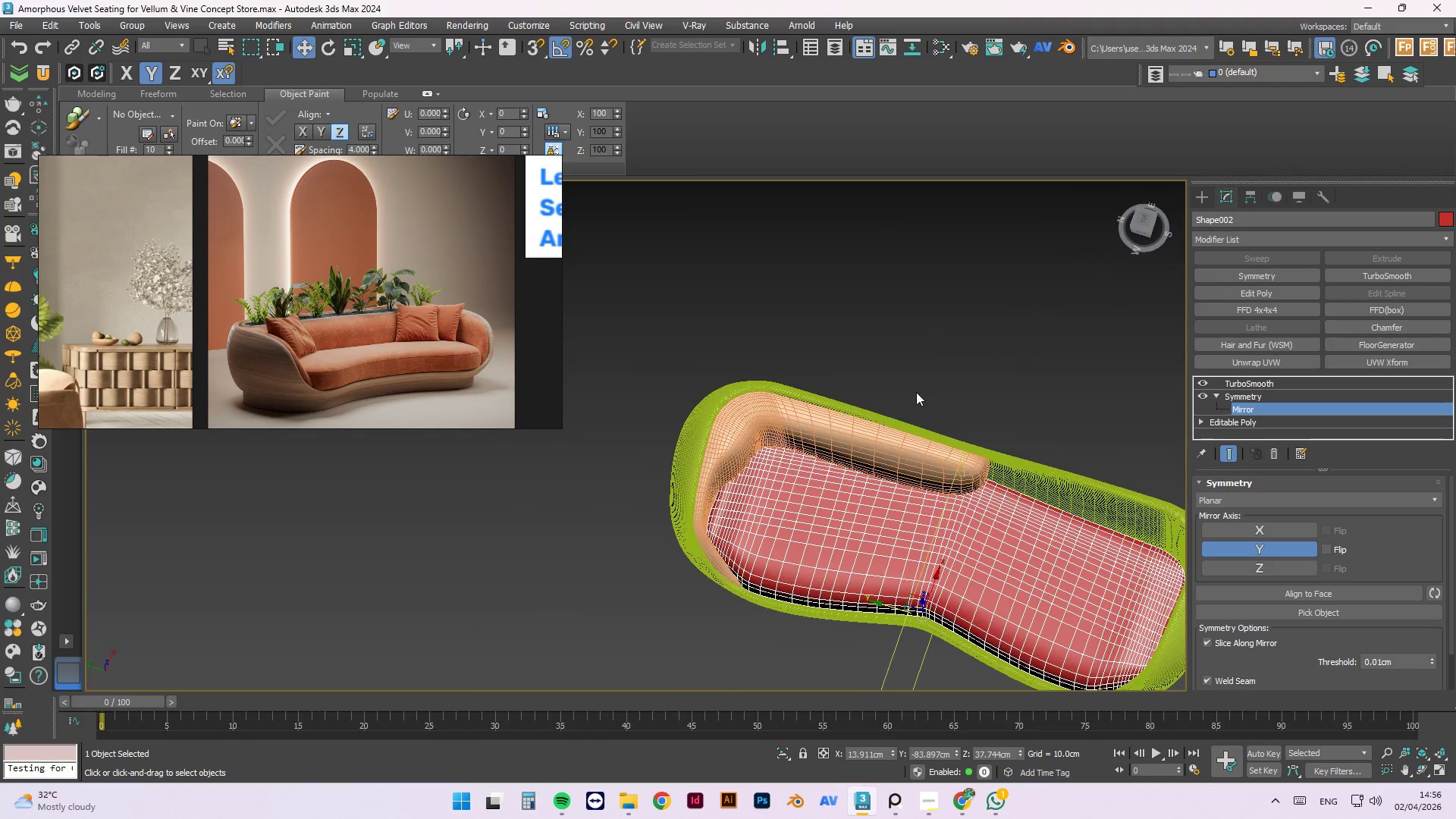 
right_click([947, 378])
 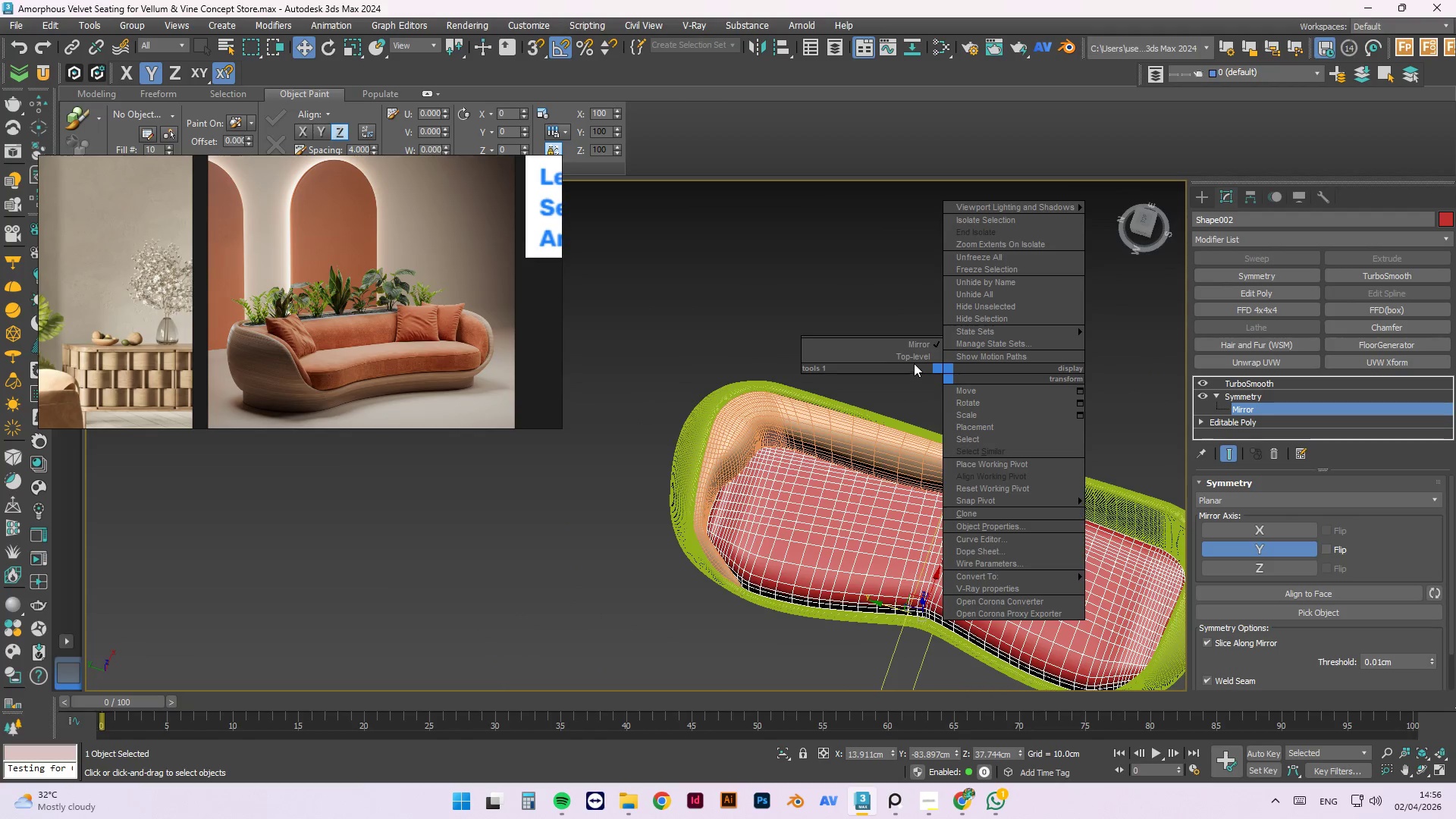 
left_click([914, 361])
 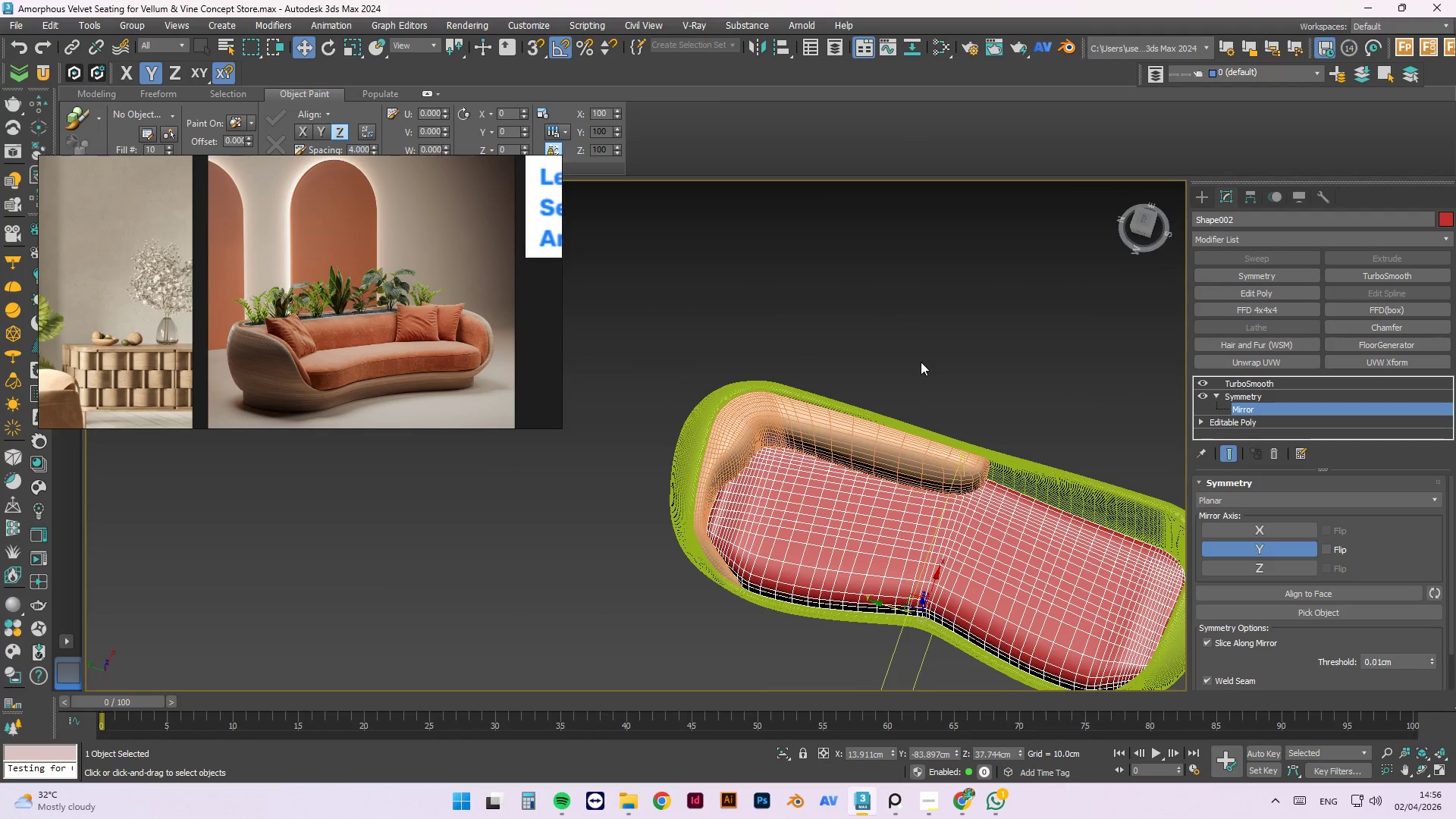 
right_click([921, 362])
 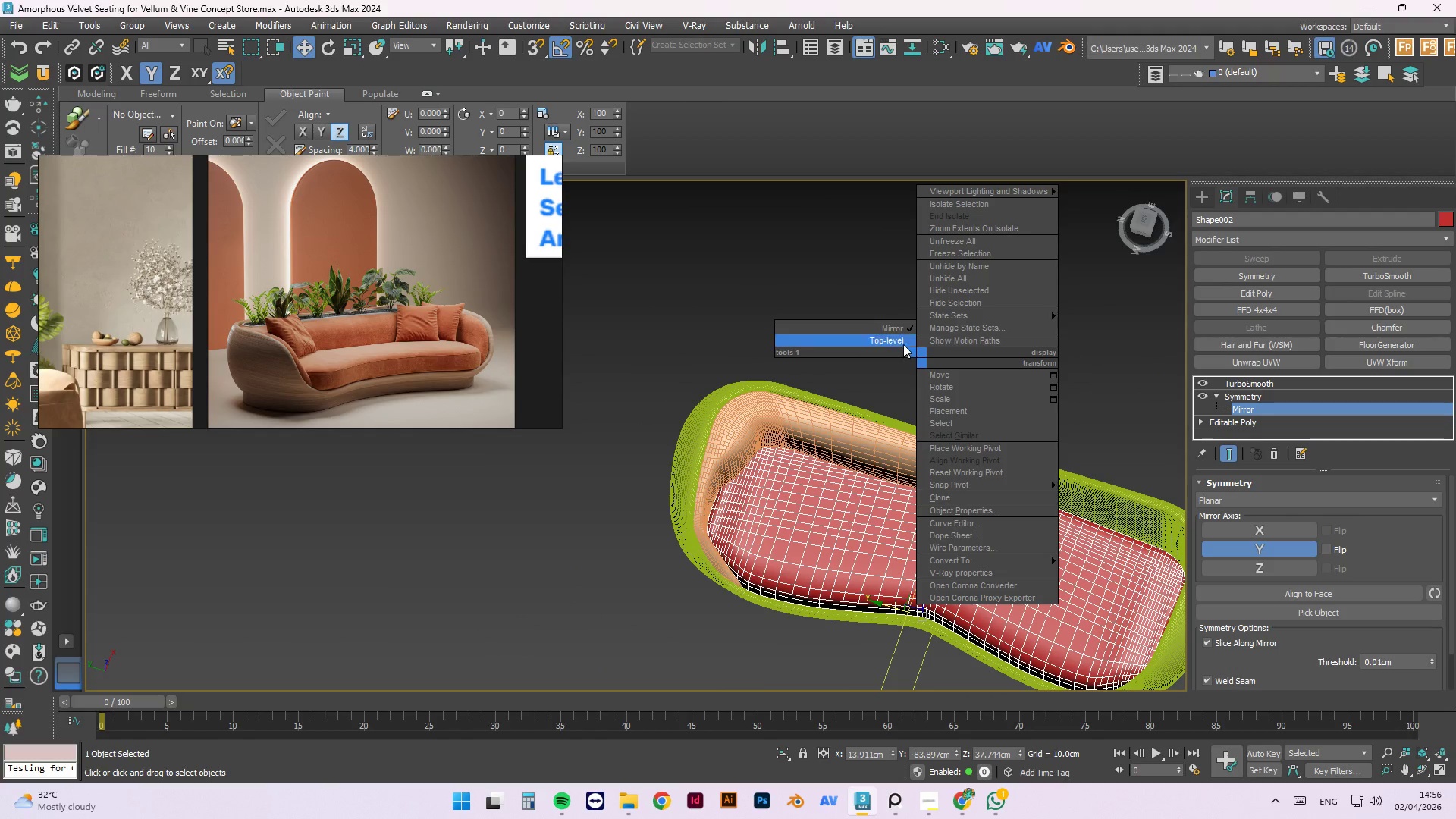 
left_click([902, 344])
 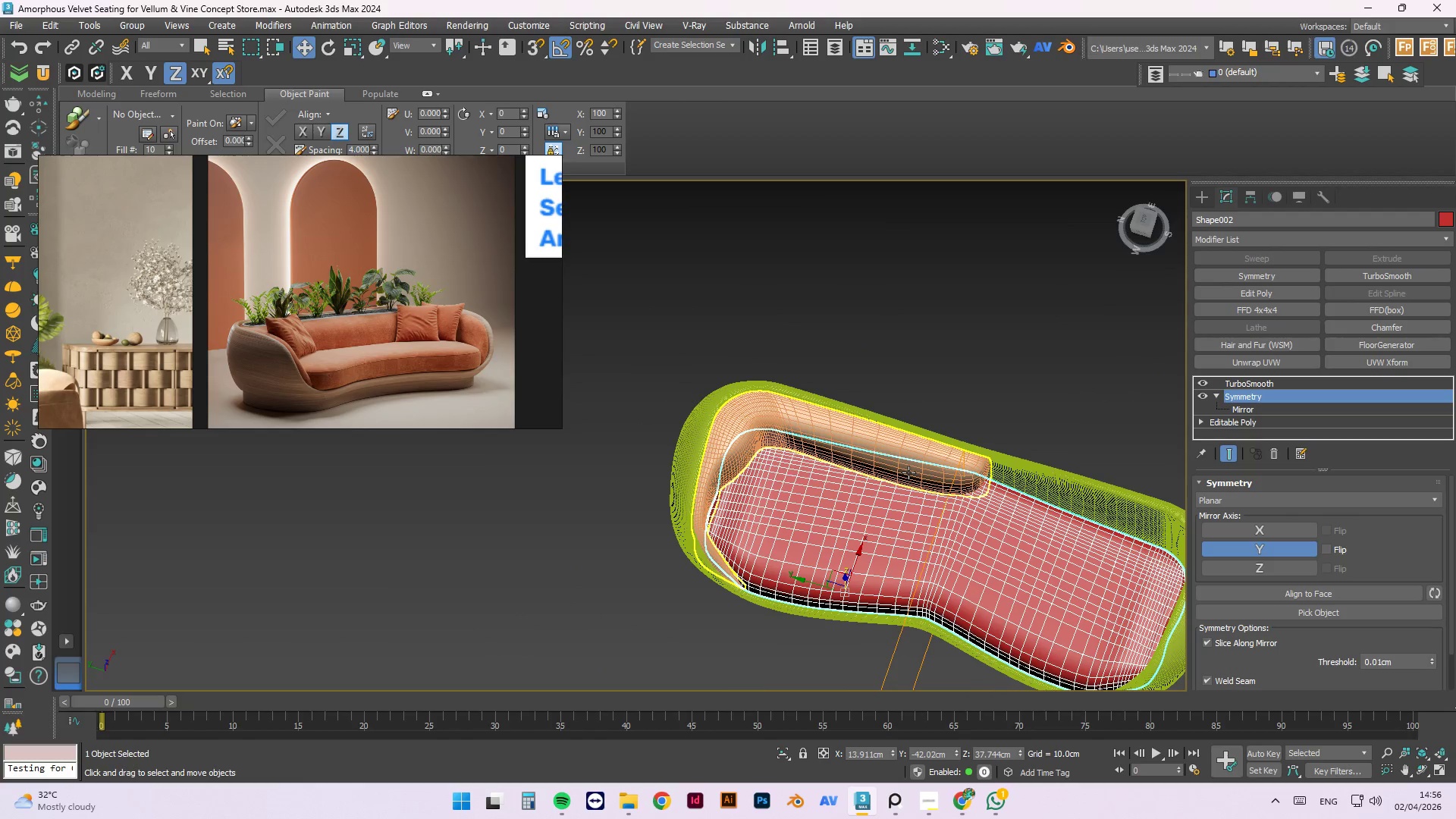 
left_click([907, 469])
 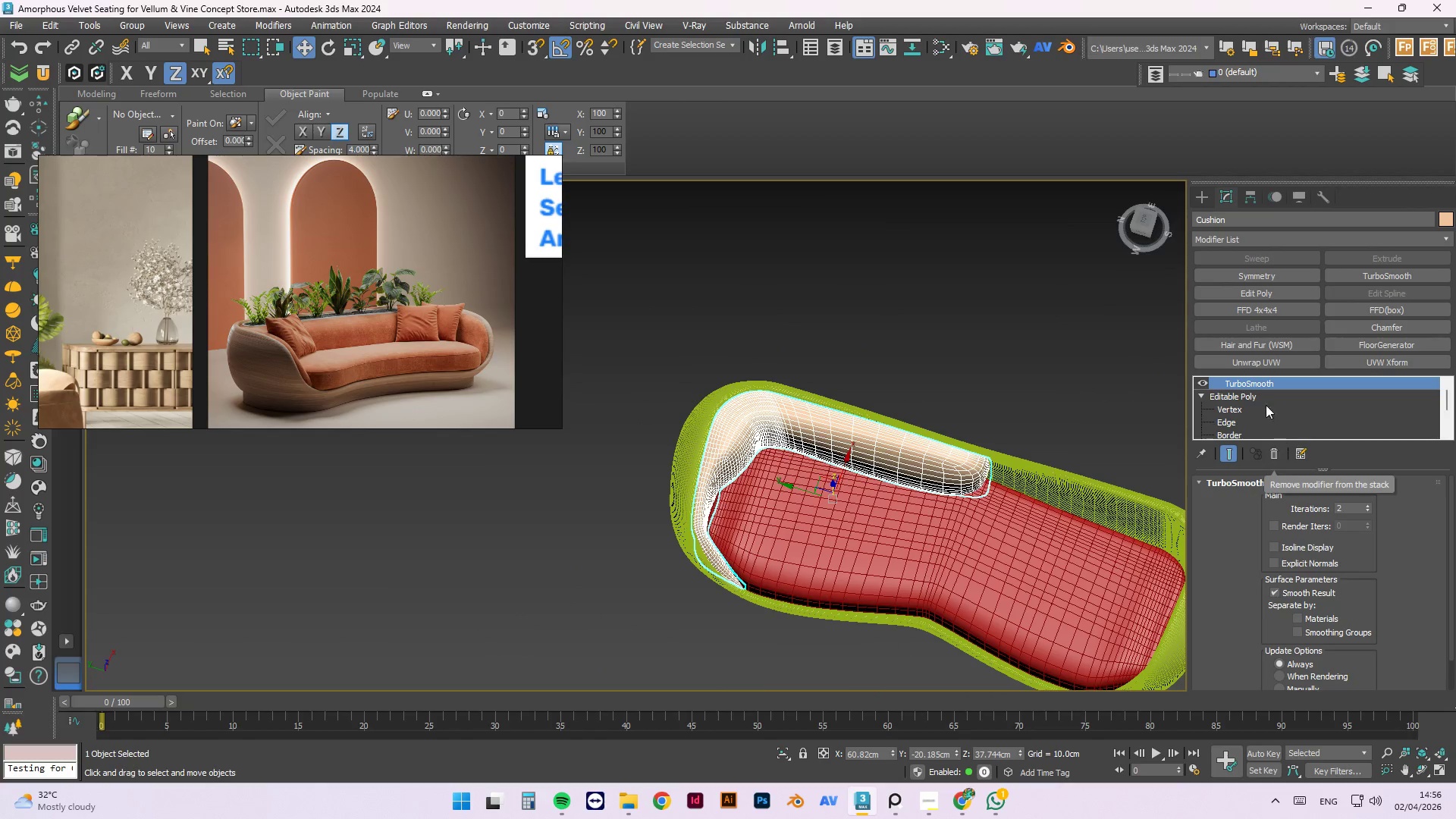 
left_click([1250, 394])
 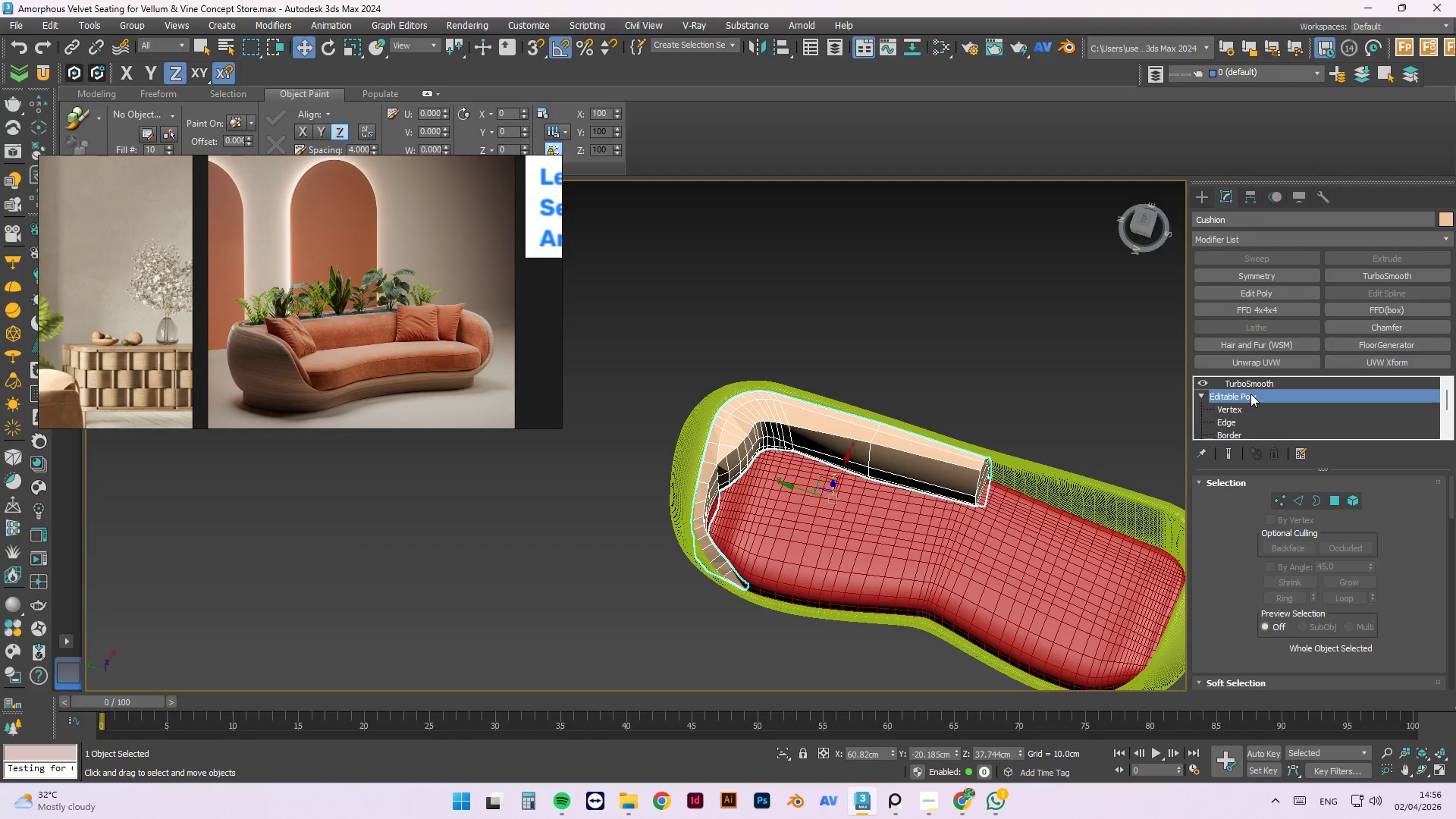 
left_click([1257, 275])
 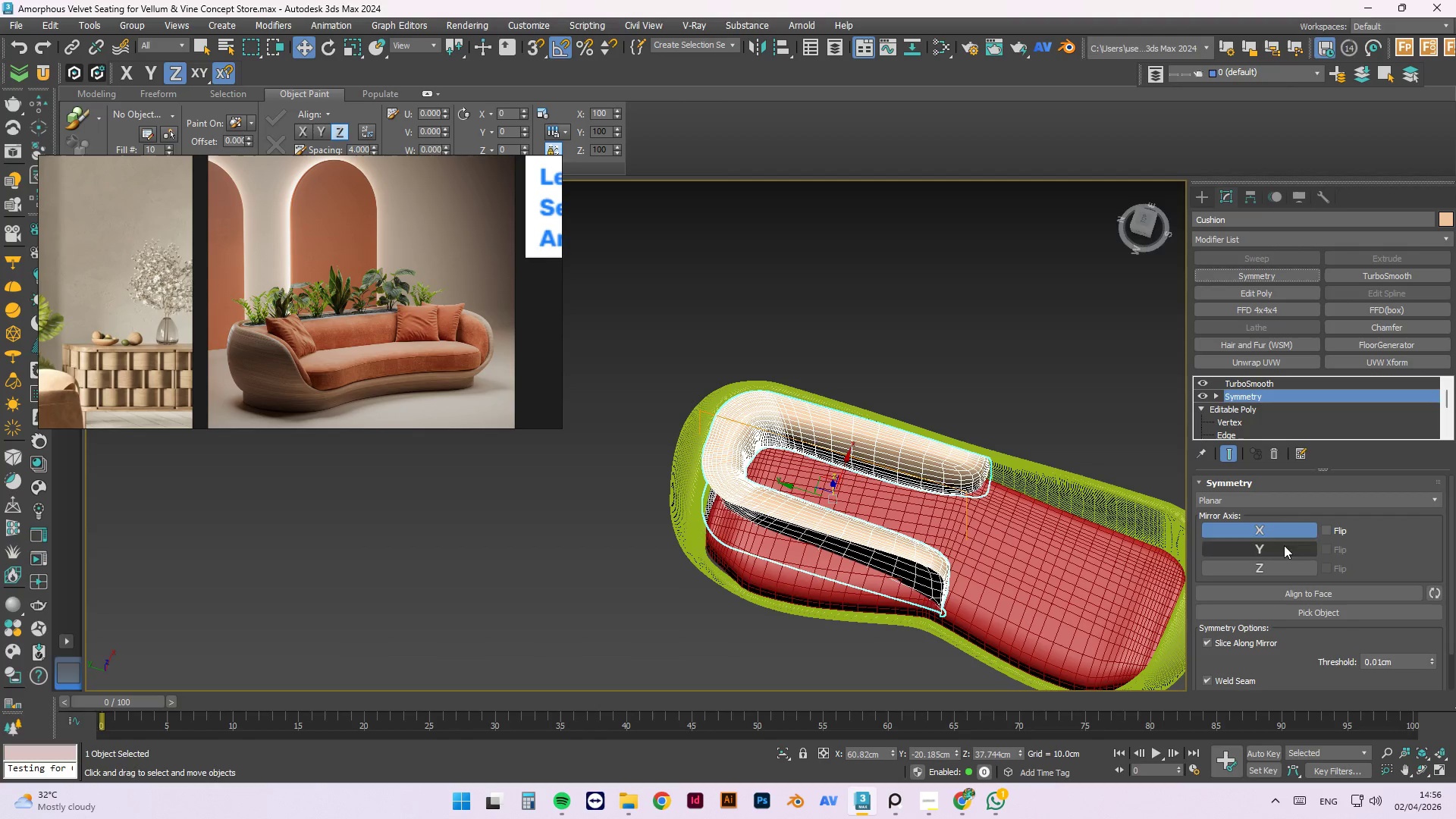 
double_click([1282, 526])
 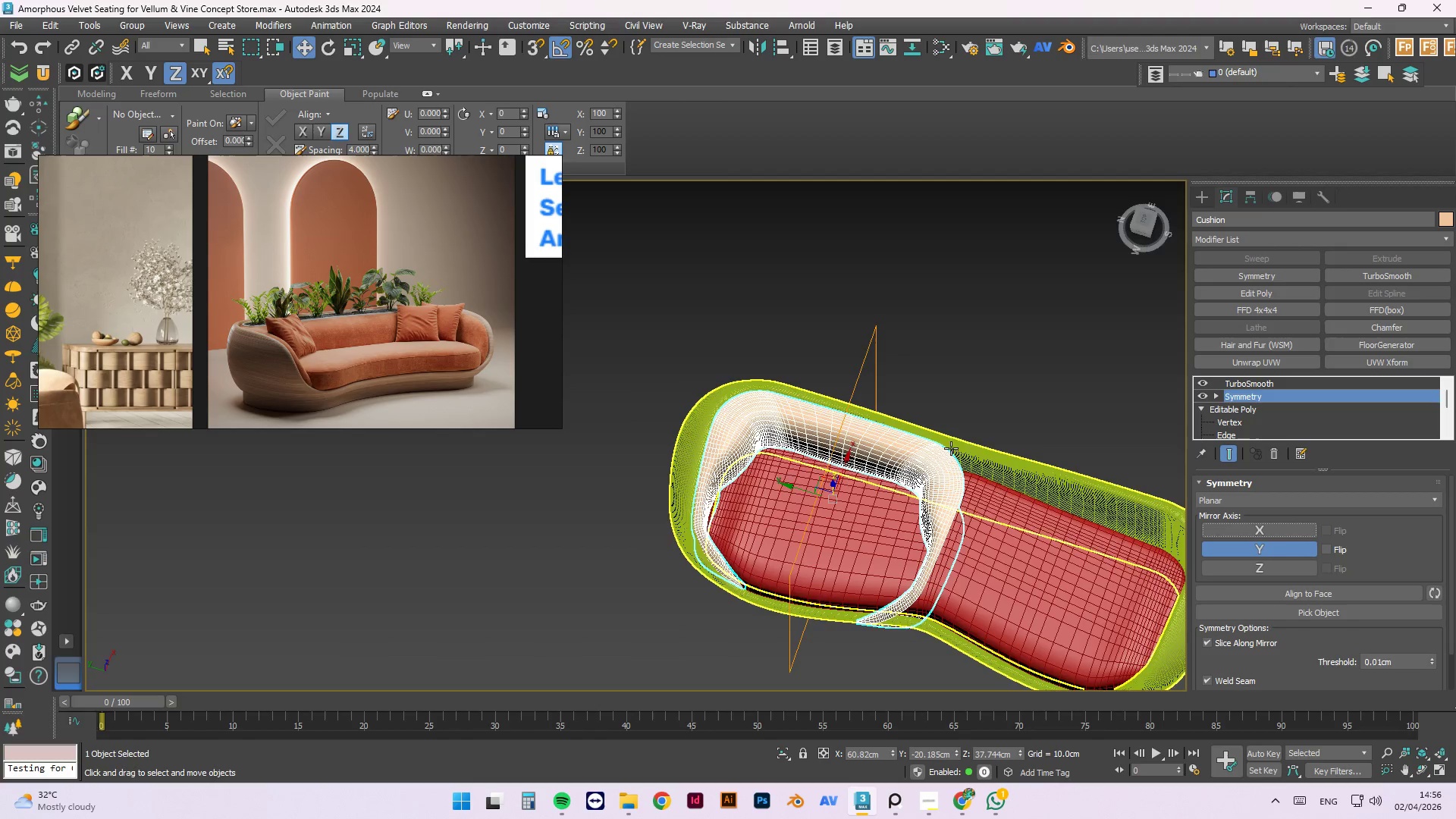 
scroll: coordinate [950, 446], scroll_direction: down, amount: 1.0
 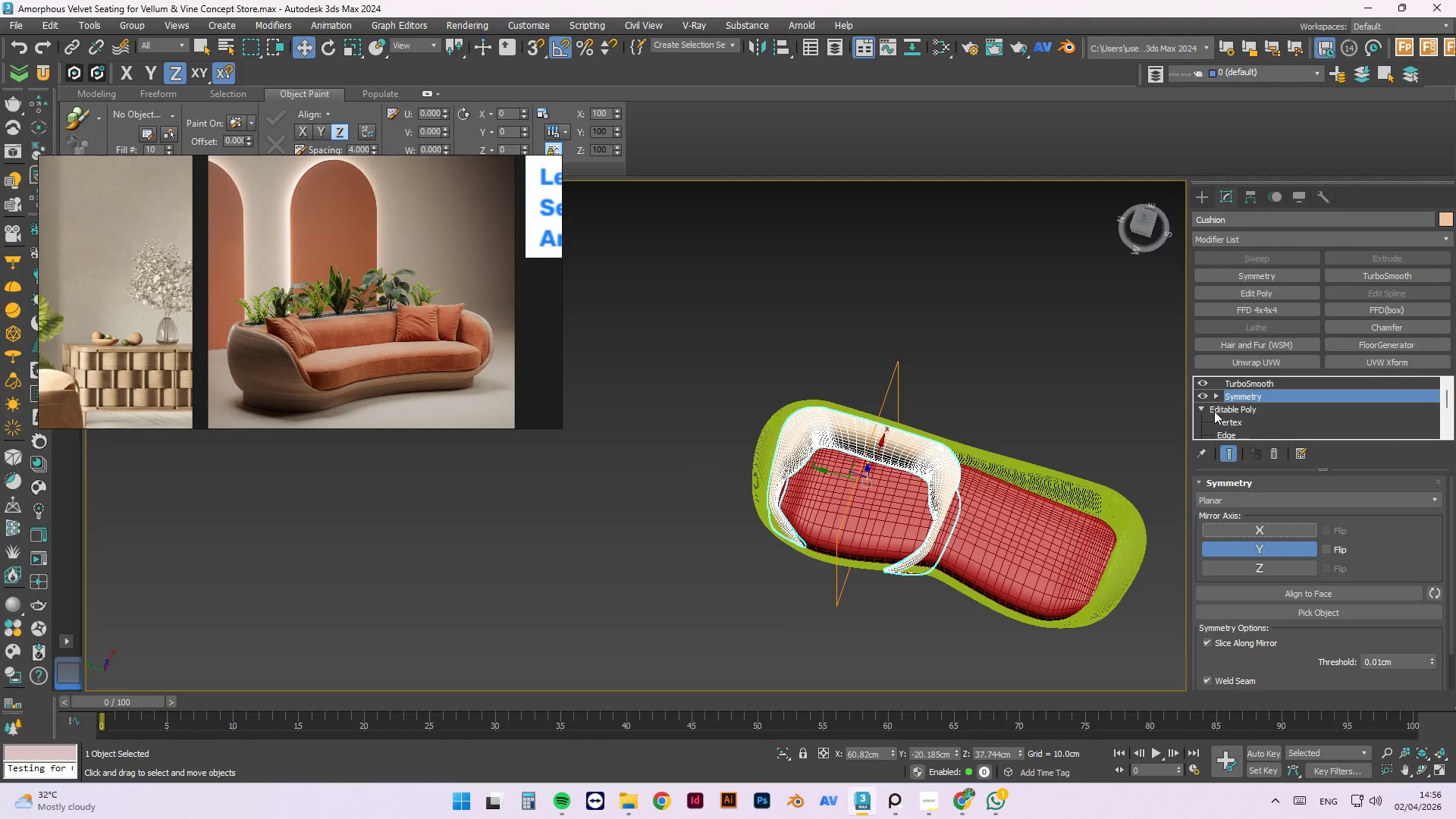 
left_click([1215, 397])
 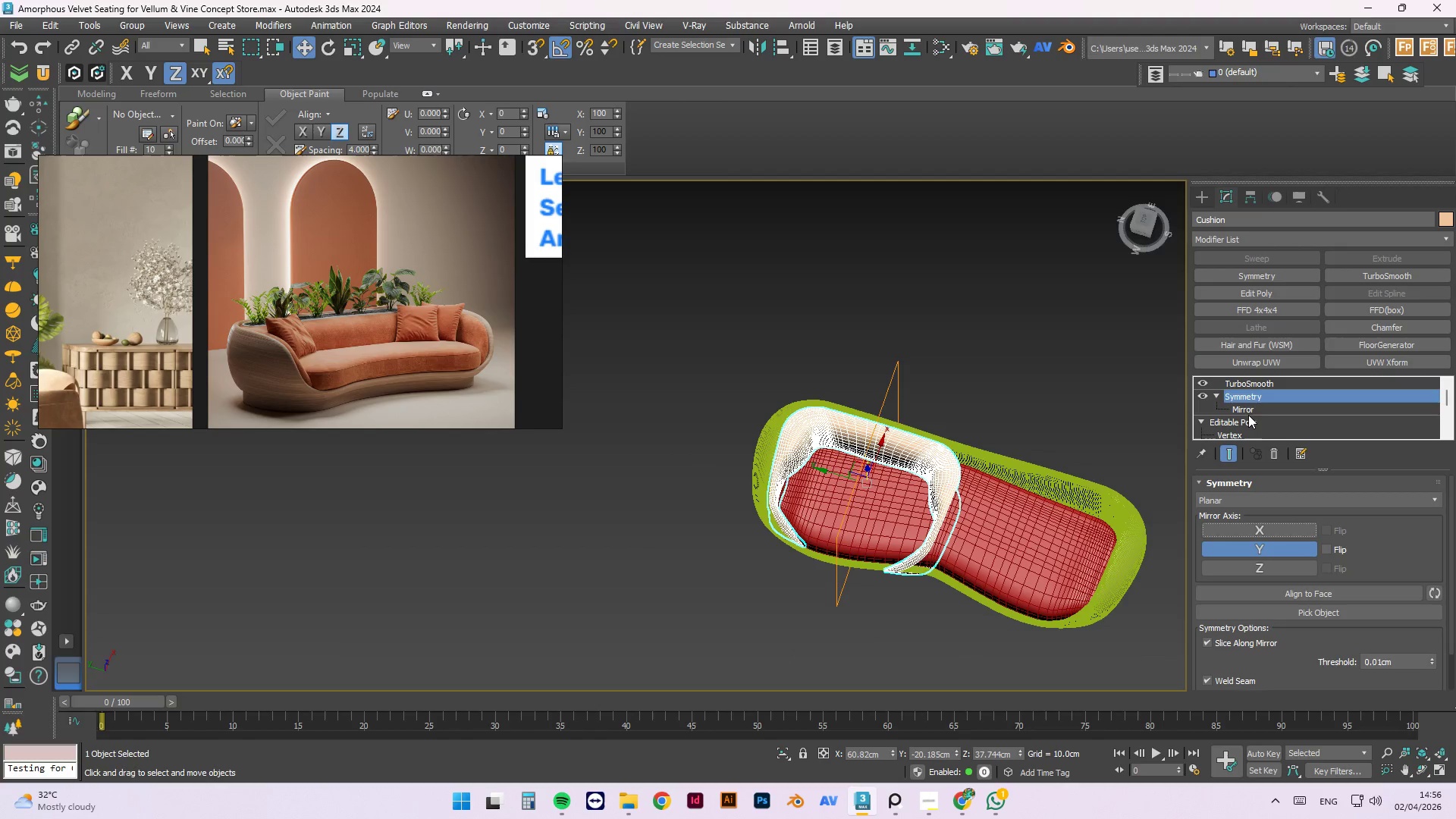 
left_click([1248, 415])
 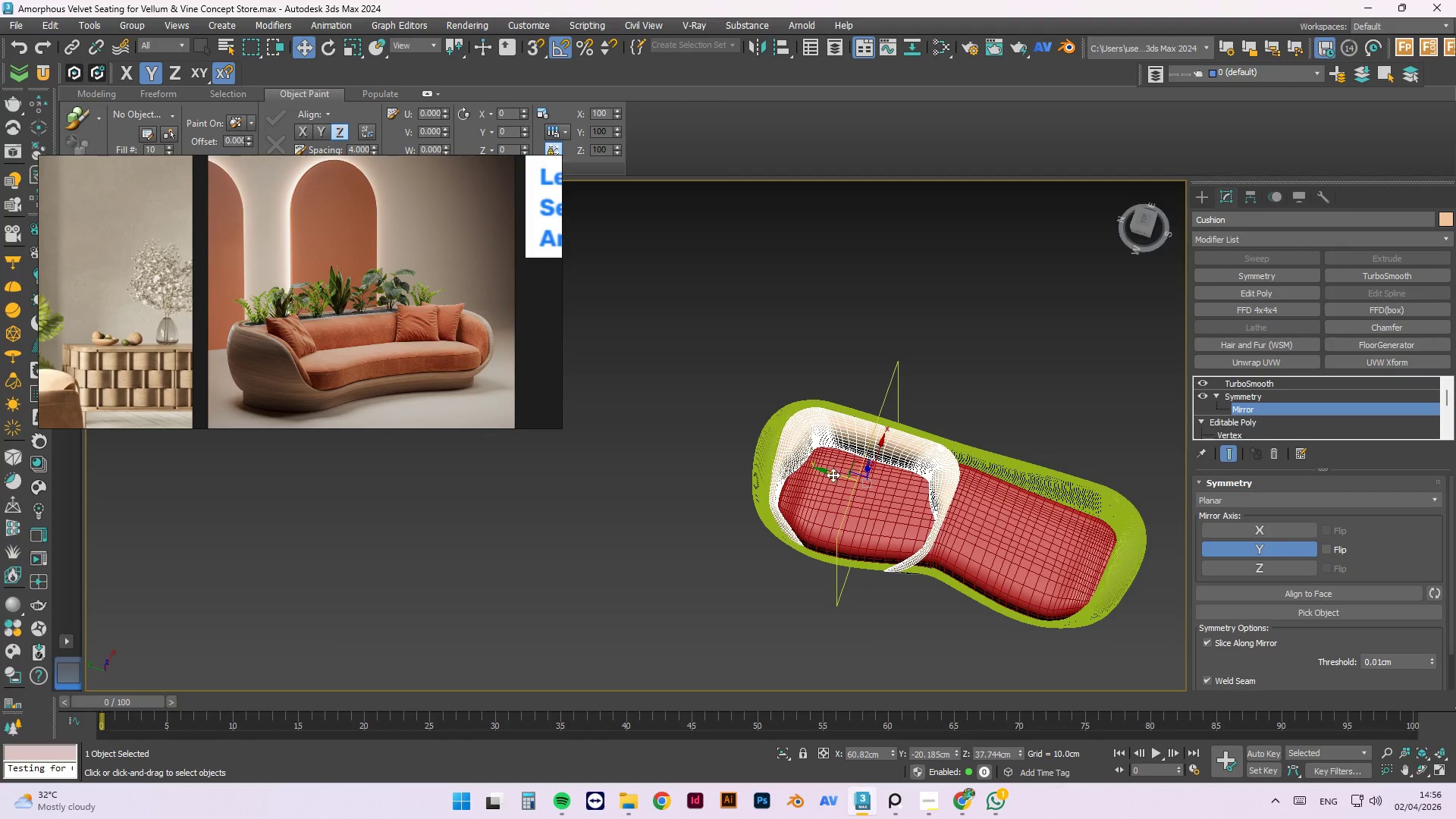 
left_click_drag(start_coordinate=[832, 475], to_coordinate=[911, 511])
 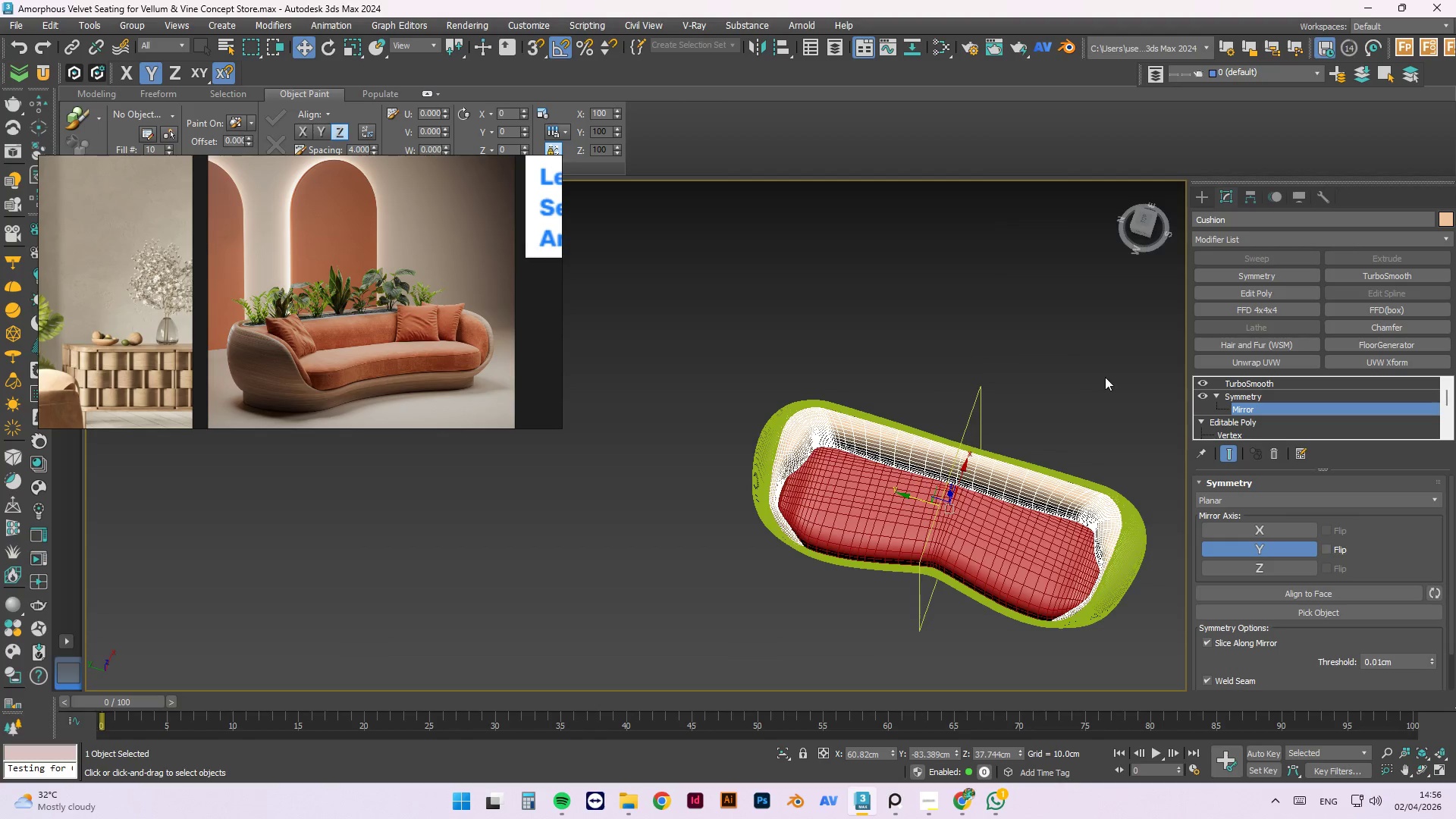 
hold_key(key=AltLeft, duration=1.5)
 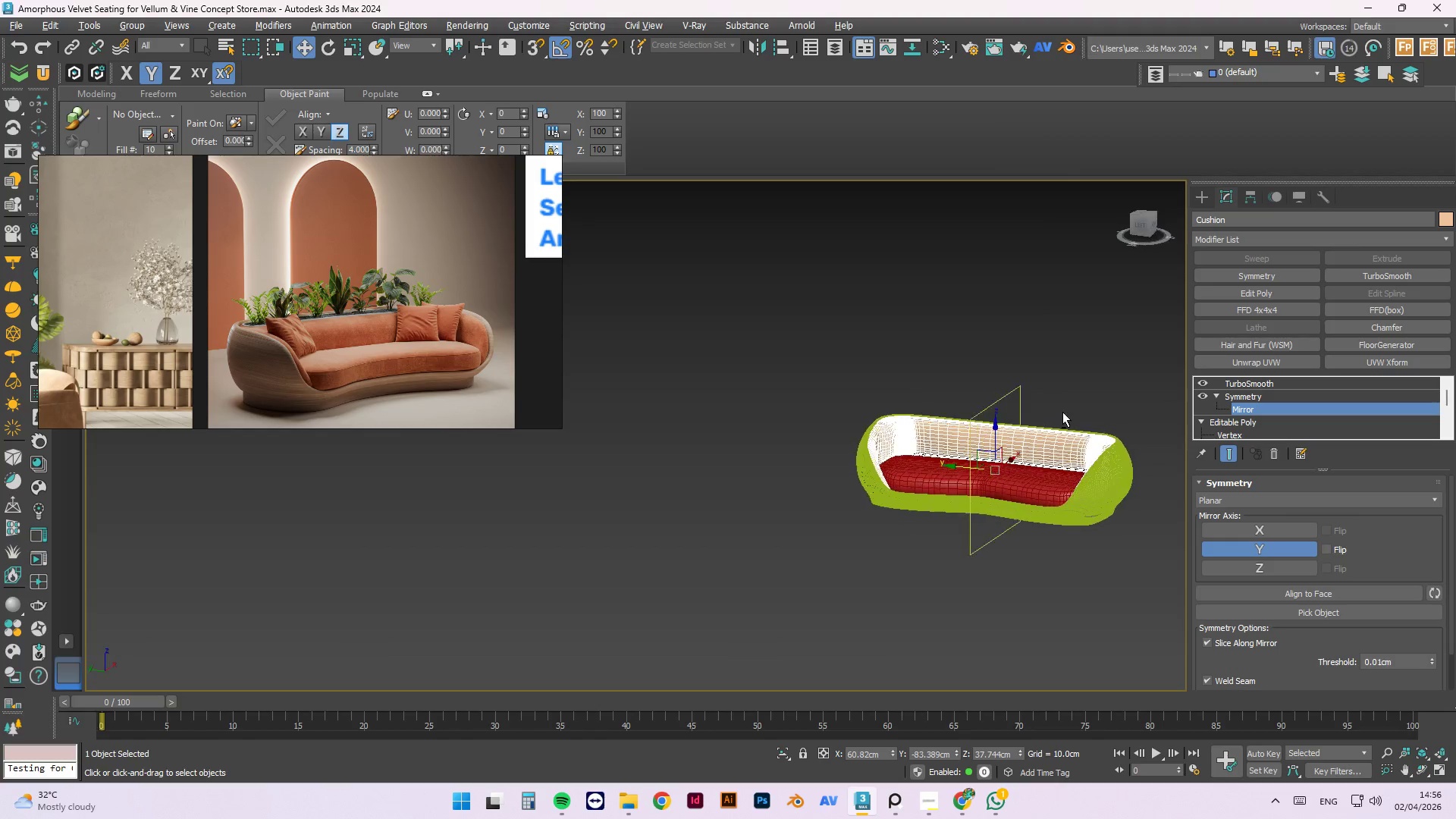 
scroll: coordinate [1105, 377], scroll_direction: down, amount: 1.0
 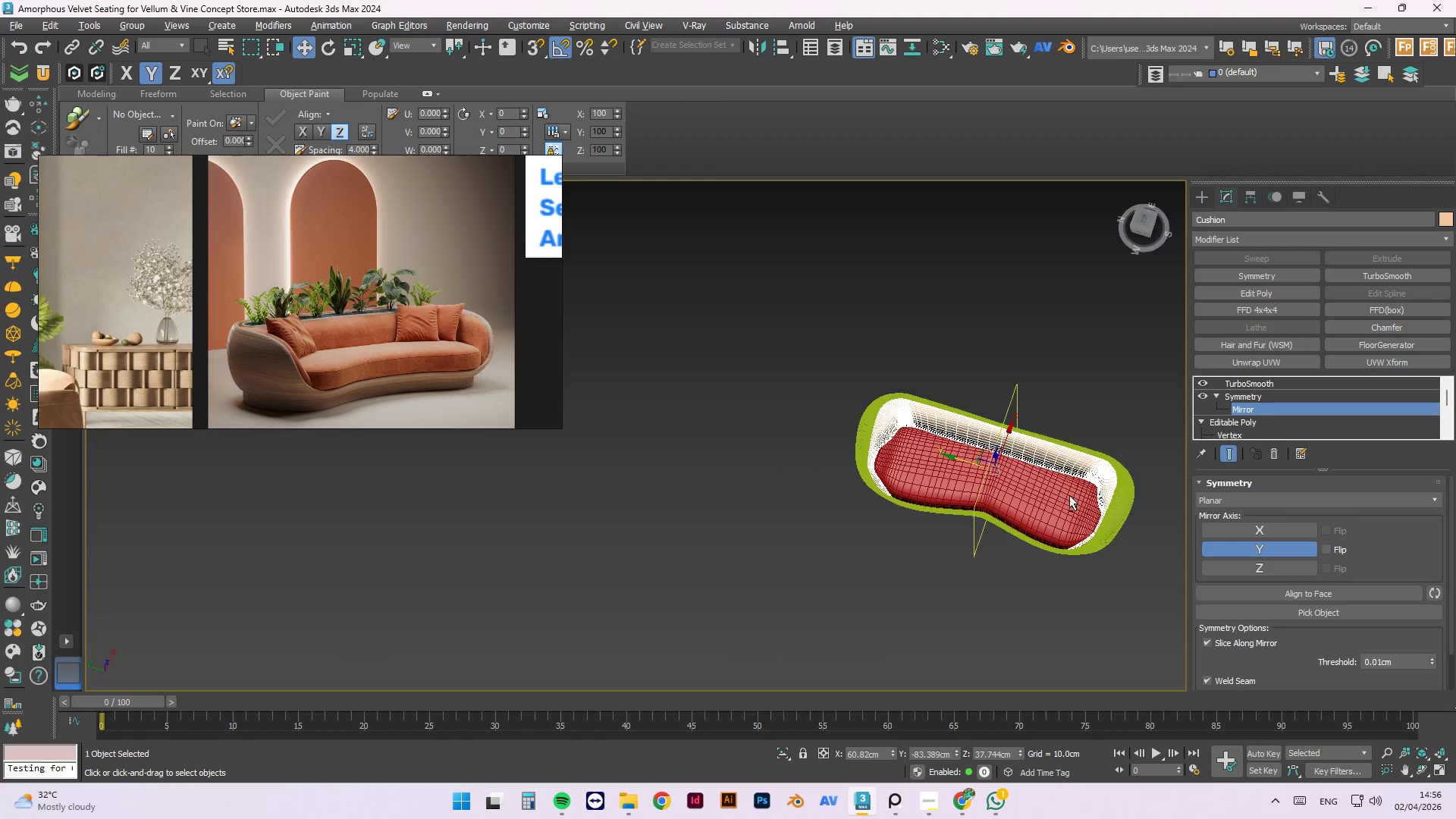 
hold_key(key=AltLeft, duration=1.52)
 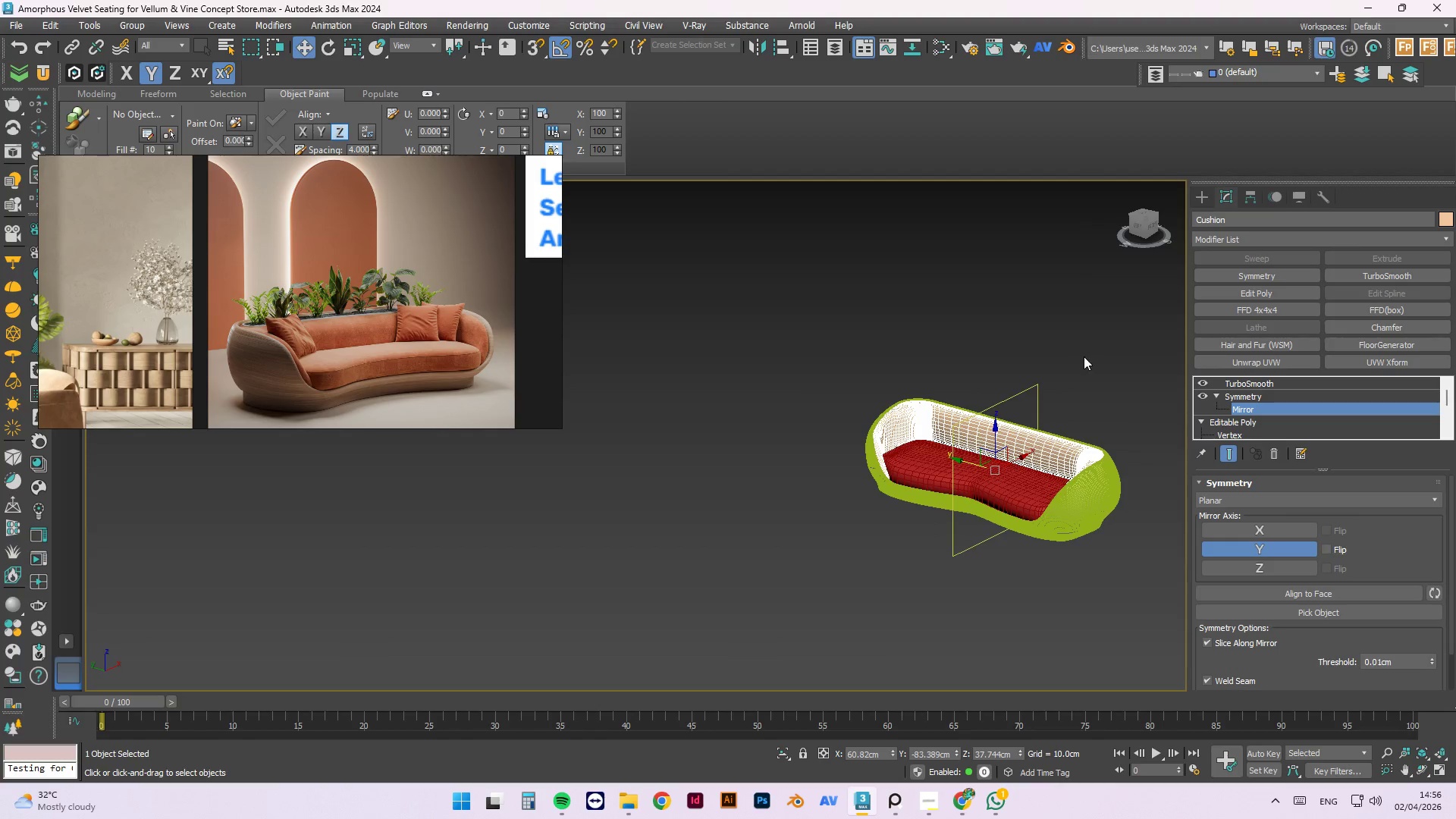 
key(Alt+AltLeft)
 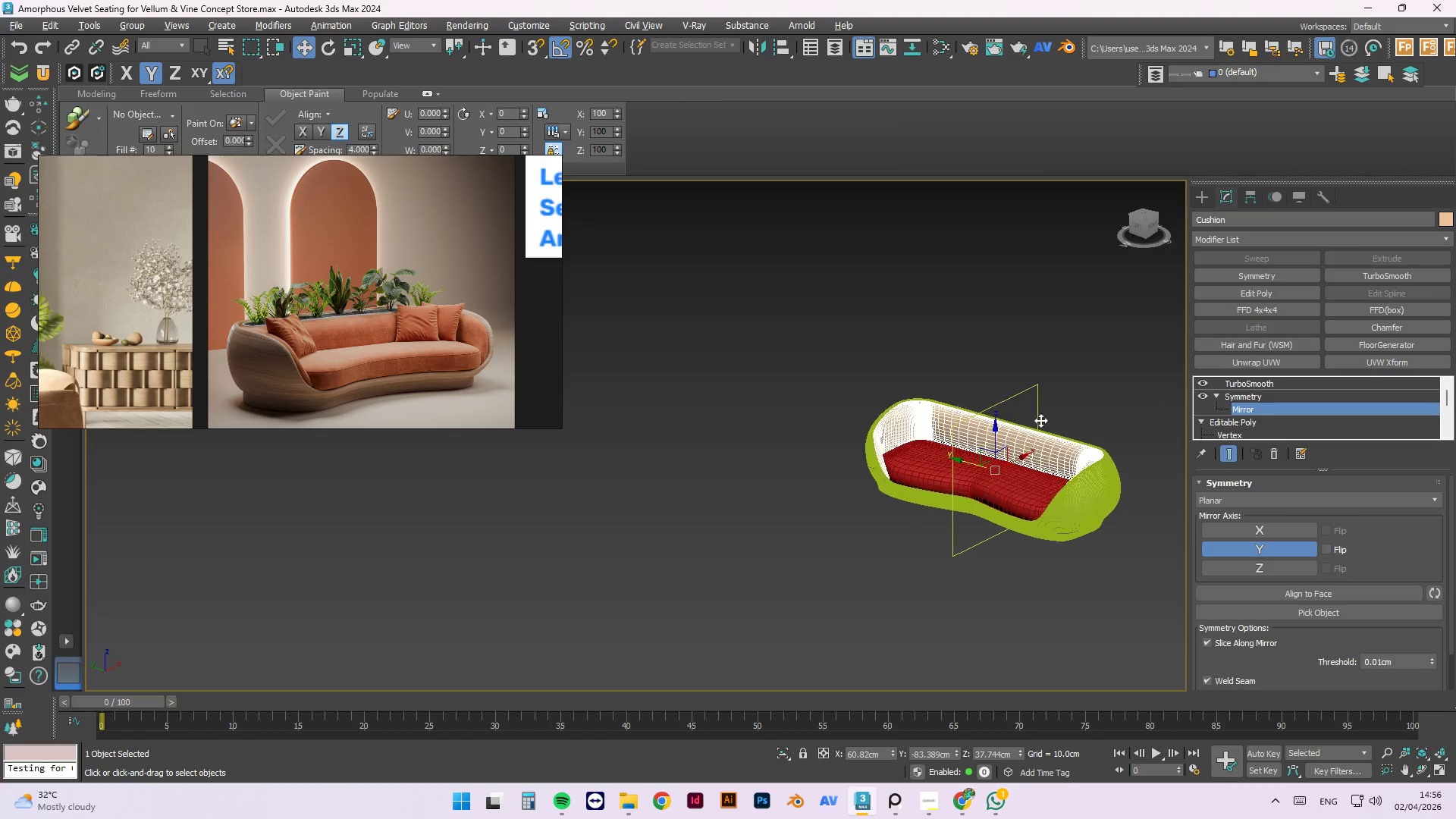 
key(Alt+AltLeft)
 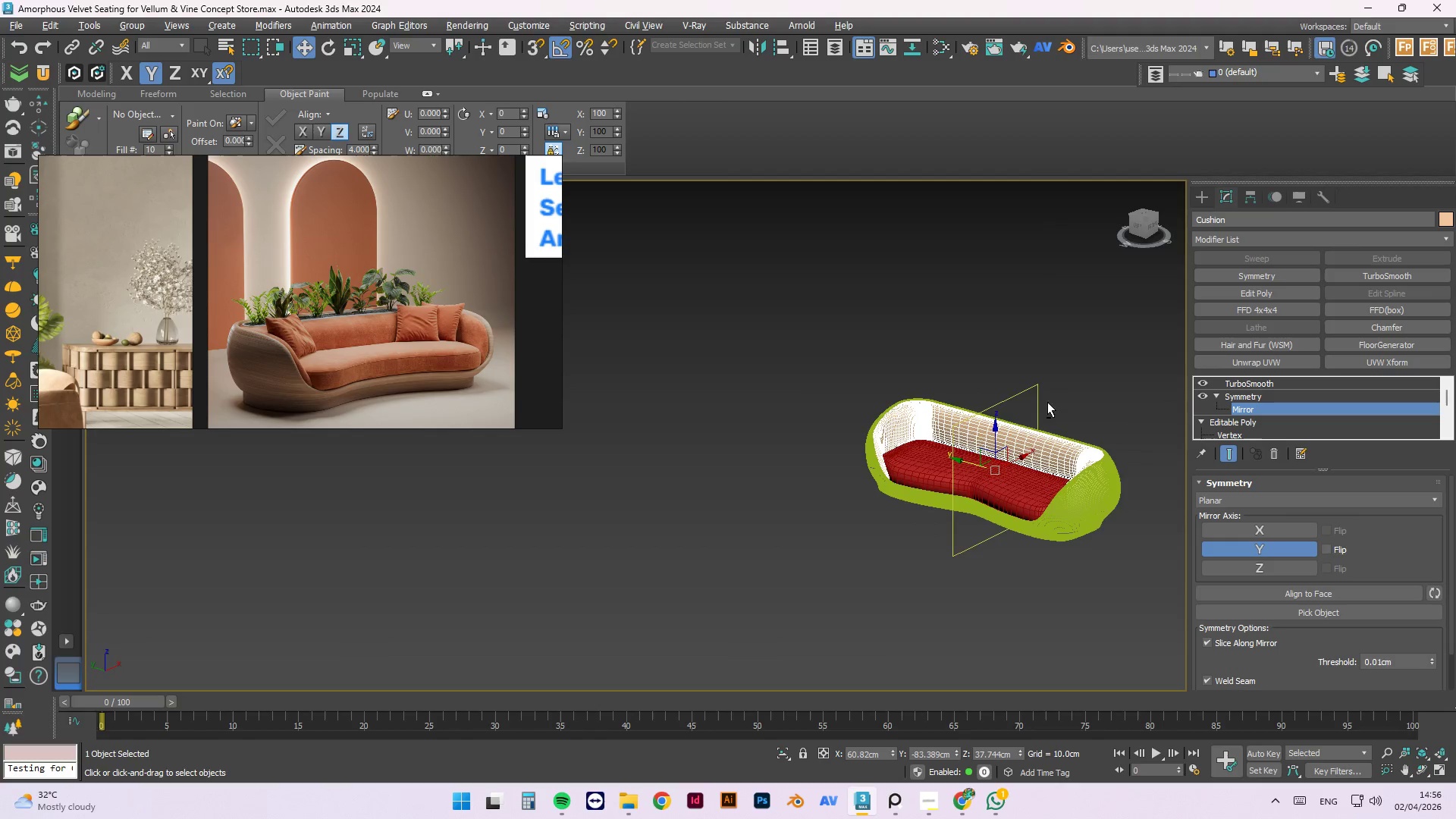 
key(Alt+AltLeft)
 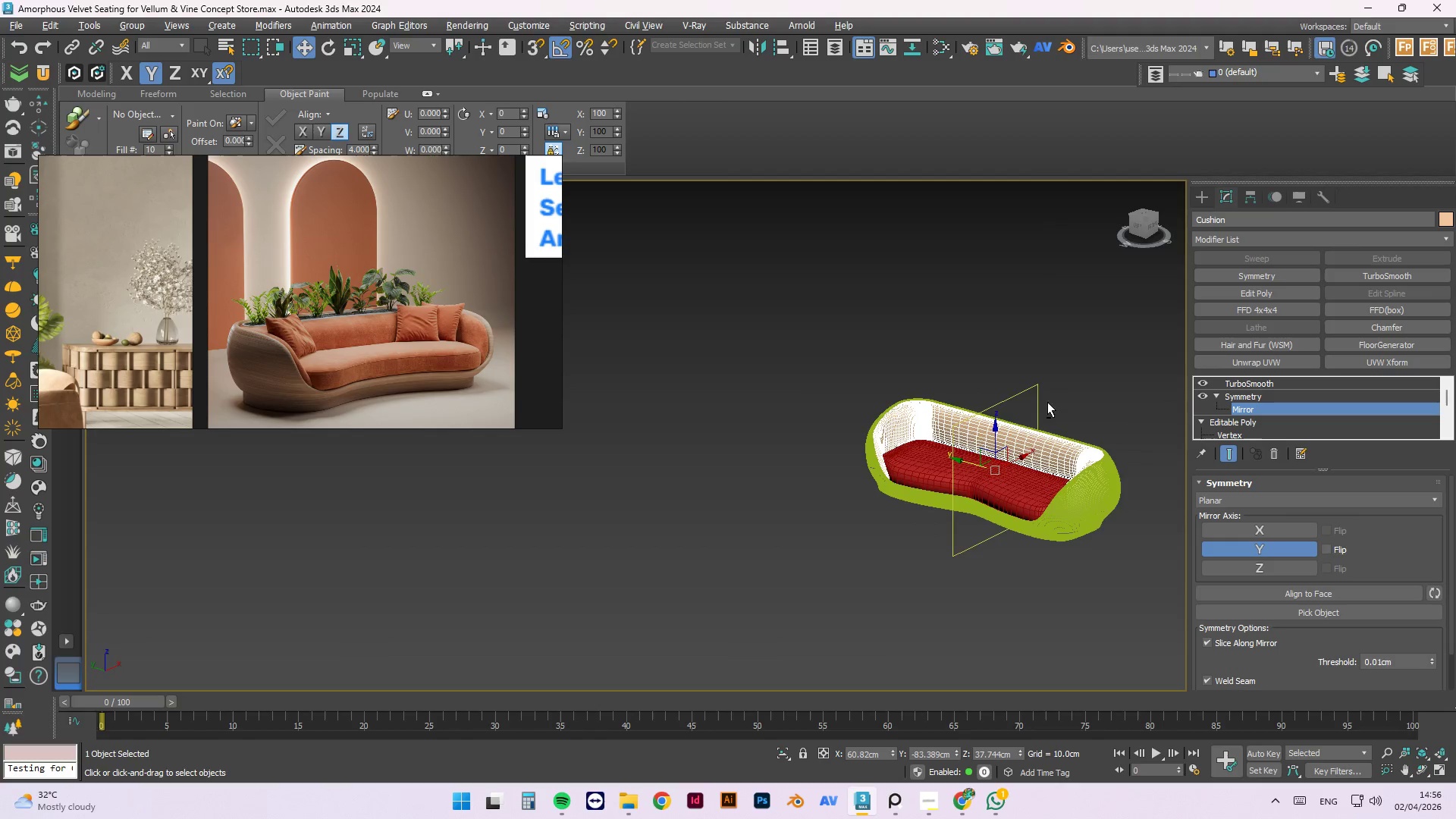 
key(Alt+AltLeft)
 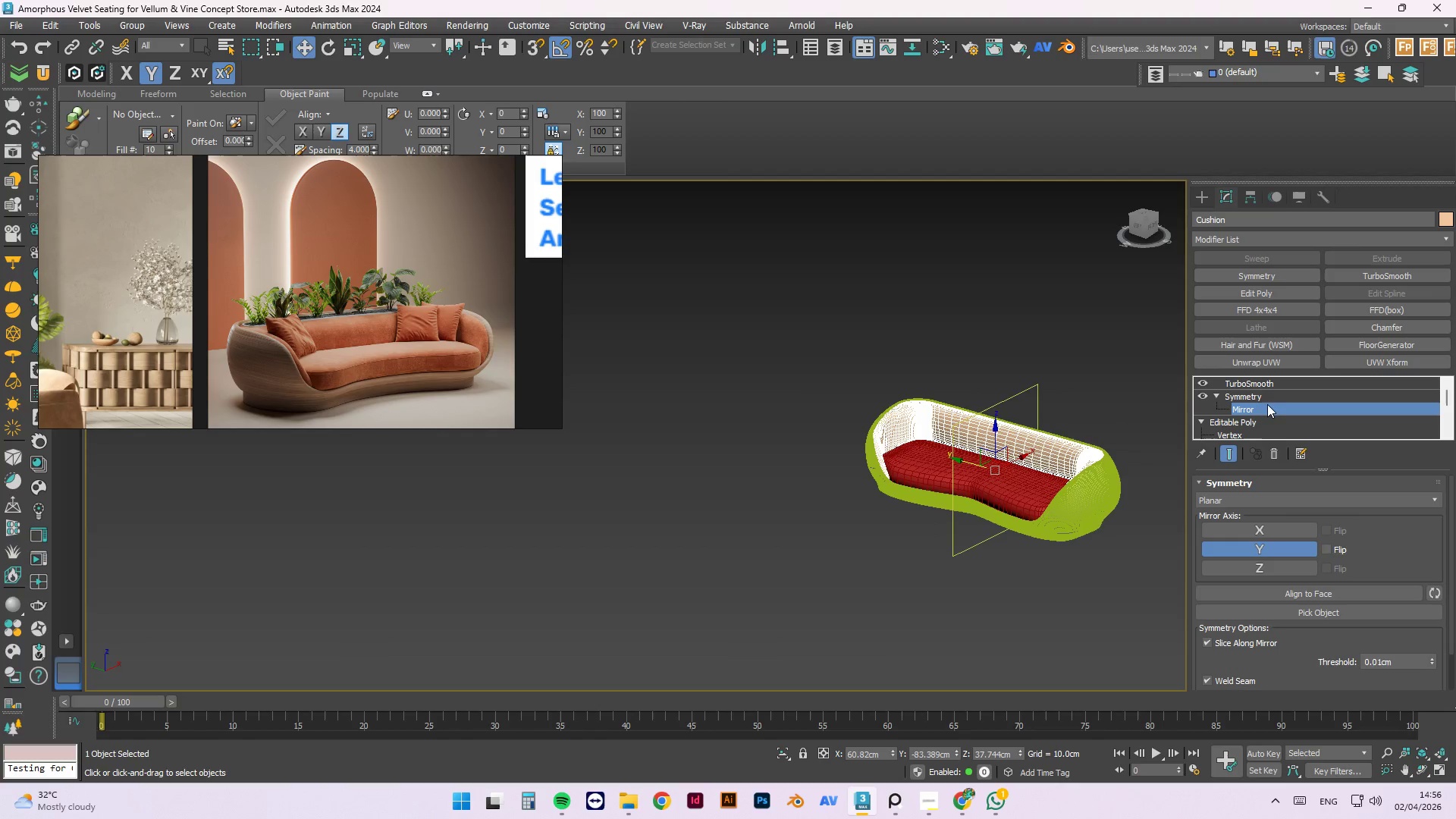 
left_click([1266, 397])
 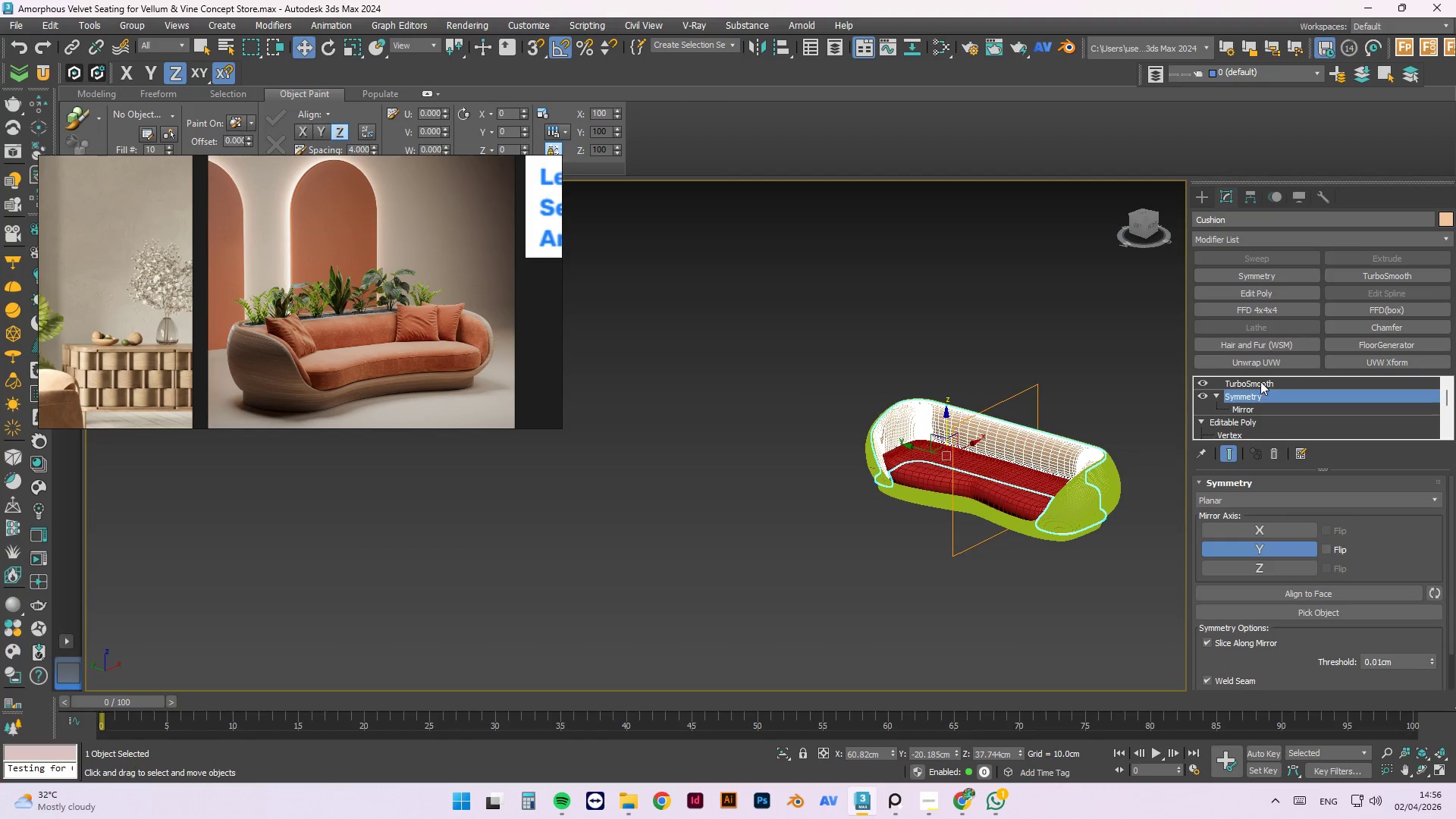 
double_click([1067, 343])
 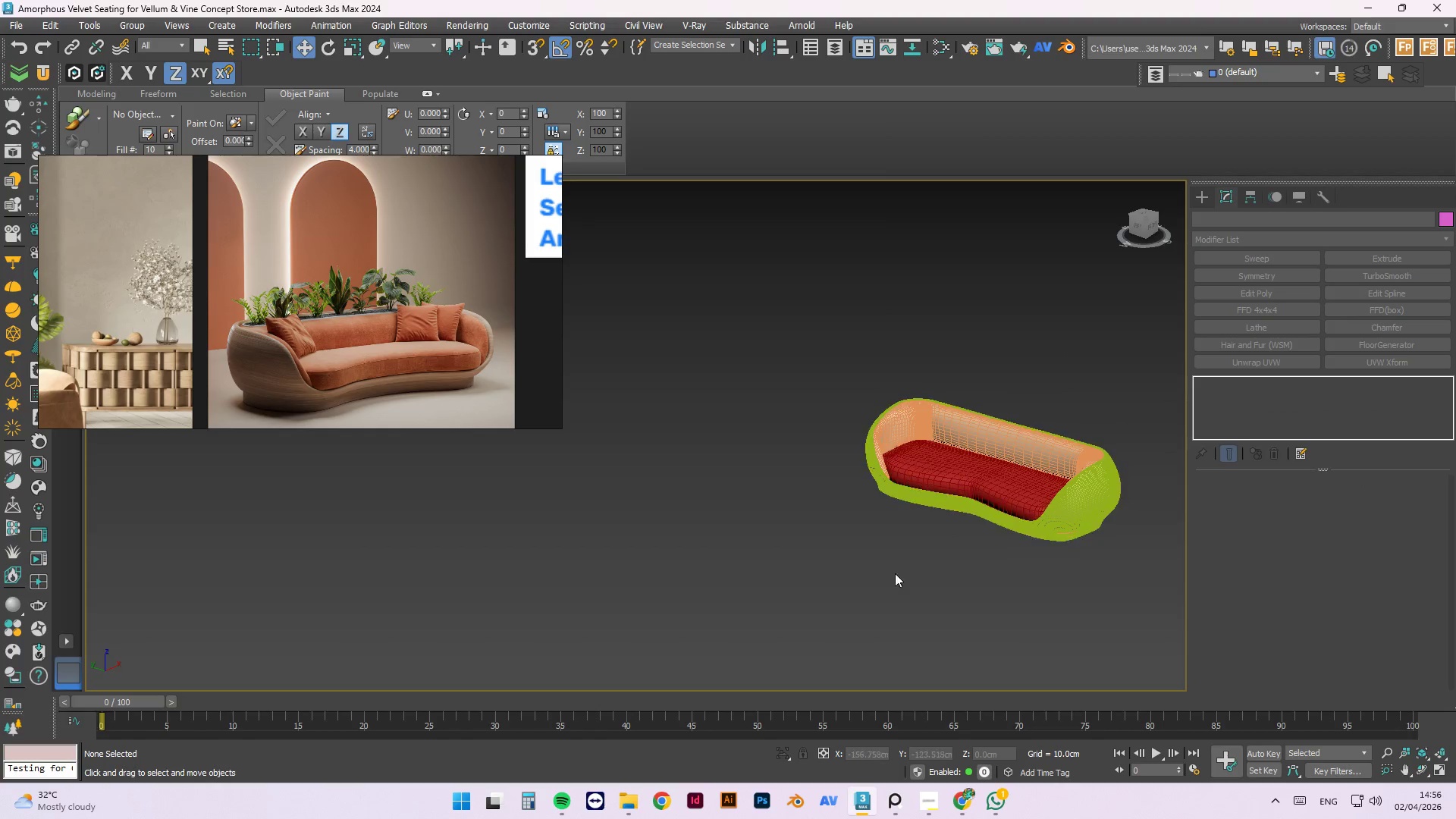 
hold_key(key=AltLeft, duration=0.81)
 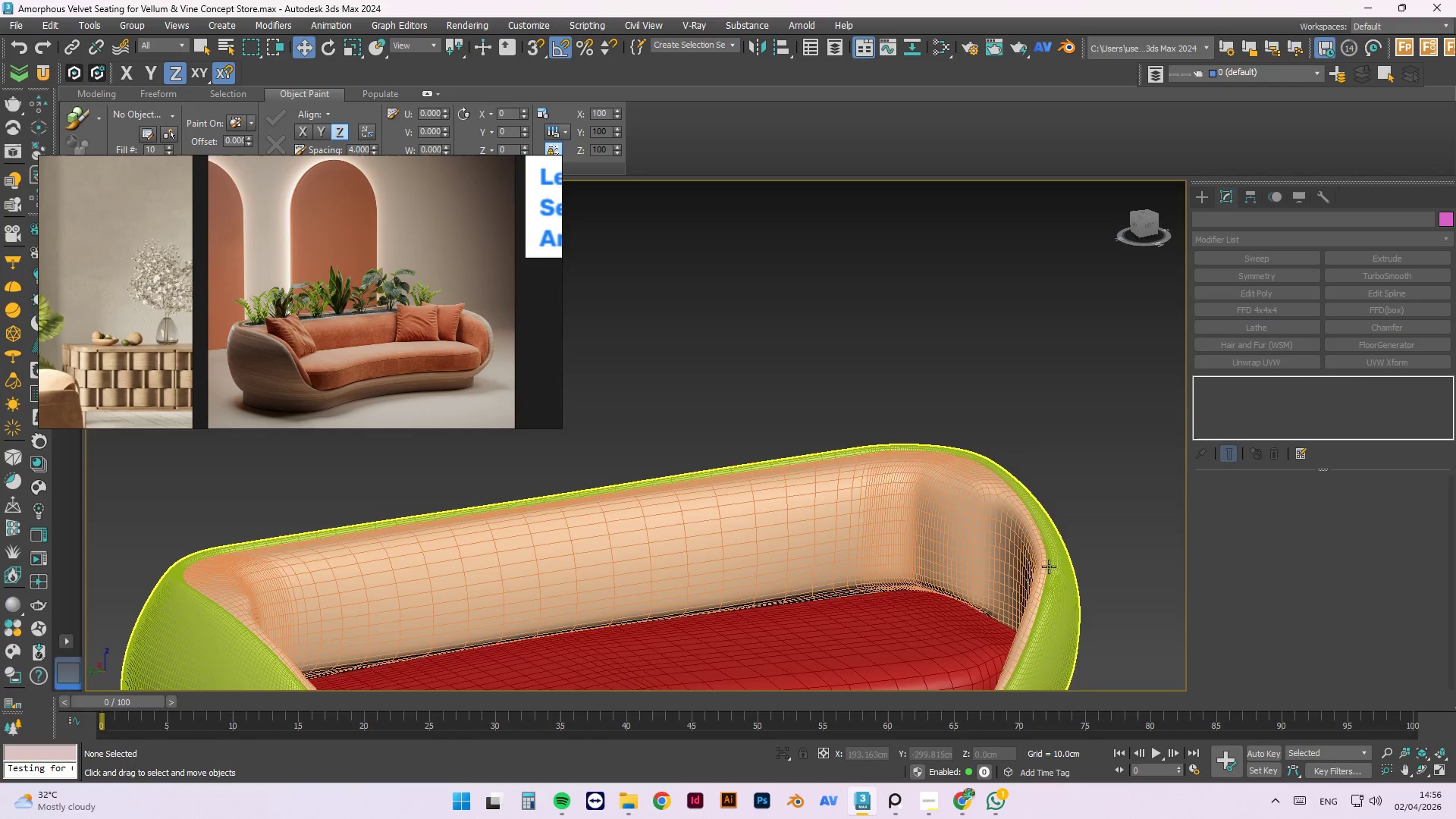 
hold_key(key=AltLeft, duration=1.39)
 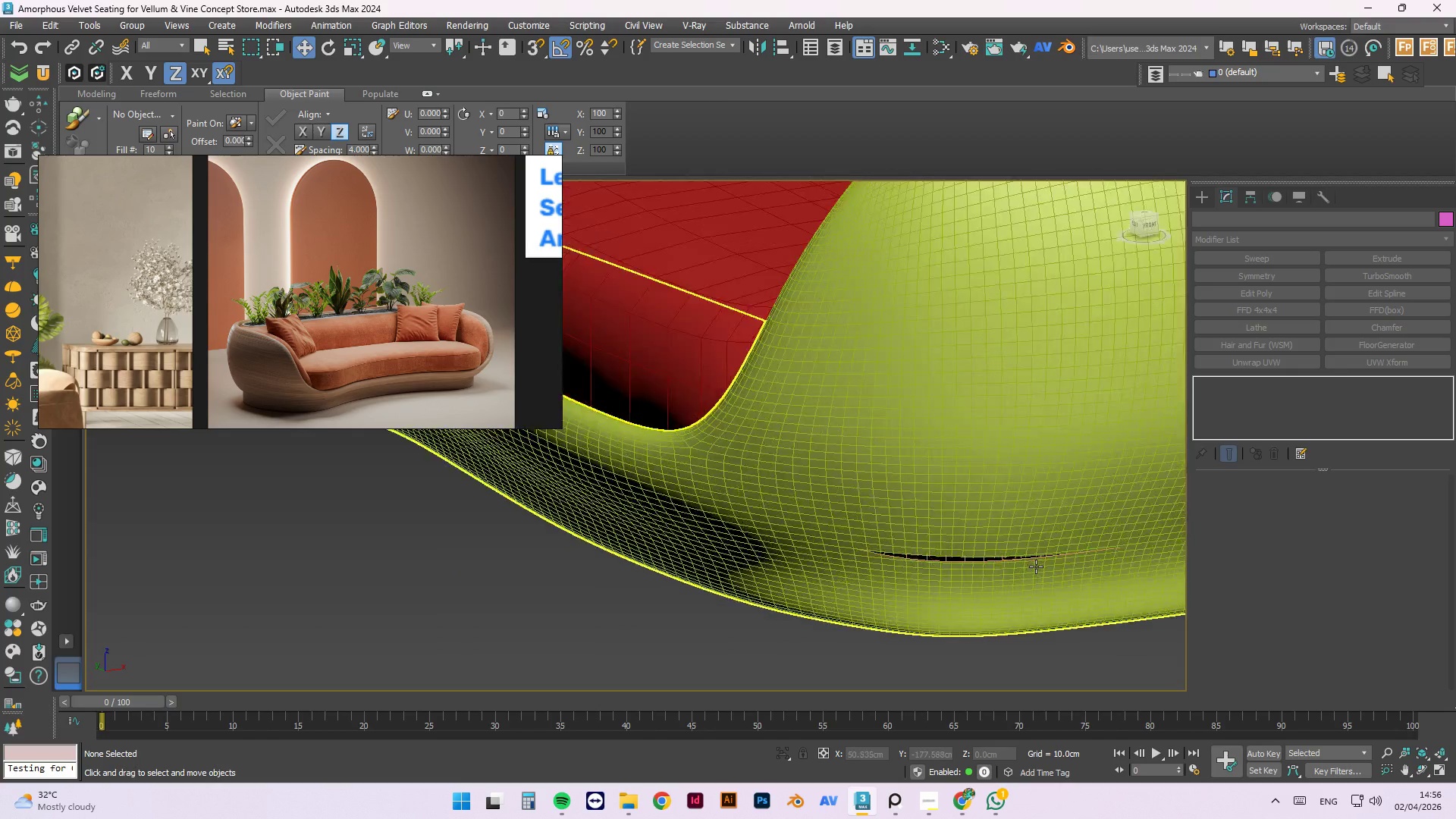 
scroll: coordinate [1035, 566], scroll_direction: up, amount: 7.0
 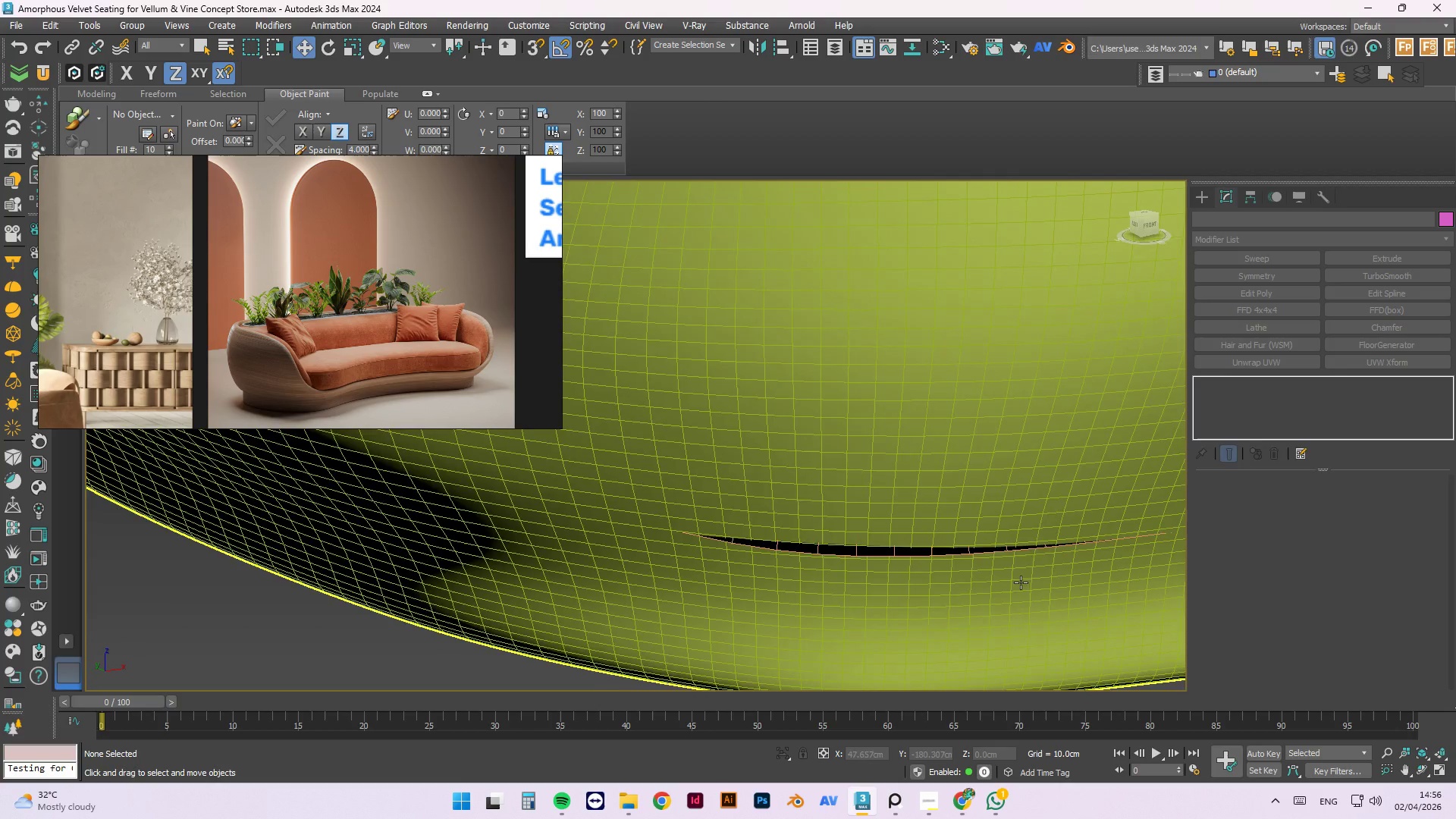 
hold_key(key=AltLeft, duration=1.5)
 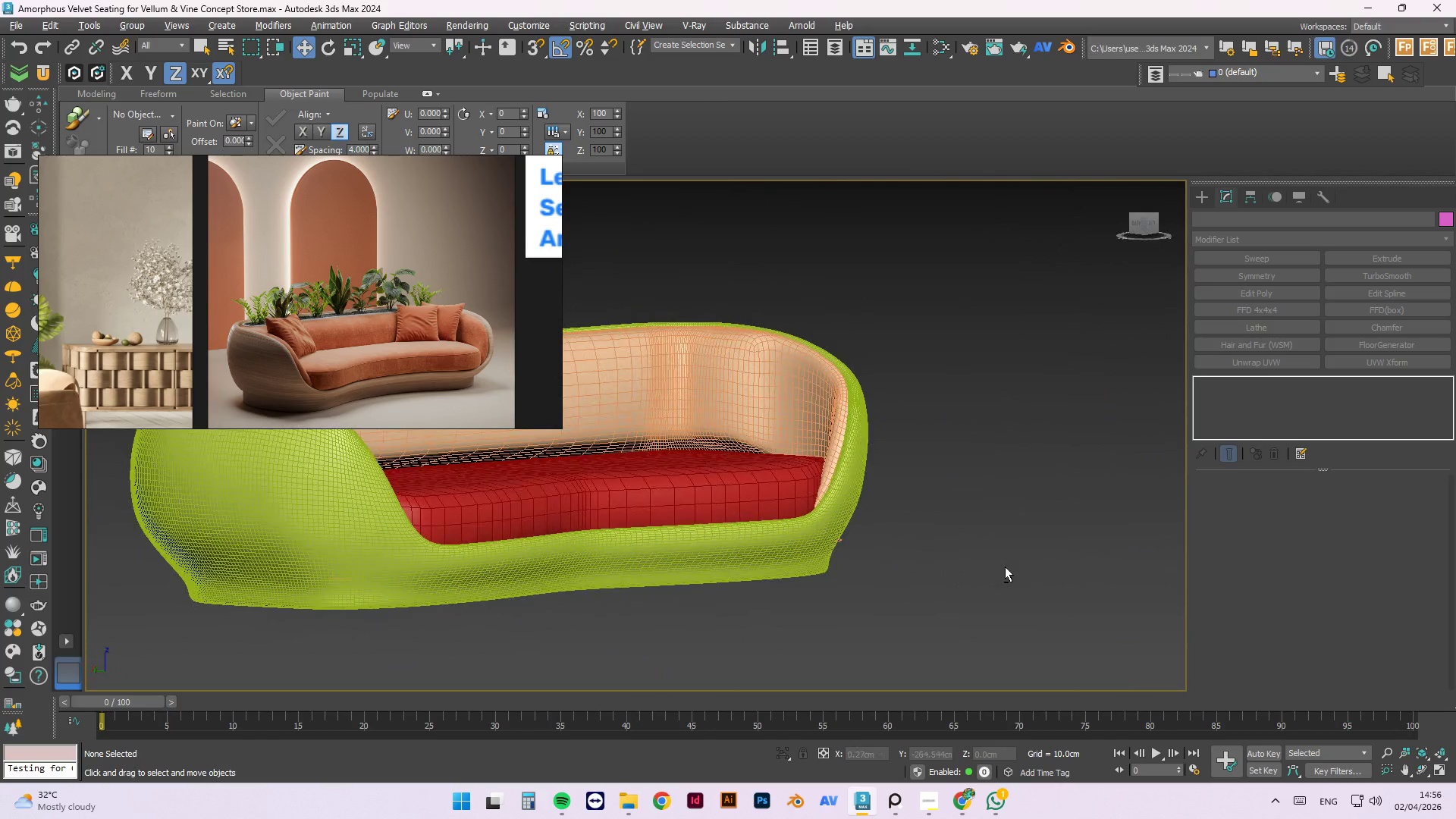 
scroll: coordinate [832, 582], scroll_direction: down, amount: 5.0
 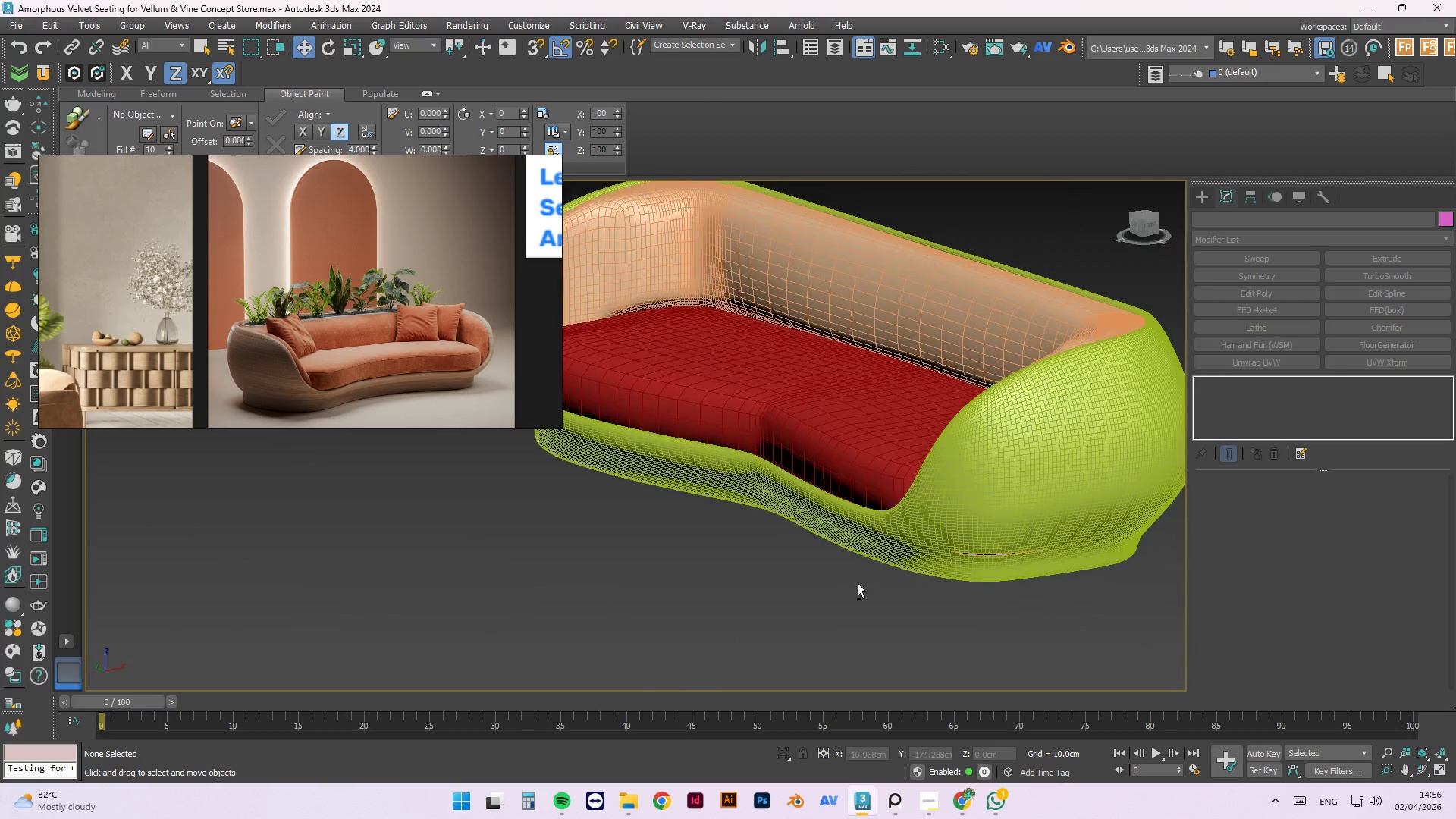 
hold_key(key=AltLeft, duration=0.62)
 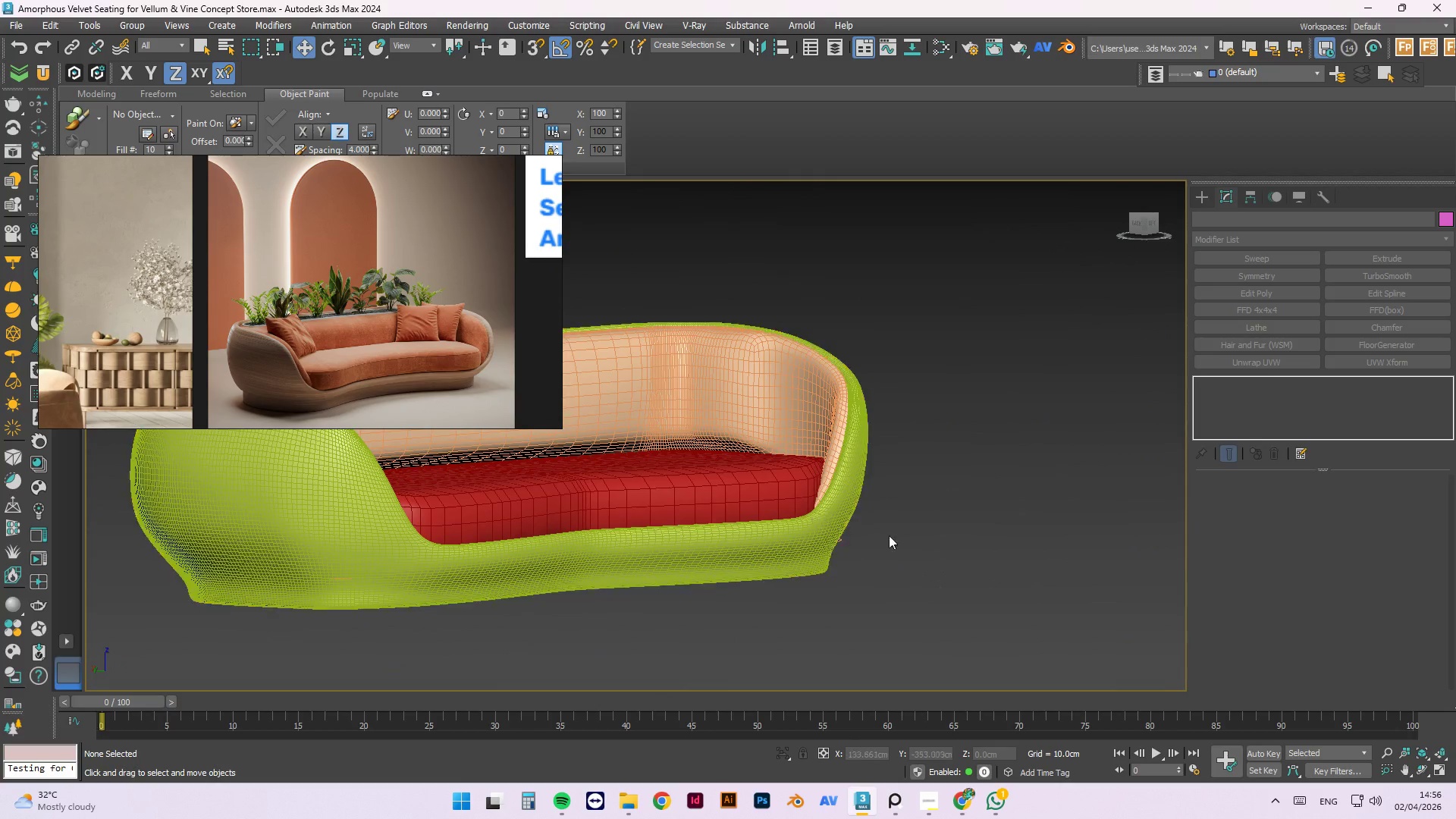 
hold_key(key=AltLeft, duration=0.67)
 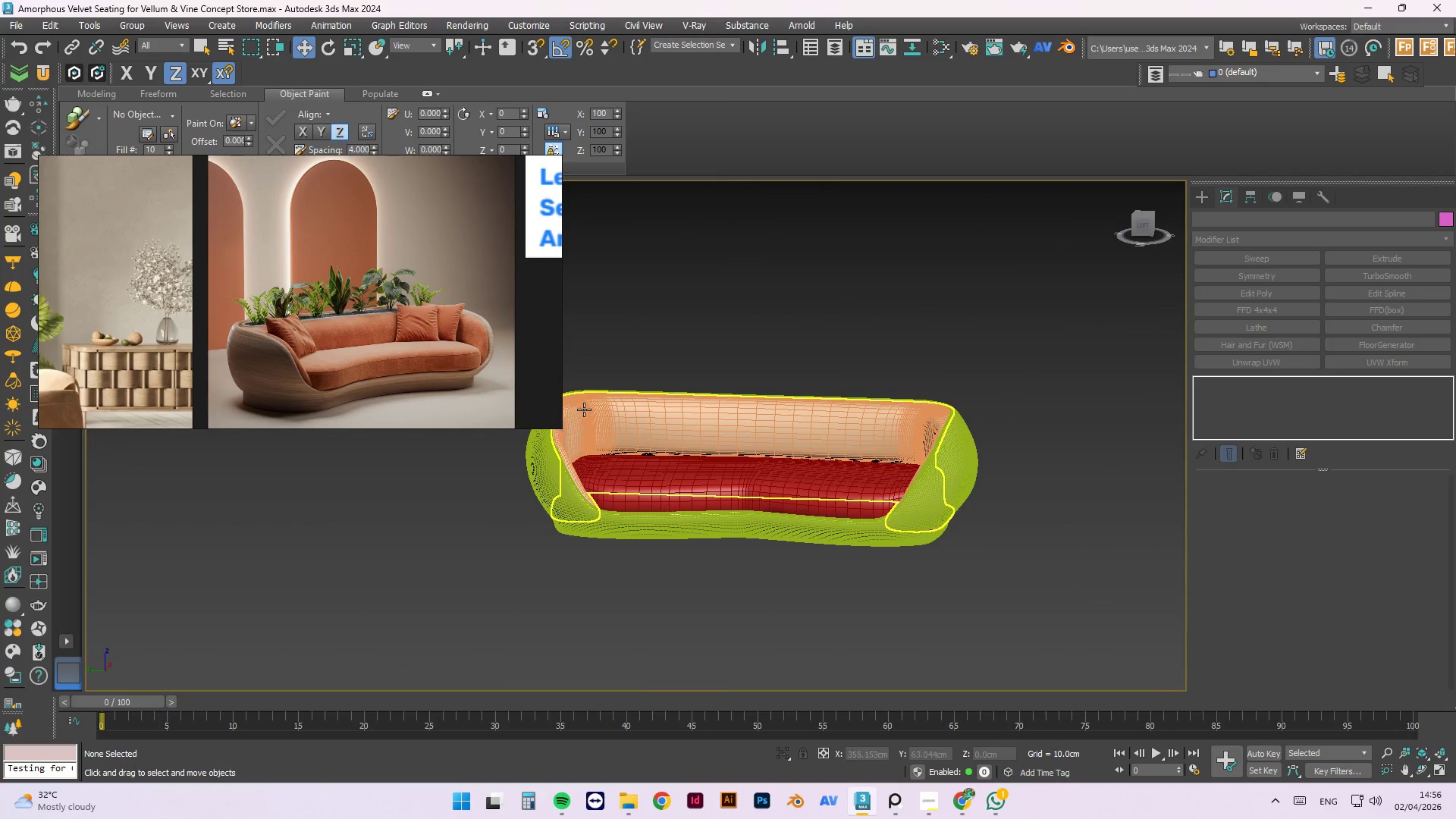 
scroll: coordinate [899, 554], scroll_direction: down, amount: 2.0
 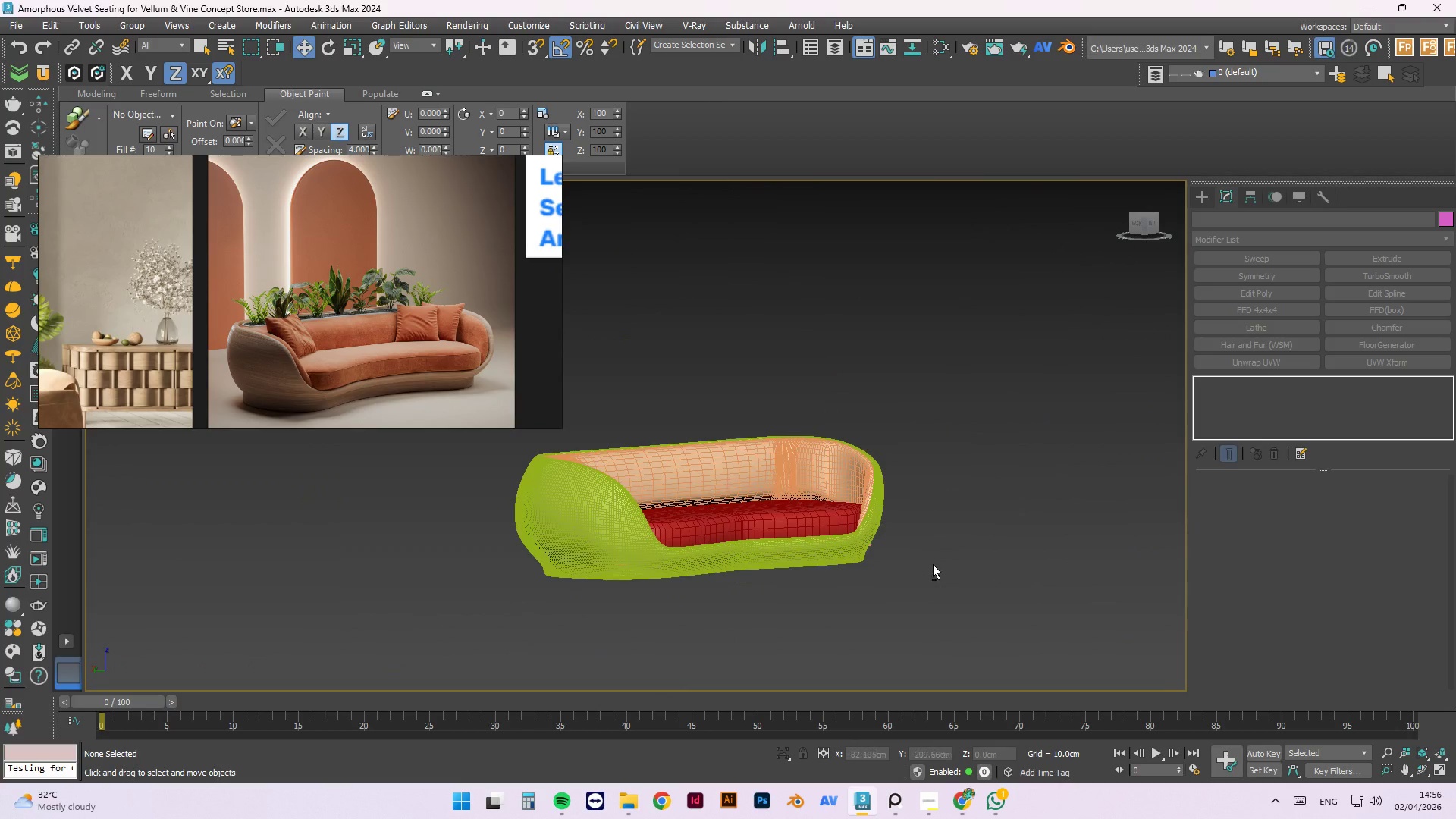 
left_click([584, 410])
 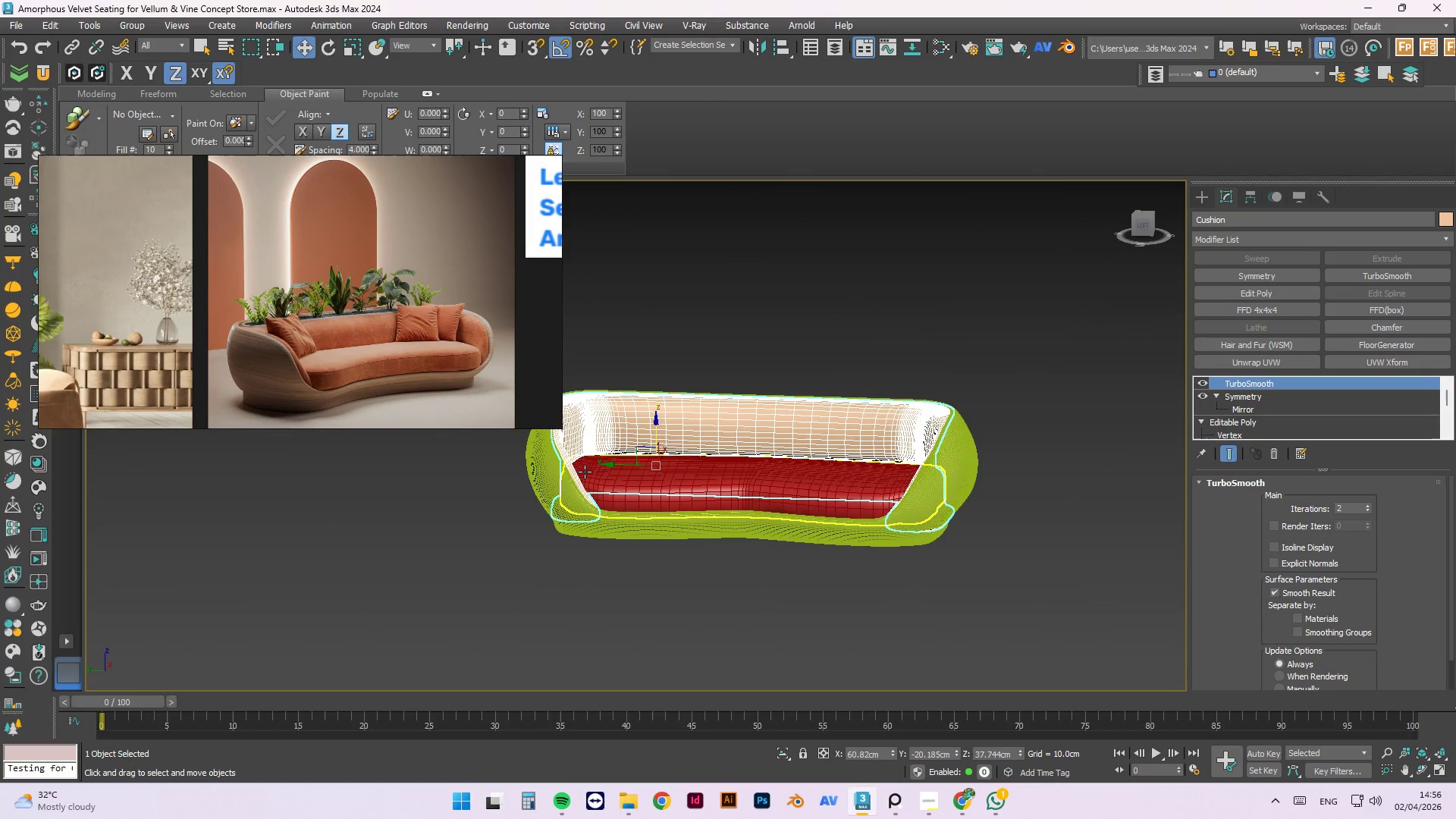 
scroll: coordinate [585, 472], scroll_direction: up, amount: 2.0
 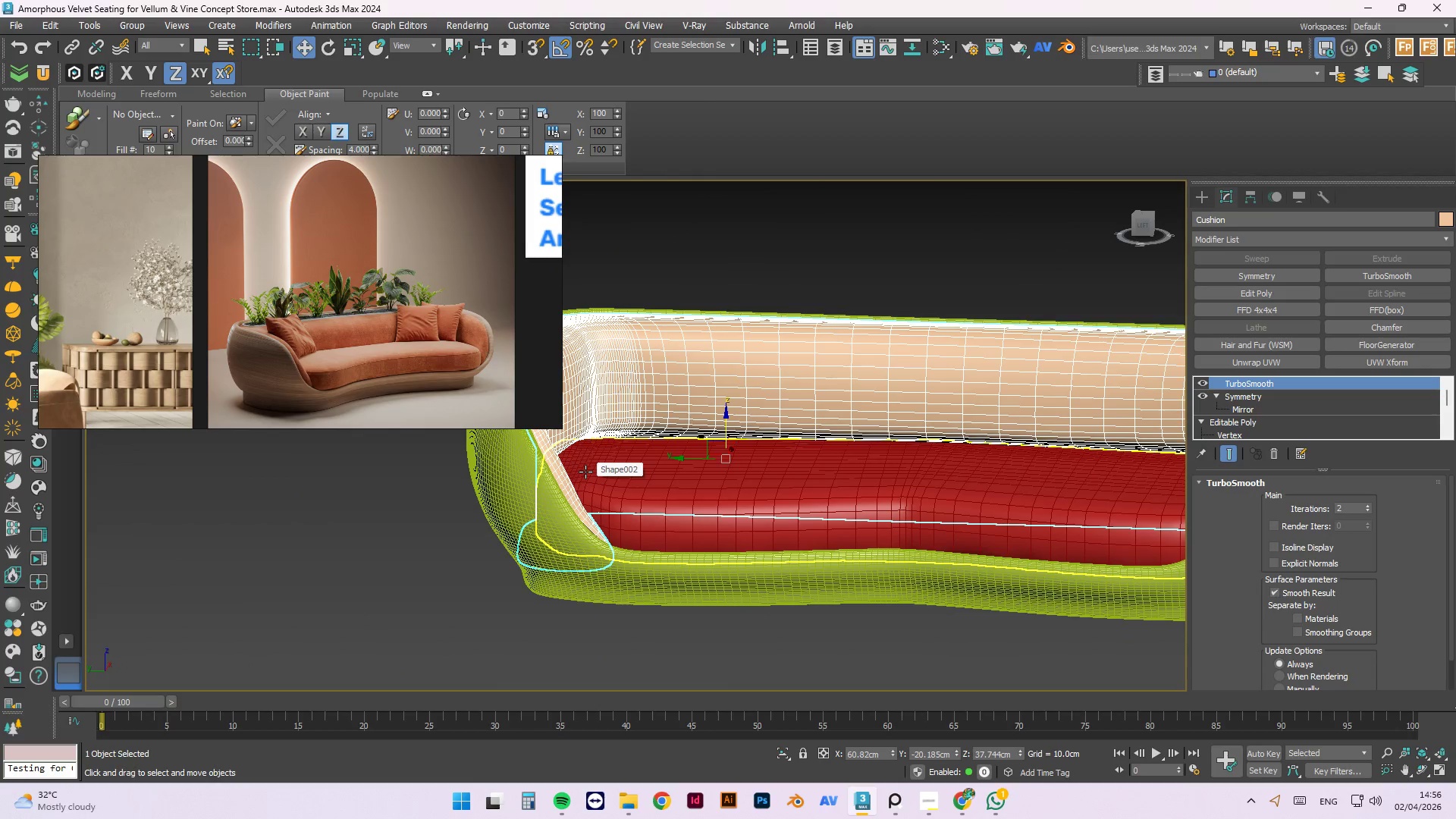 
scroll: coordinate [1232, 395], scroll_direction: down, amount: 2.0
 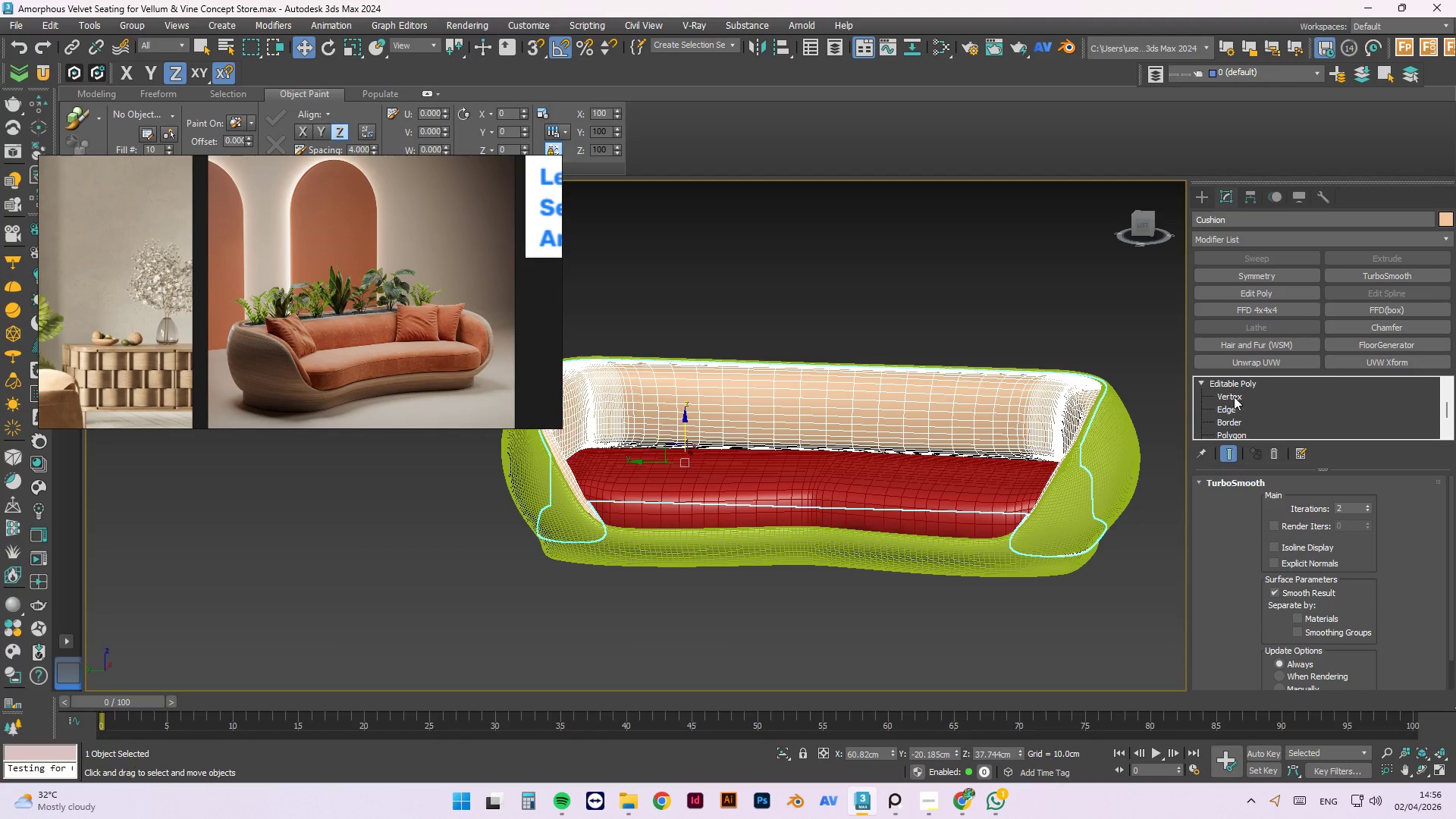 
left_click([1235, 394])
 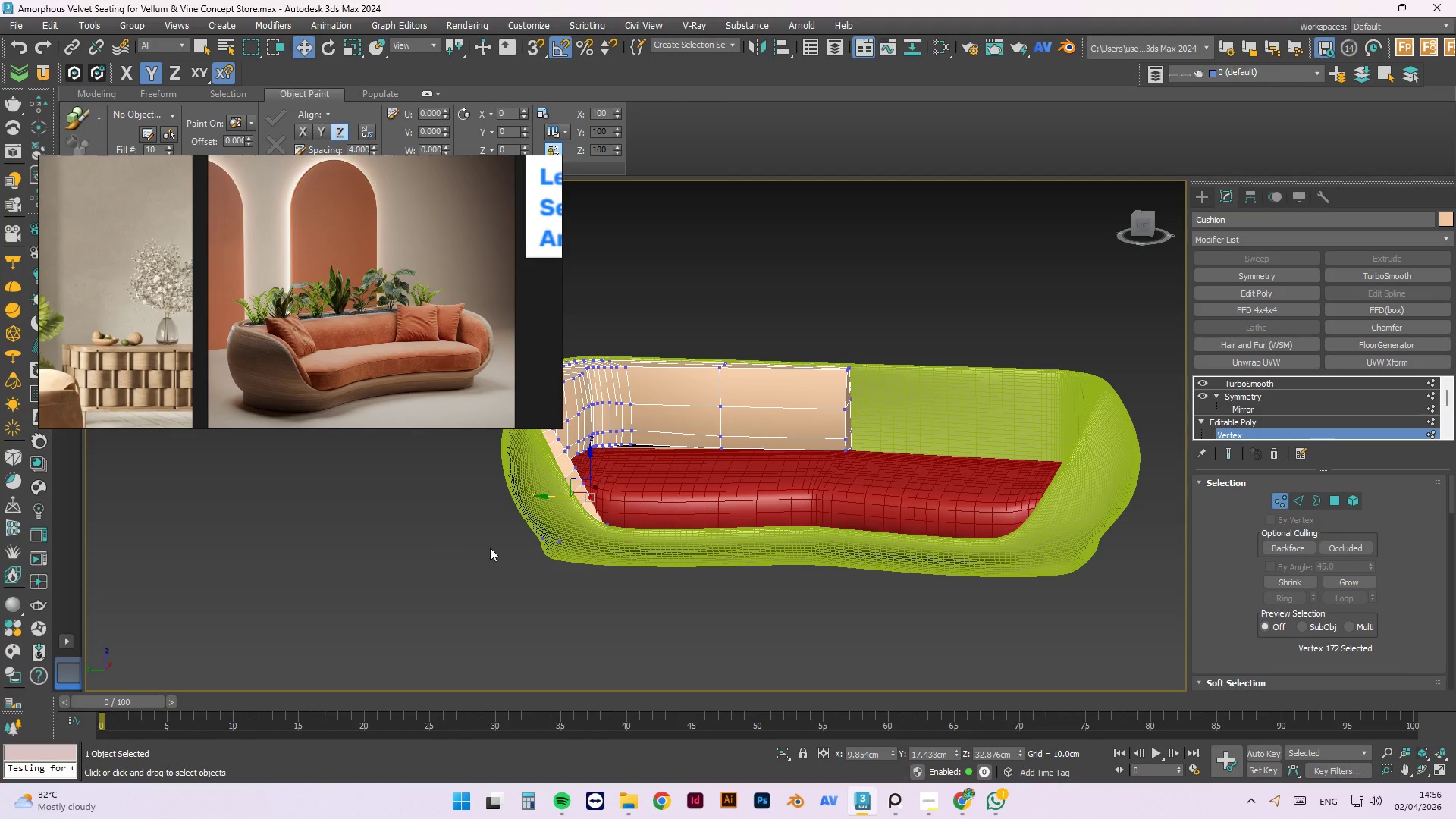 
scroll: coordinate [515, 539], scroll_direction: up, amount: 3.0
 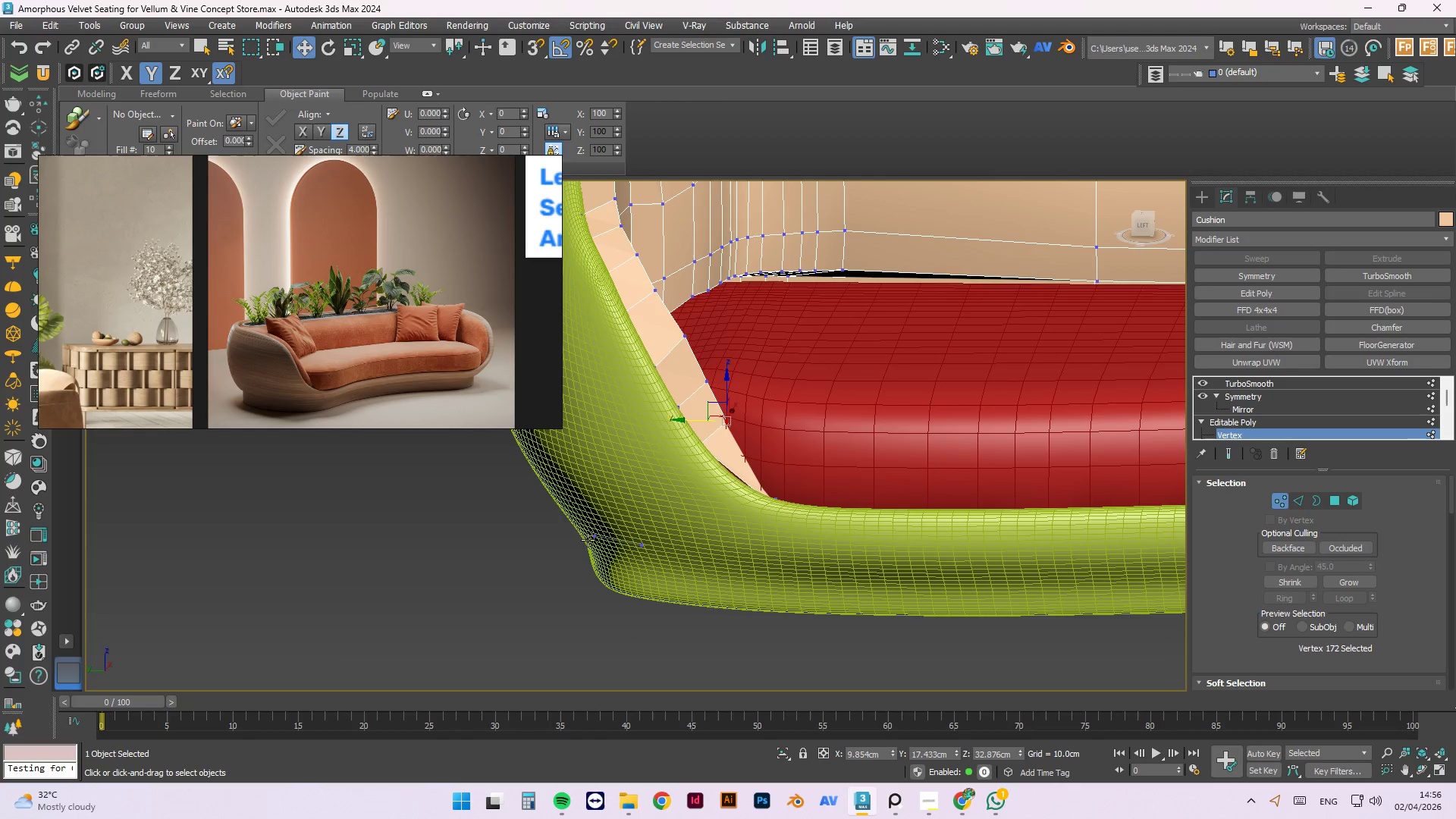 
left_click([593, 540])
 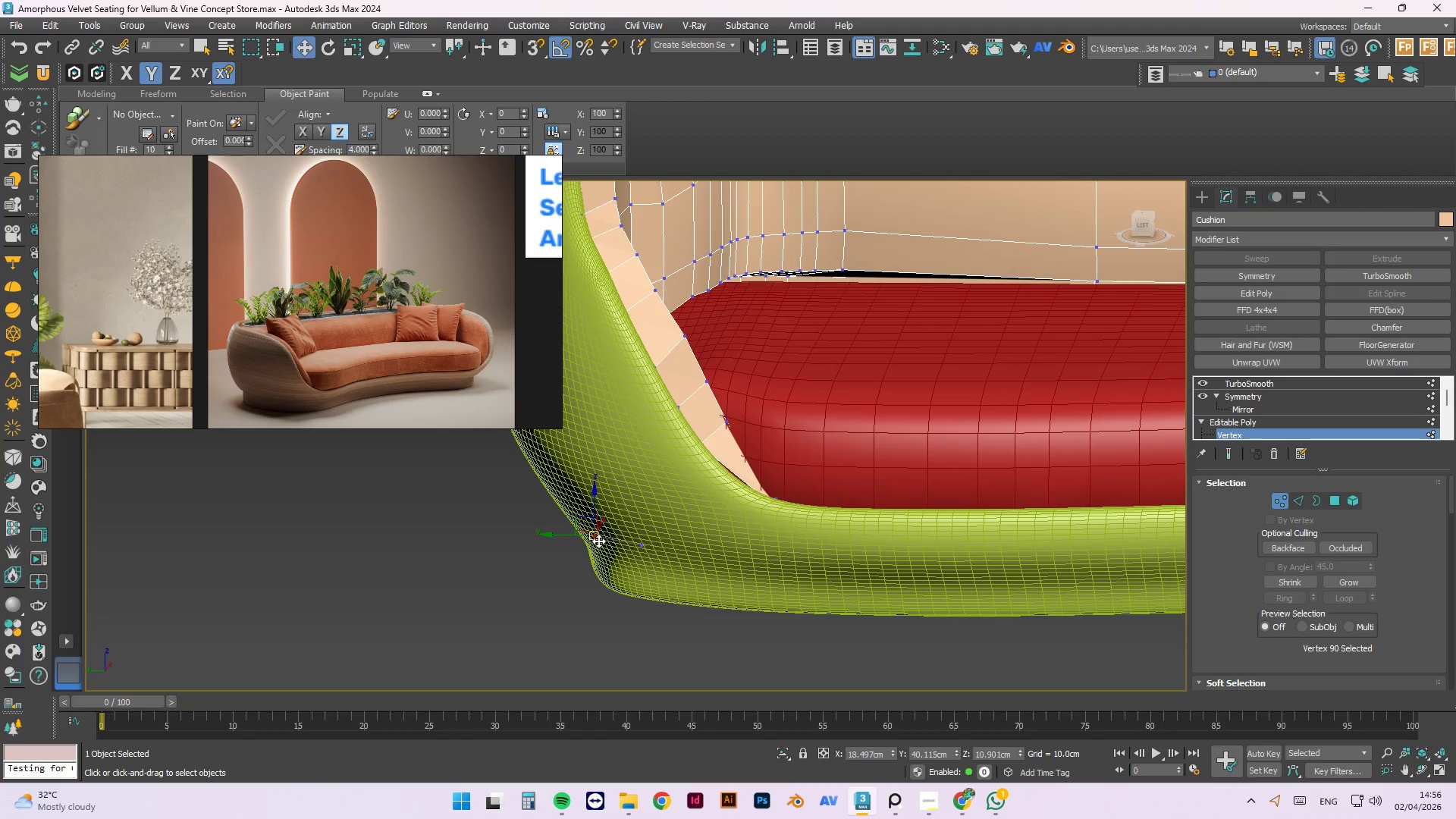 
scroll: coordinate [598, 541], scroll_direction: up, amount: 2.0
 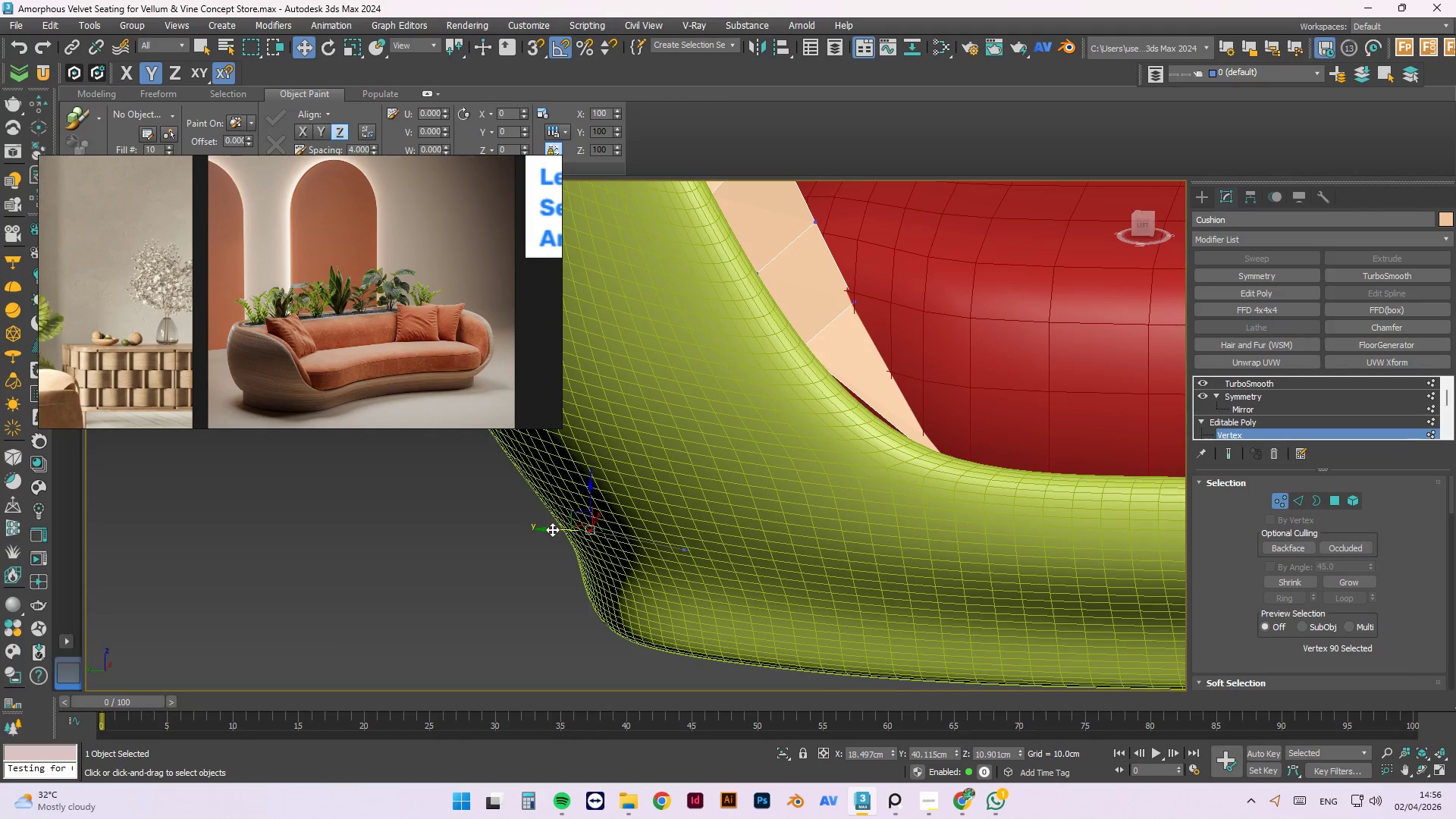 
left_click_drag(start_coordinate=[552, 529], to_coordinate=[574, 535])
 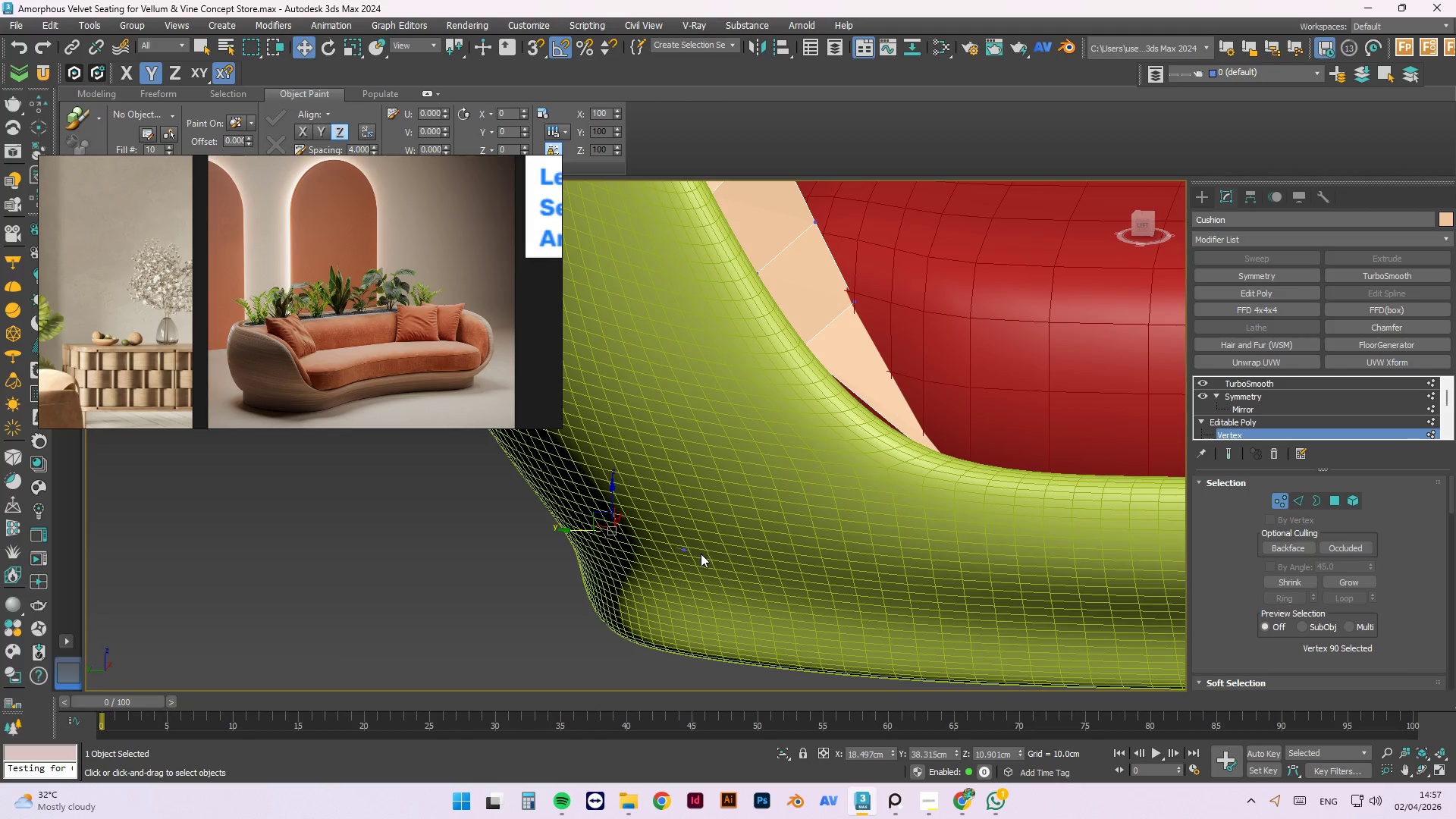 
left_click([689, 548])
 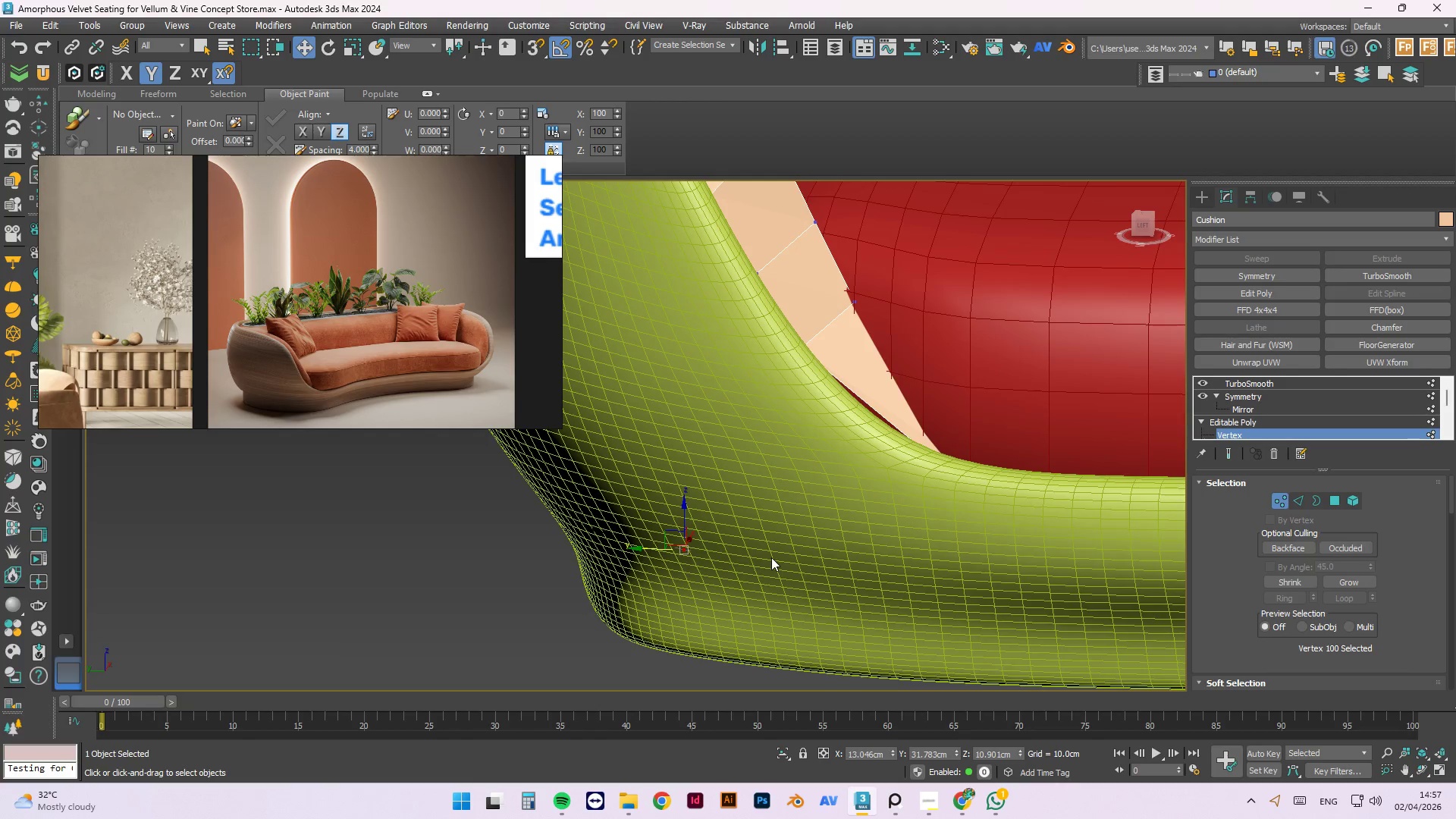 
hold_key(key=AltLeft, duration=0.44)
 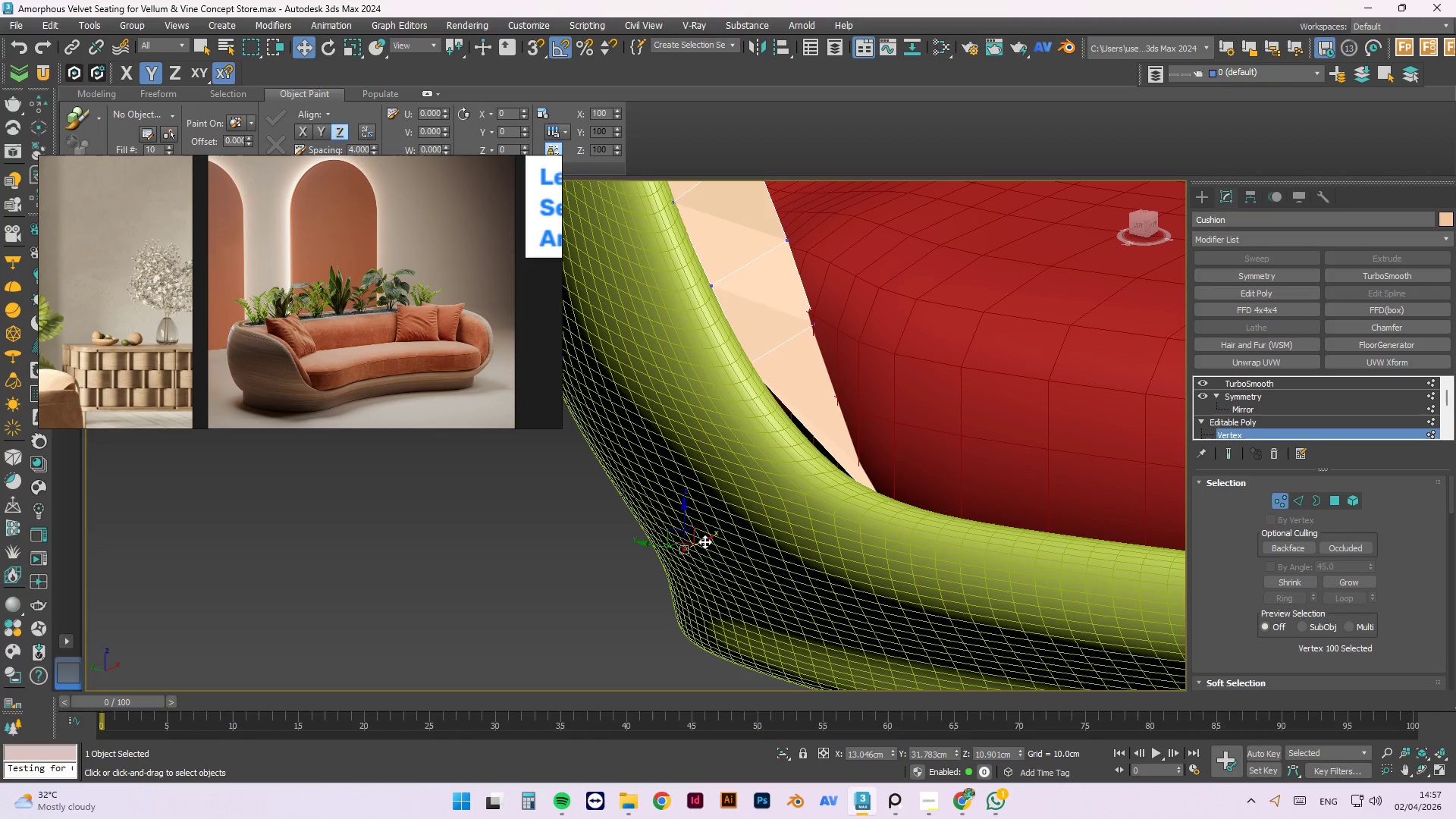 
left_click_drag(start_coordinate=[704, 541], to_coordinate=[717, 539])
 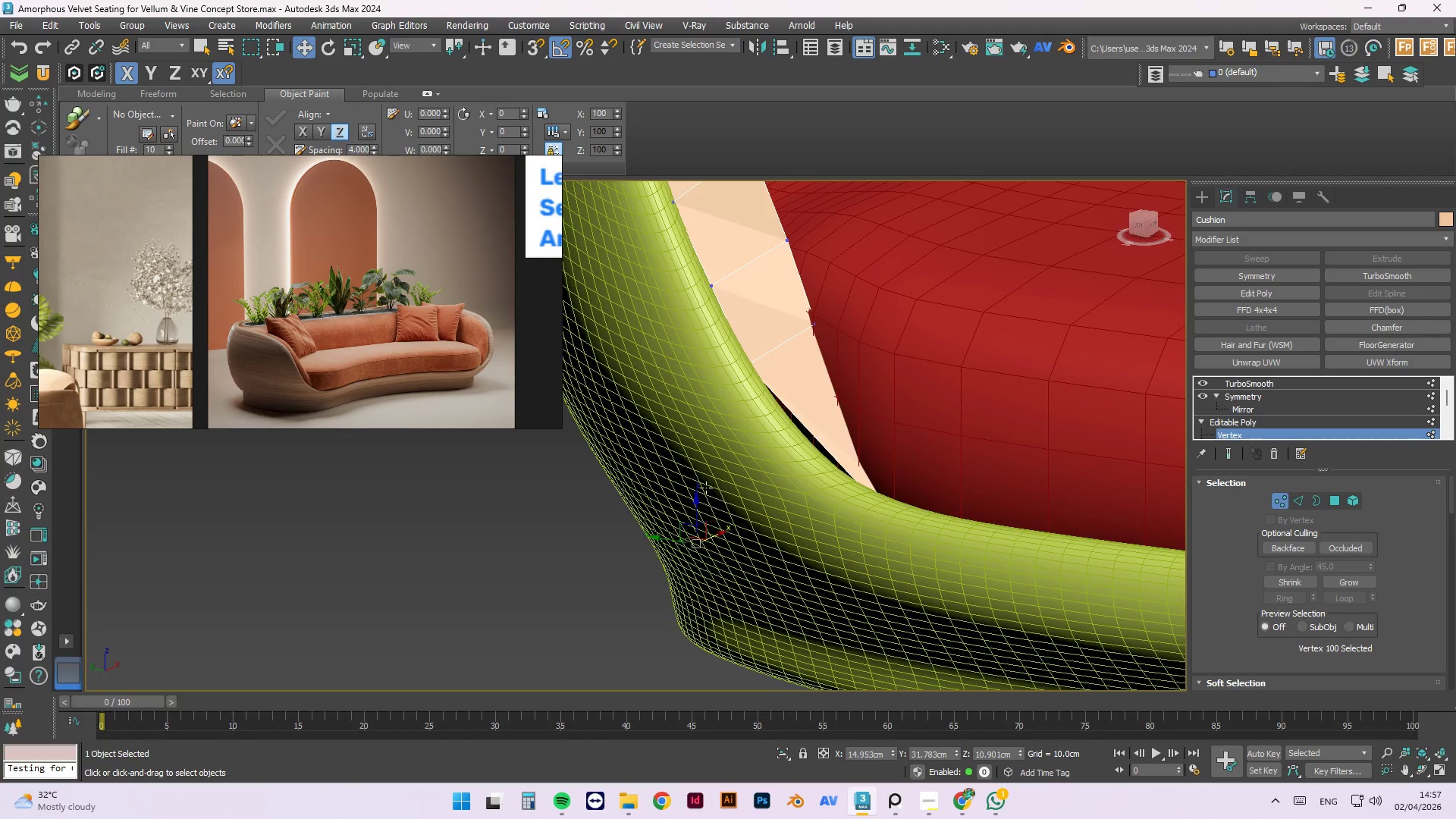 
hold_key(key=AltLeft, duration=0.47)
 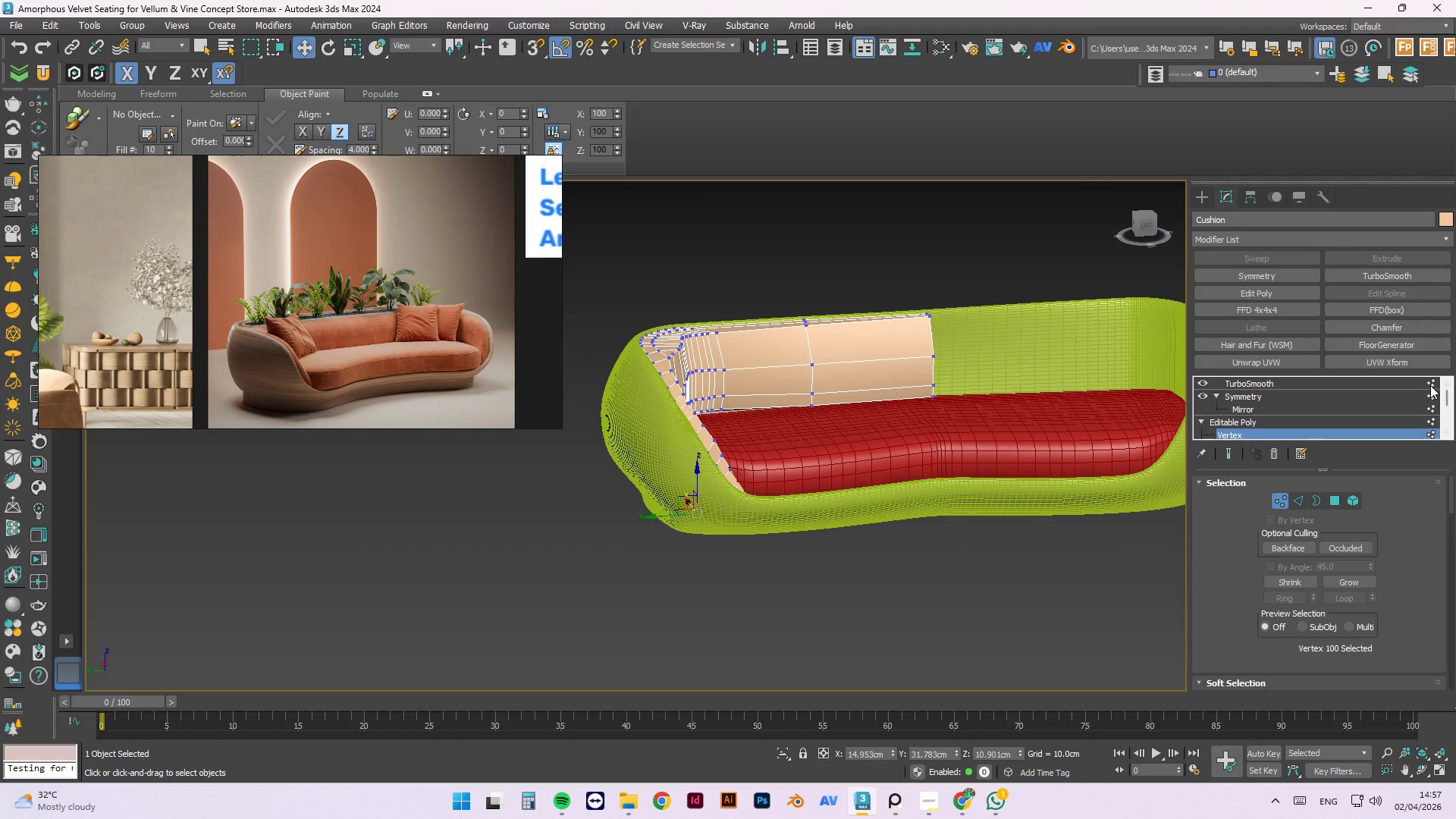 
scroll: coordinate [690, 532], scroll_direction: down, amount: 5.0
 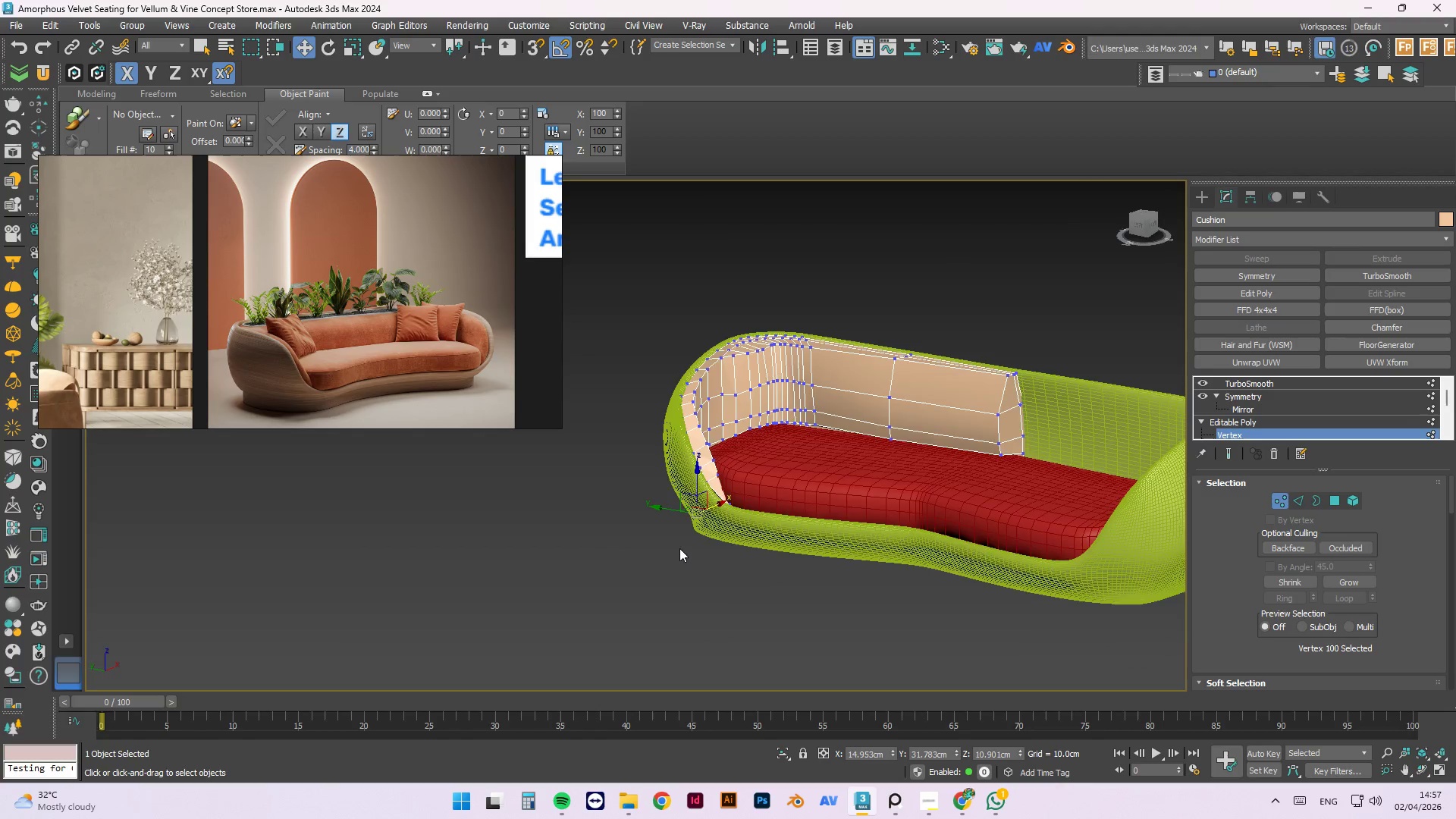 
left_click([1429, 421])
 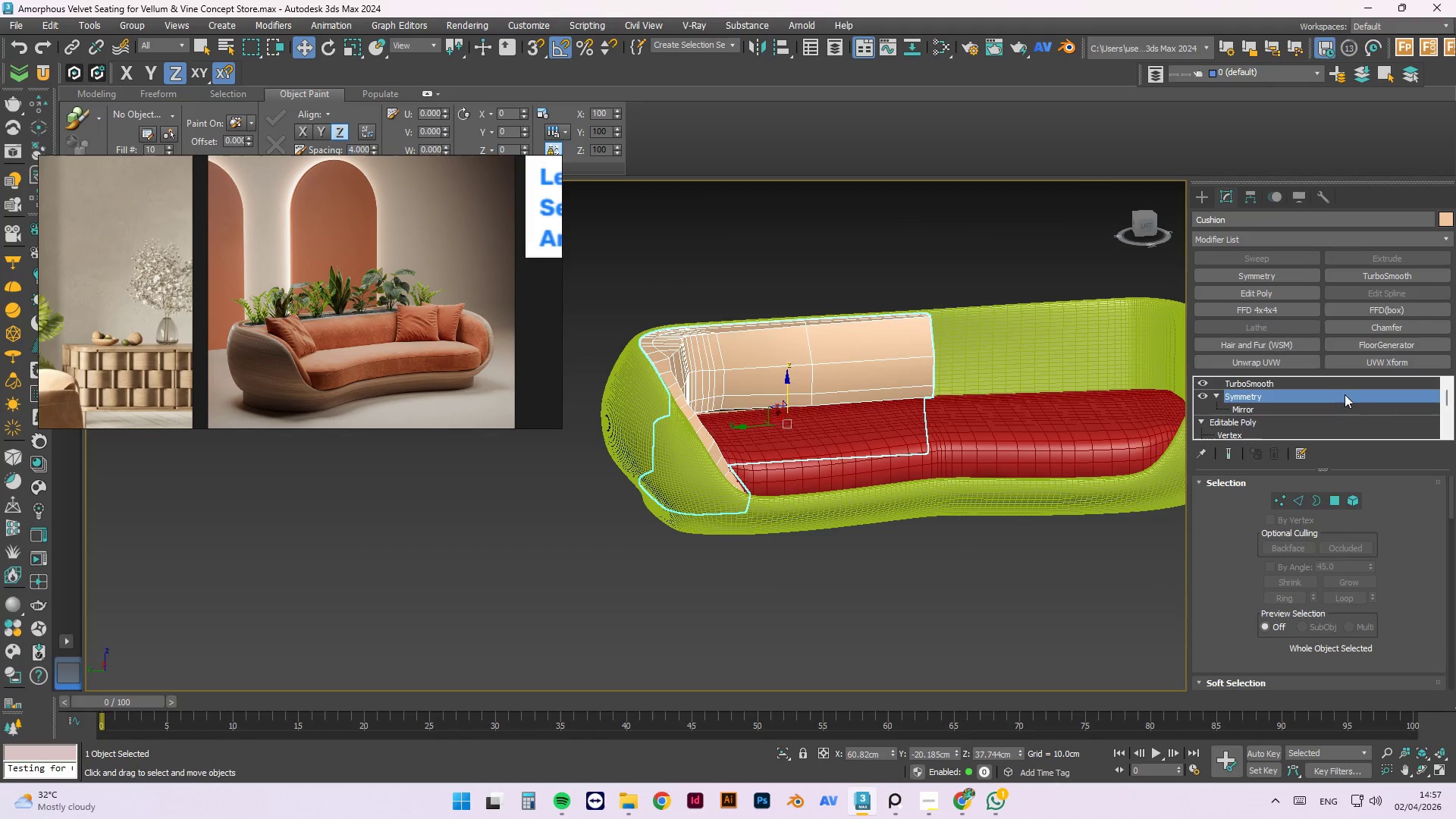 
double_click([1286, 387])
 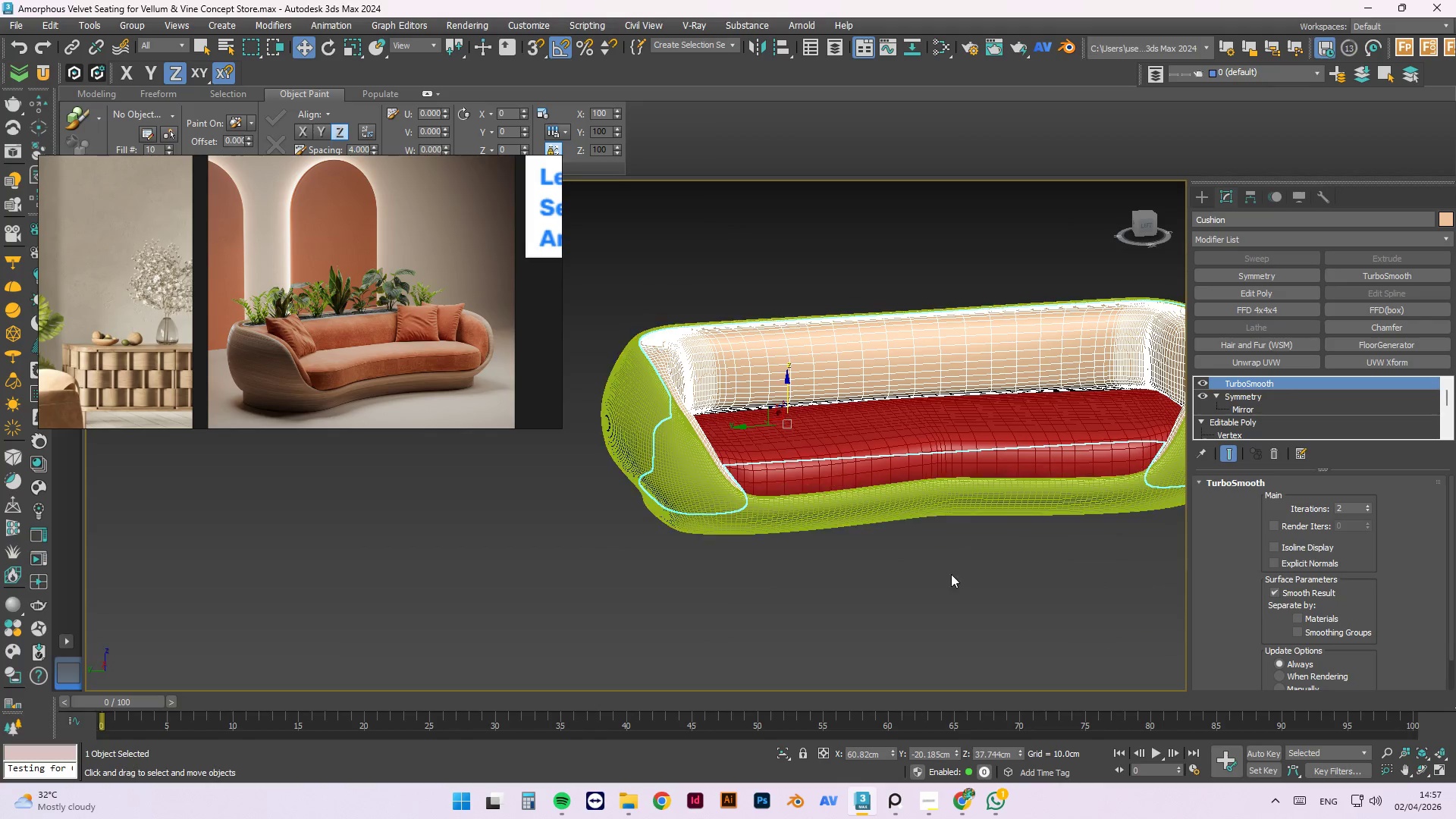 
left_click([946, 588])
 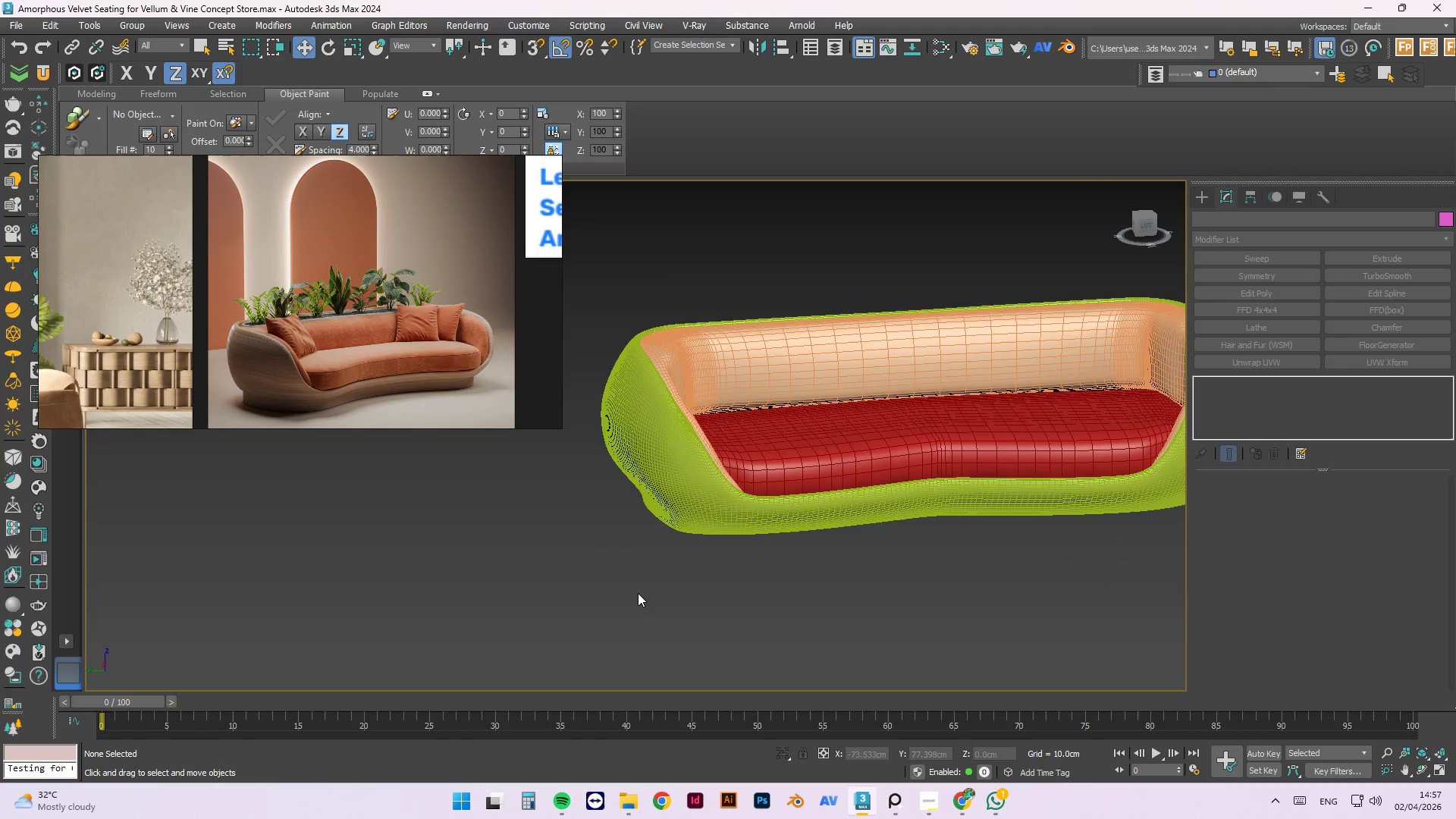 
scroll: coordinate [657, 576], scroll_direction: up, amount: 2.0
 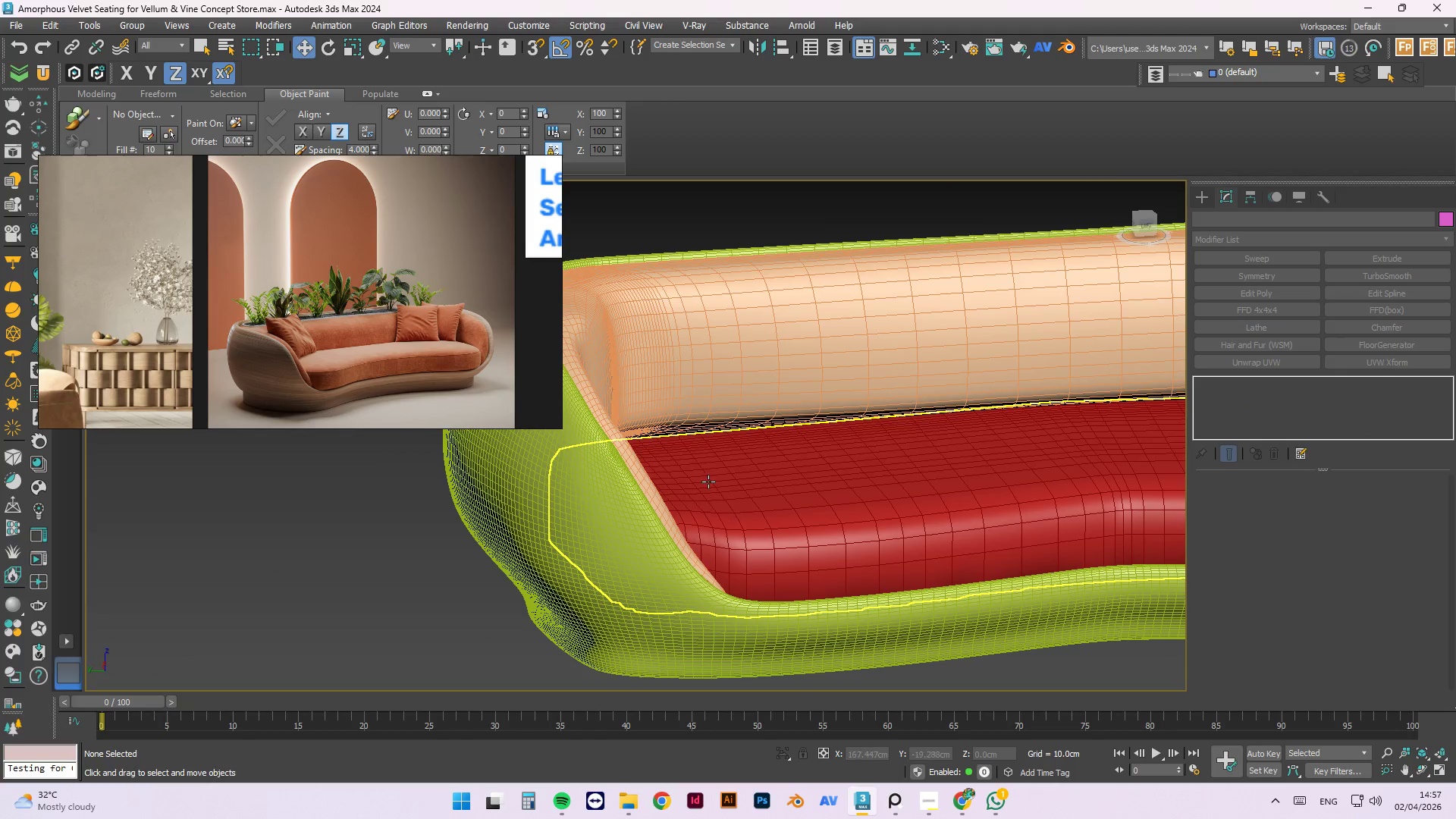 
left_click([726, 402])
 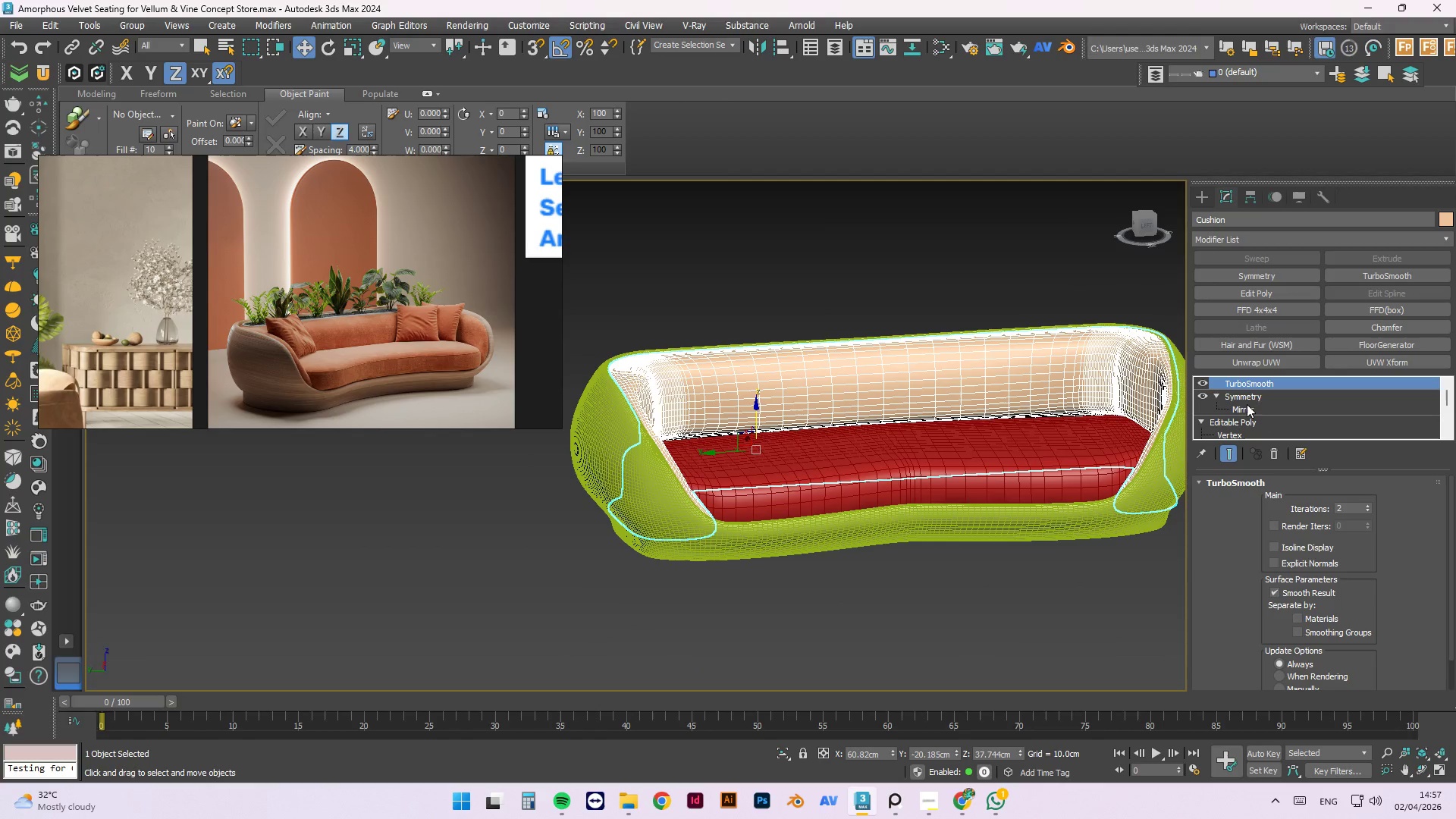 
scroll: coordinate [698, 442], scroll_direction: down, amount: 2.0
 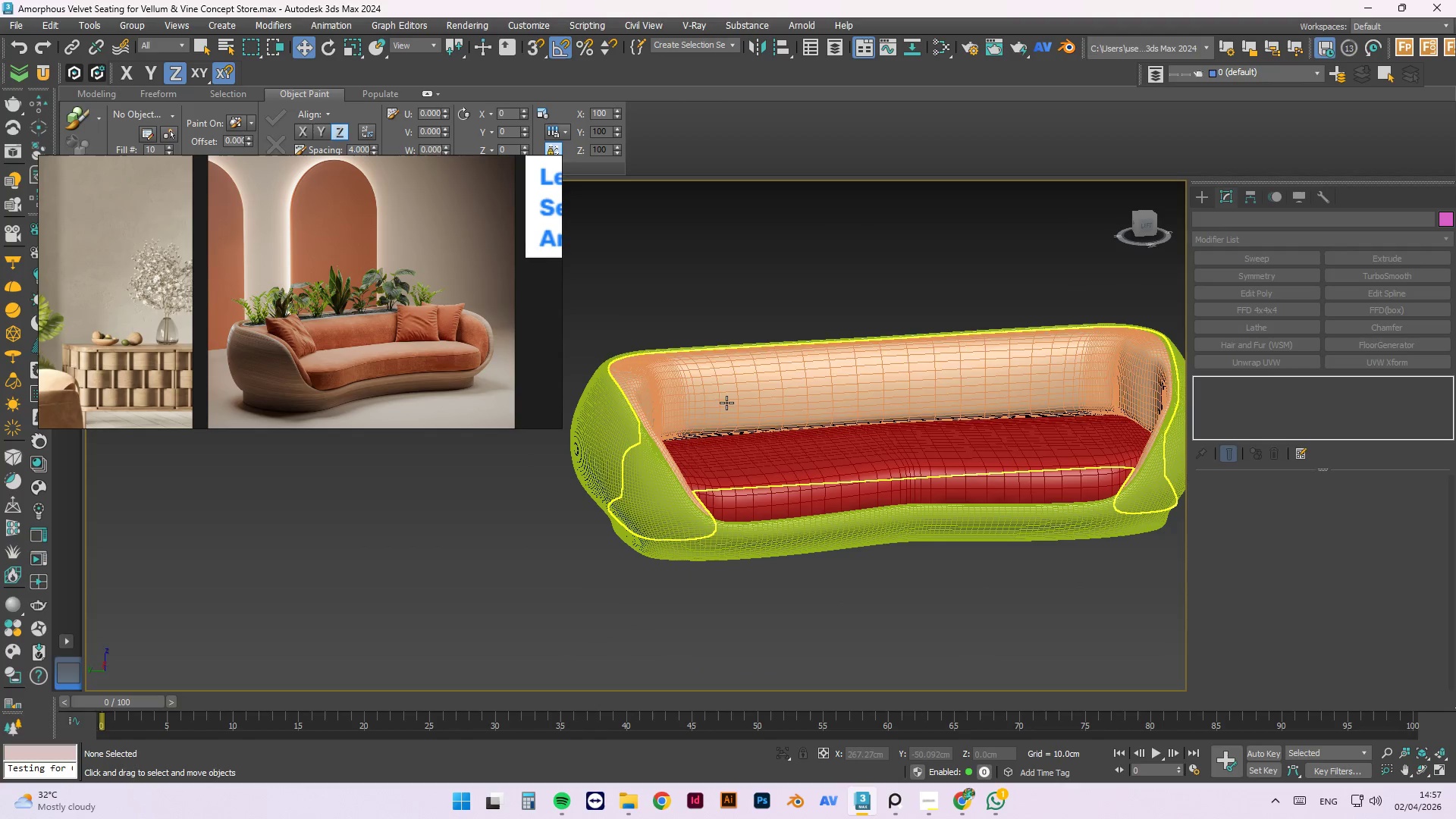 
left_click([1242, 409])
 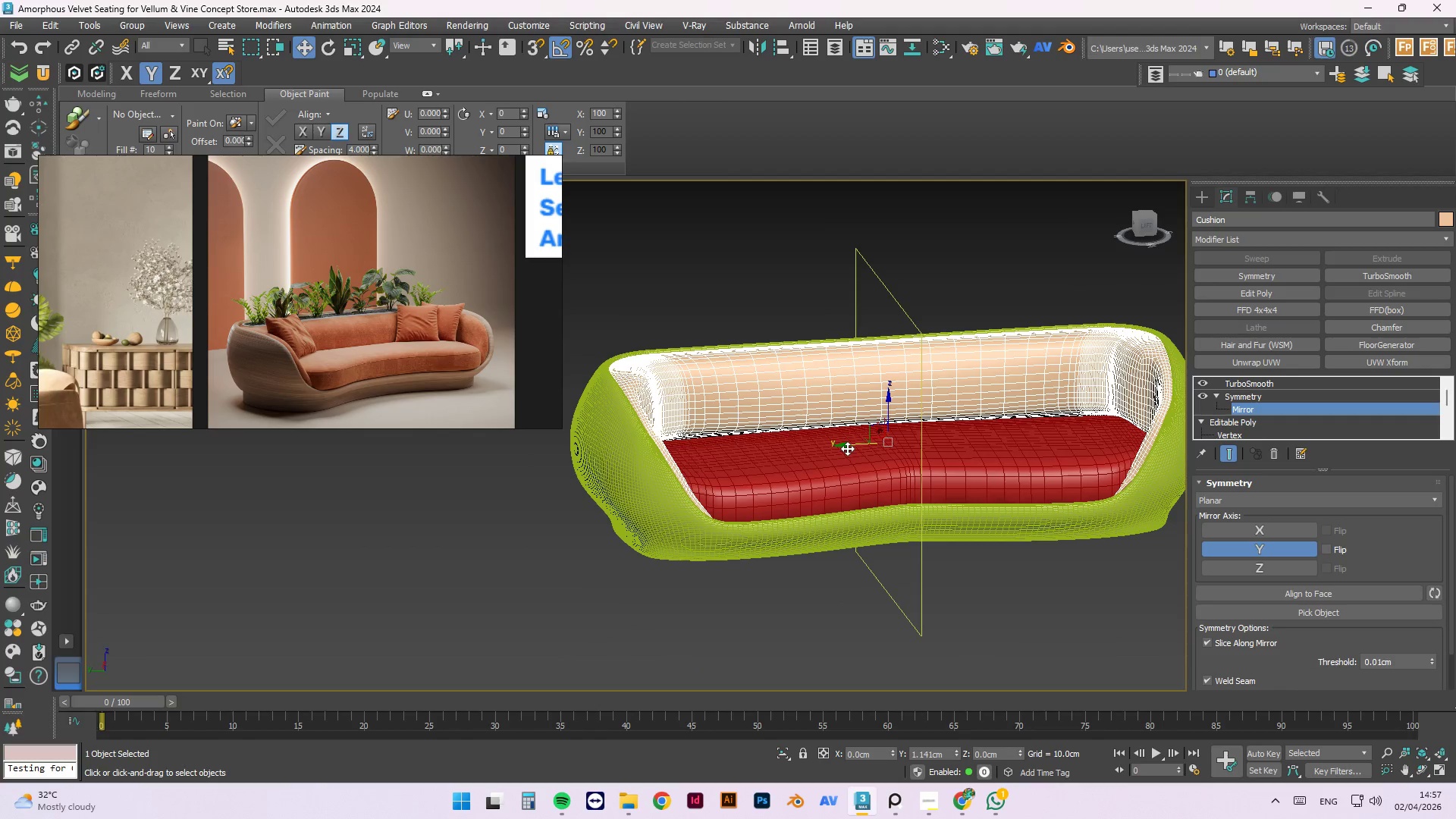 
wait(5.88)
 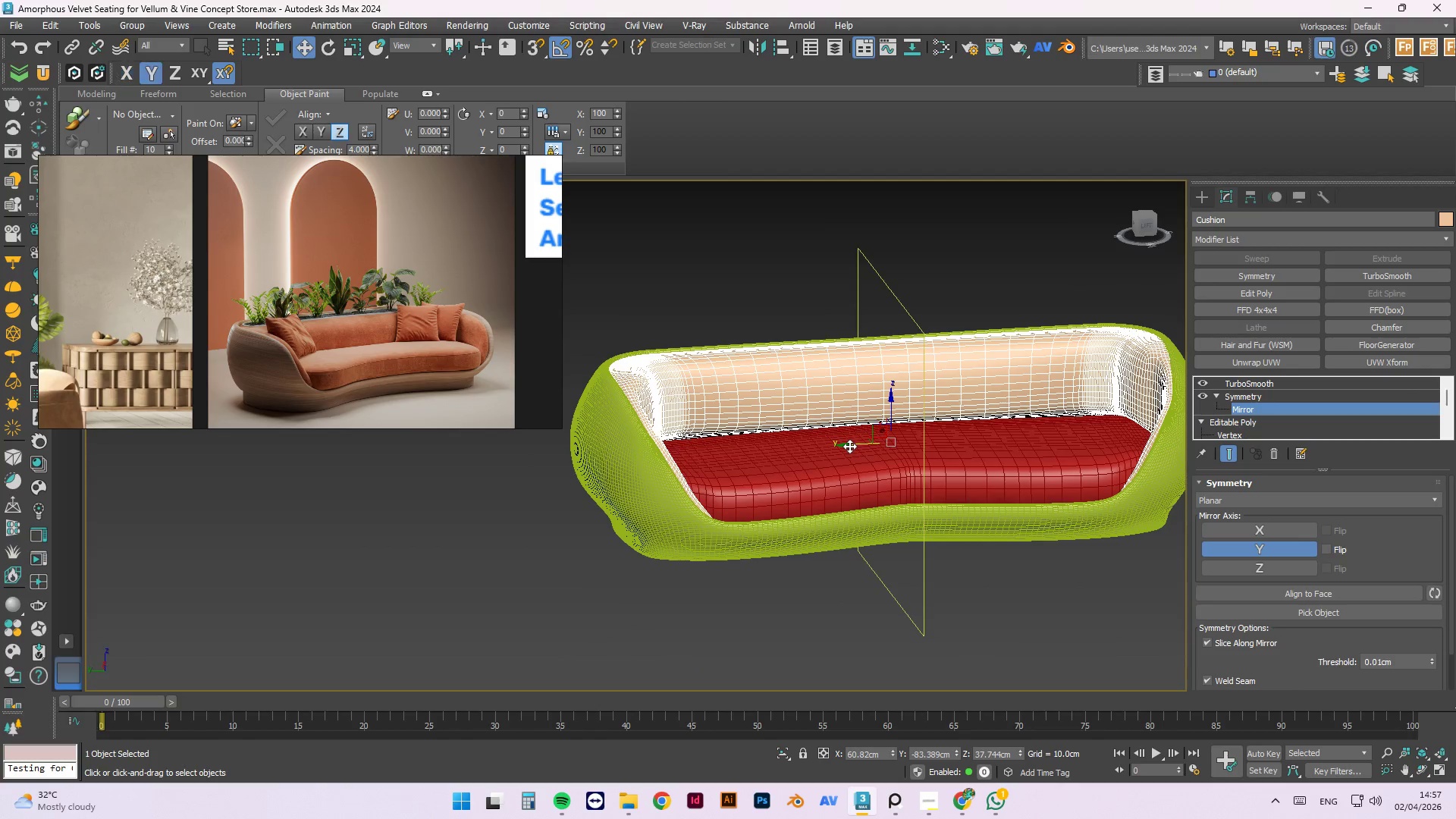 
hold_key(key=AltLeft, duration=1.34)
 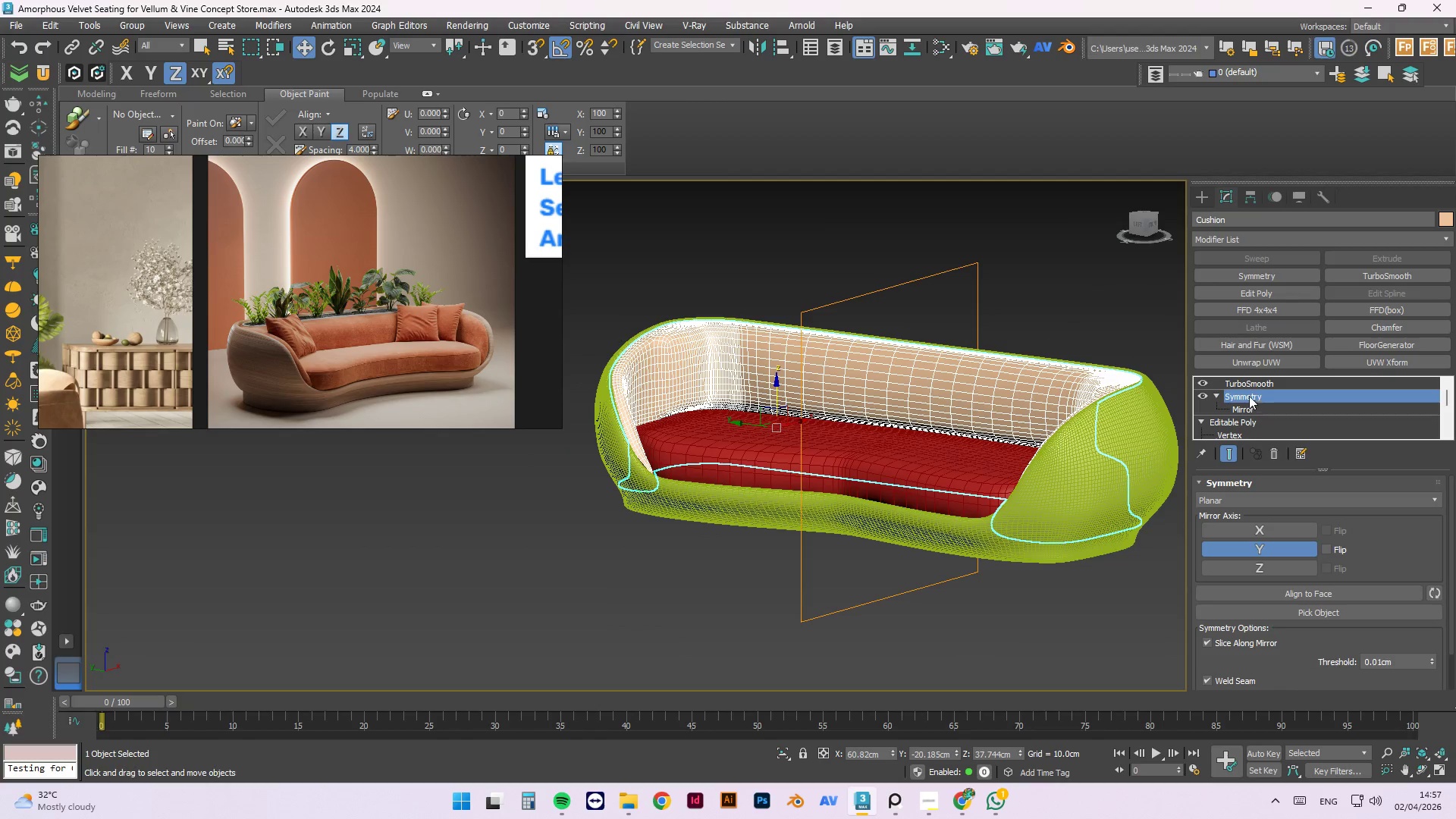 
double_click([1250, 384])
 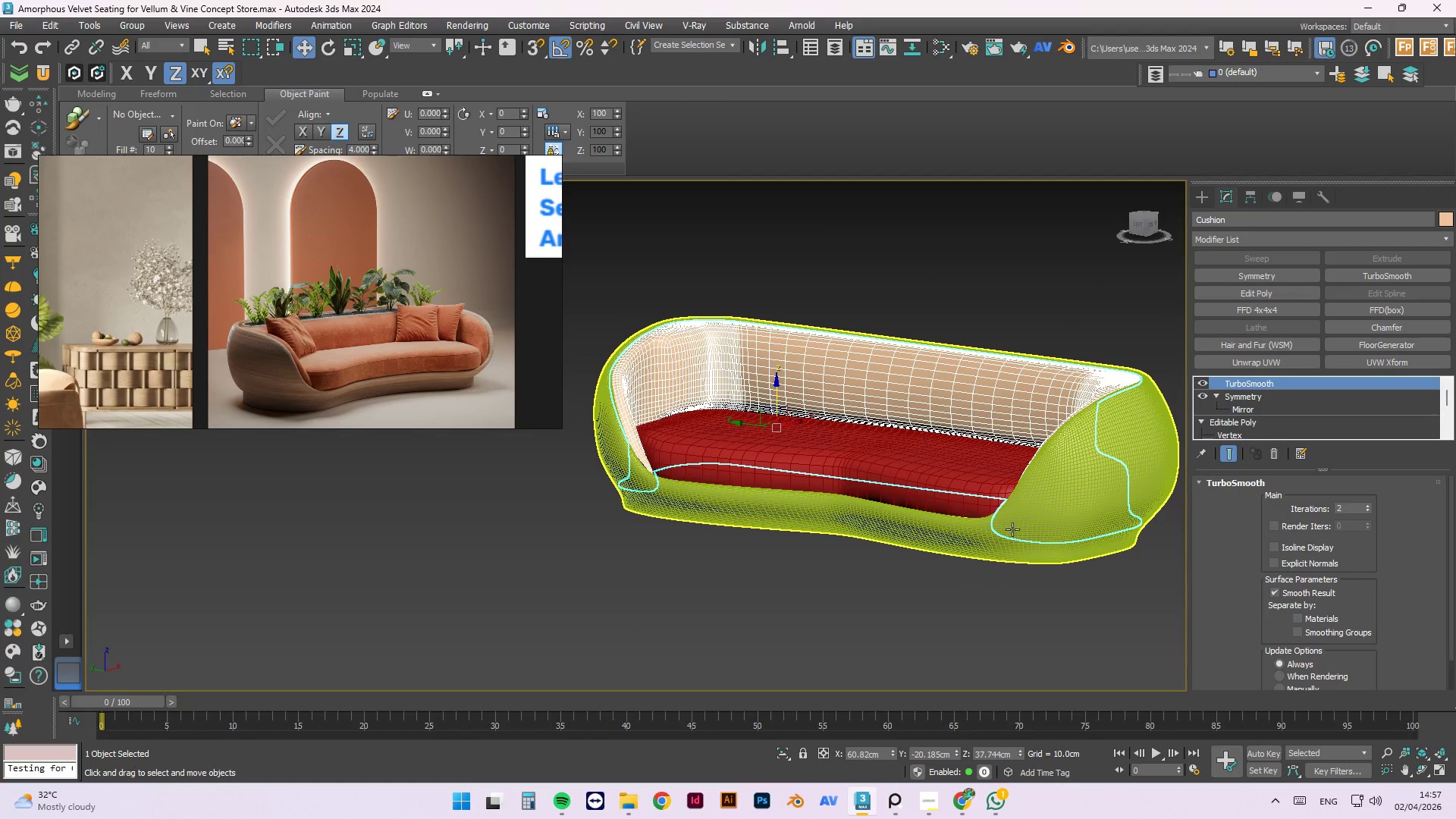 
left_click([1013, 542])
 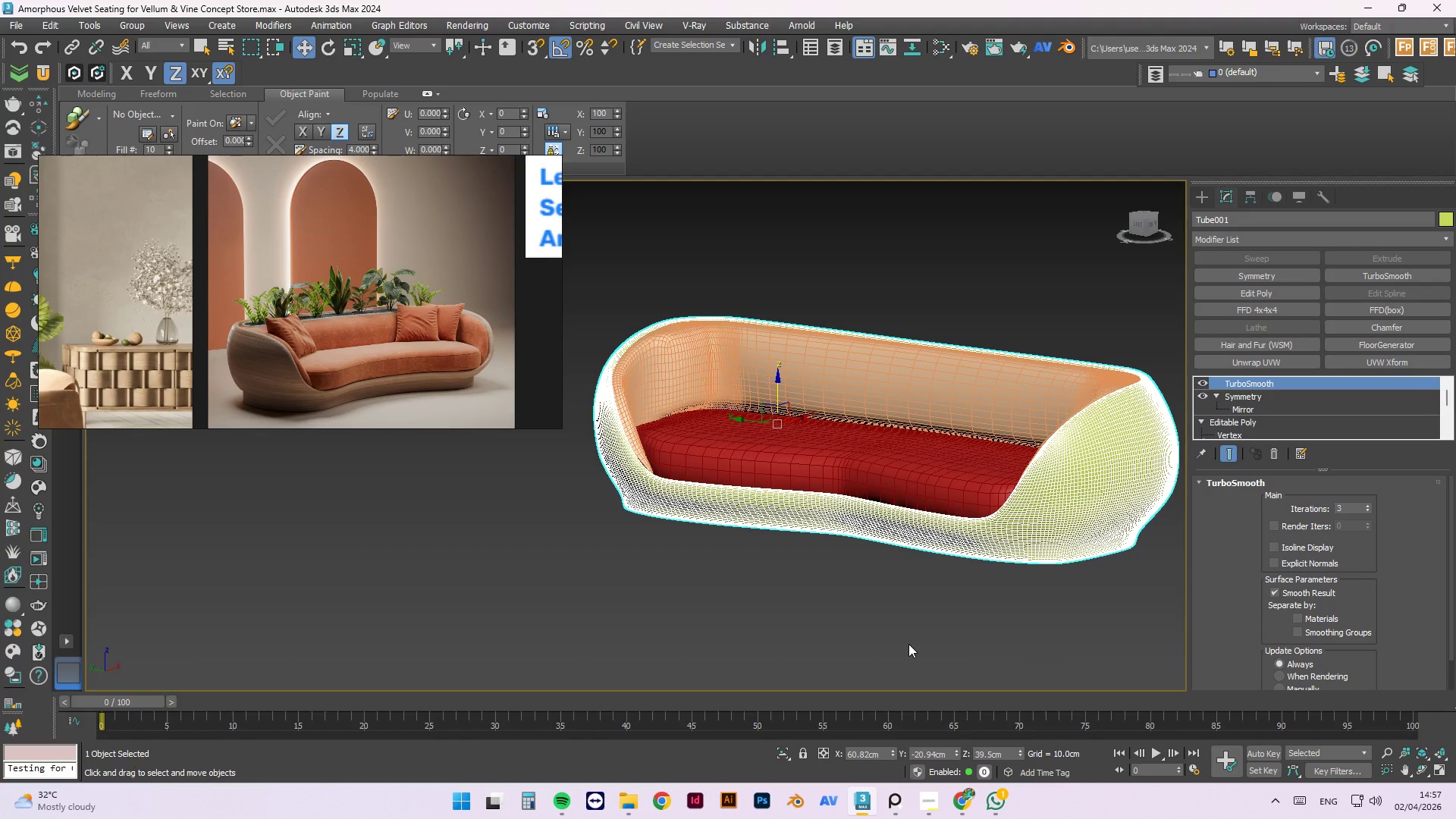 
left_click([908, 644])
 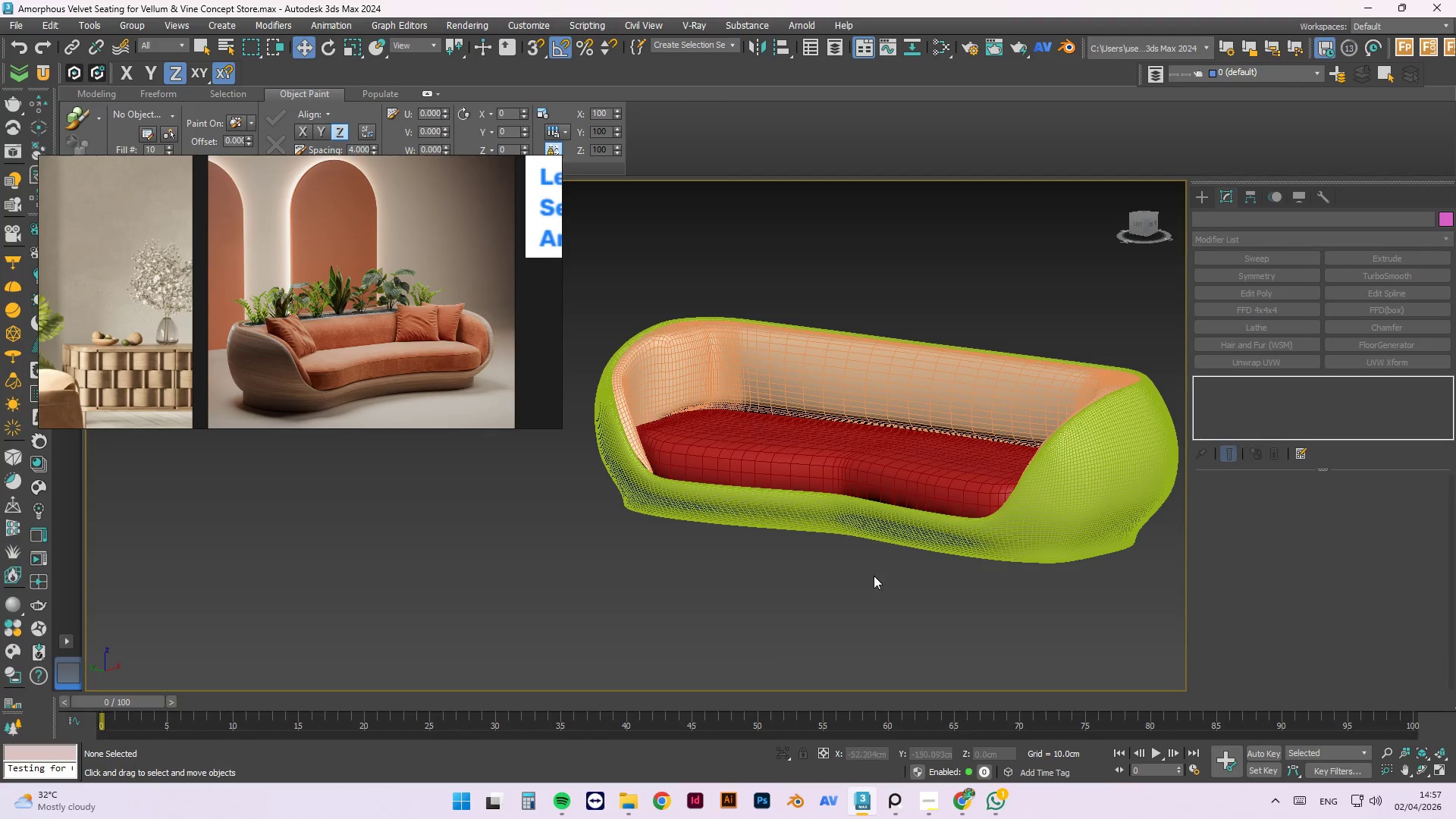 
hold_key(key=AltLeft, duration=1.5)
 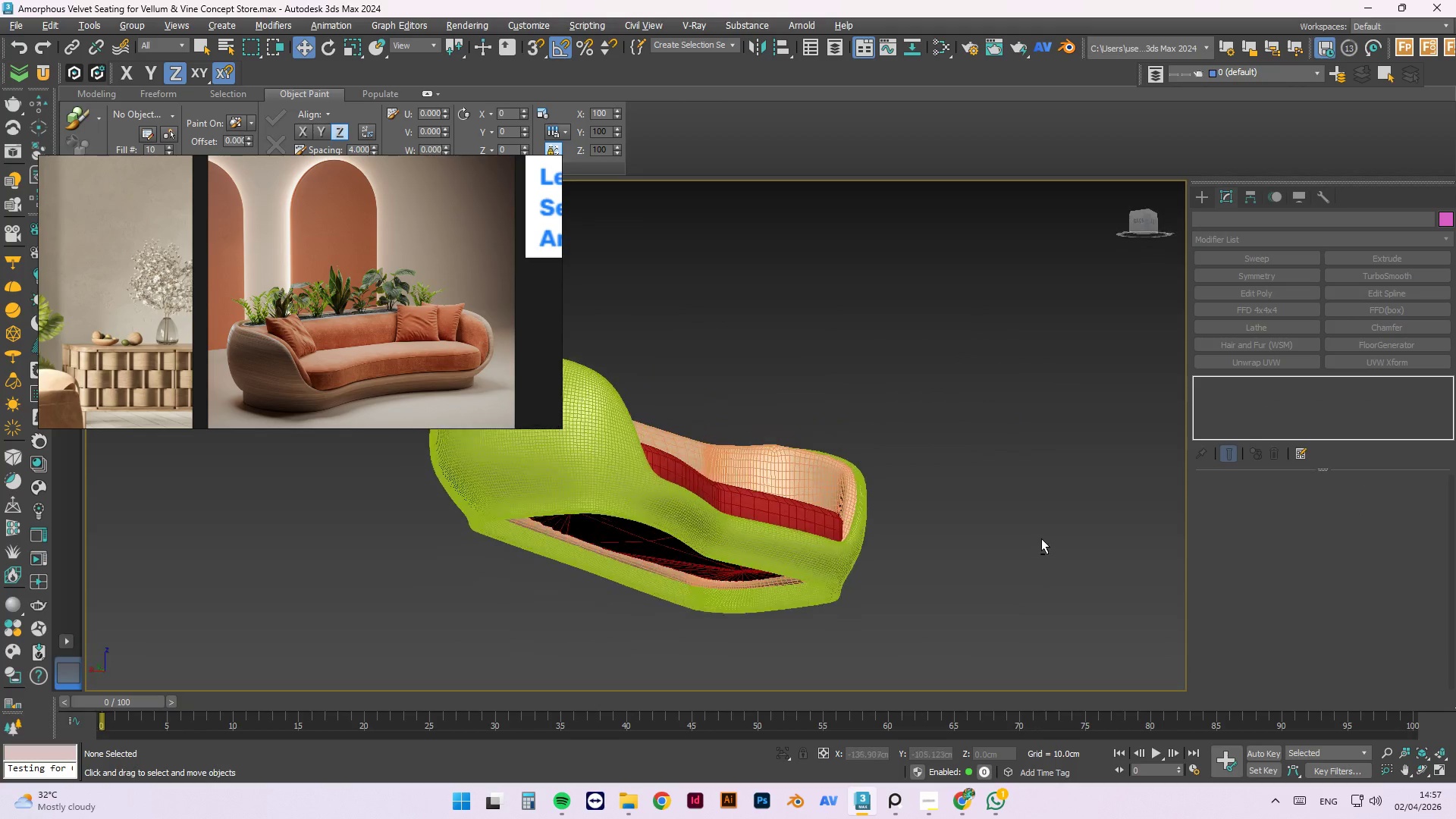 
hold_key(key=AltLeft, duration=1.33)
 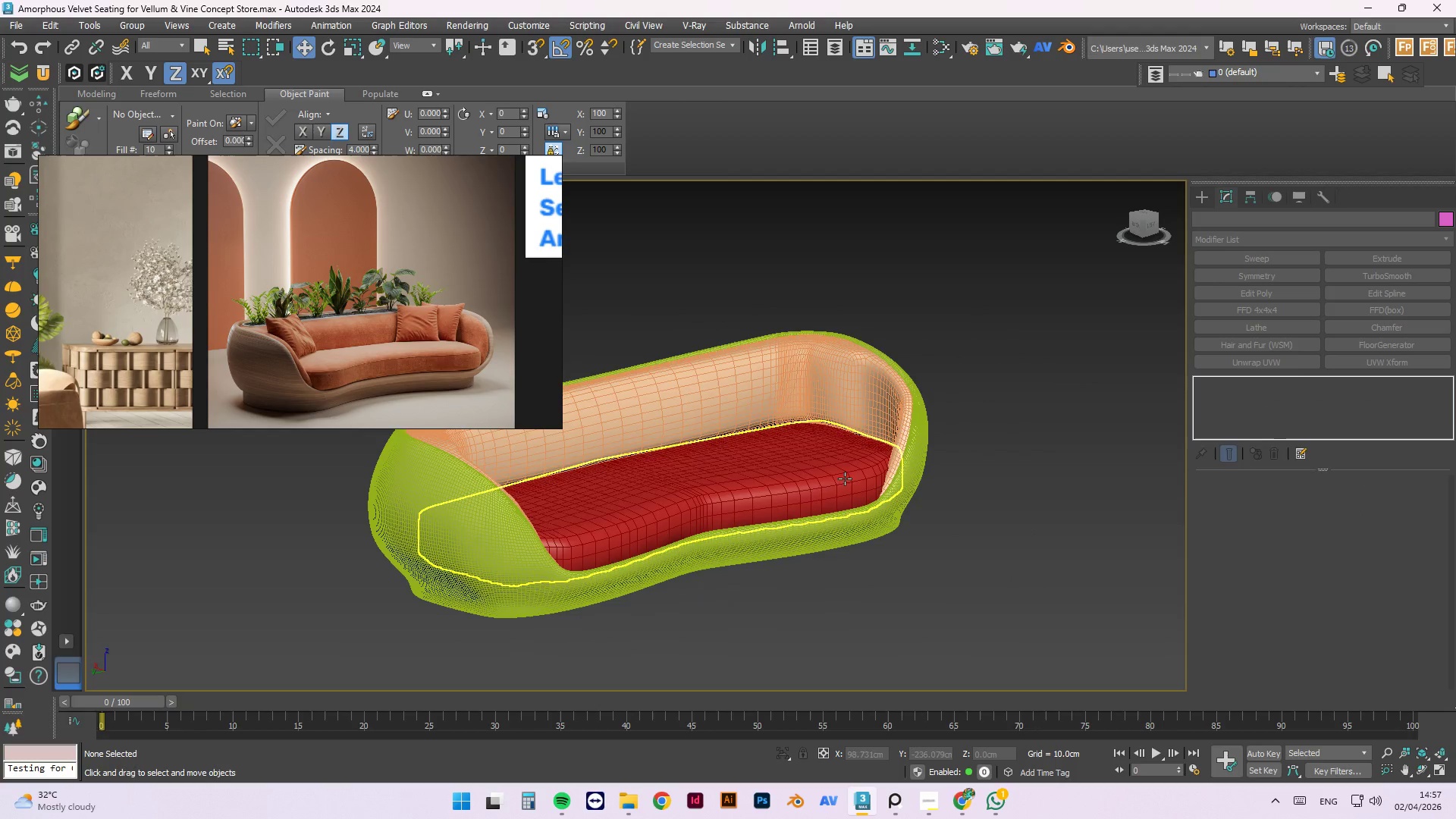 
left_click([843, 478])
 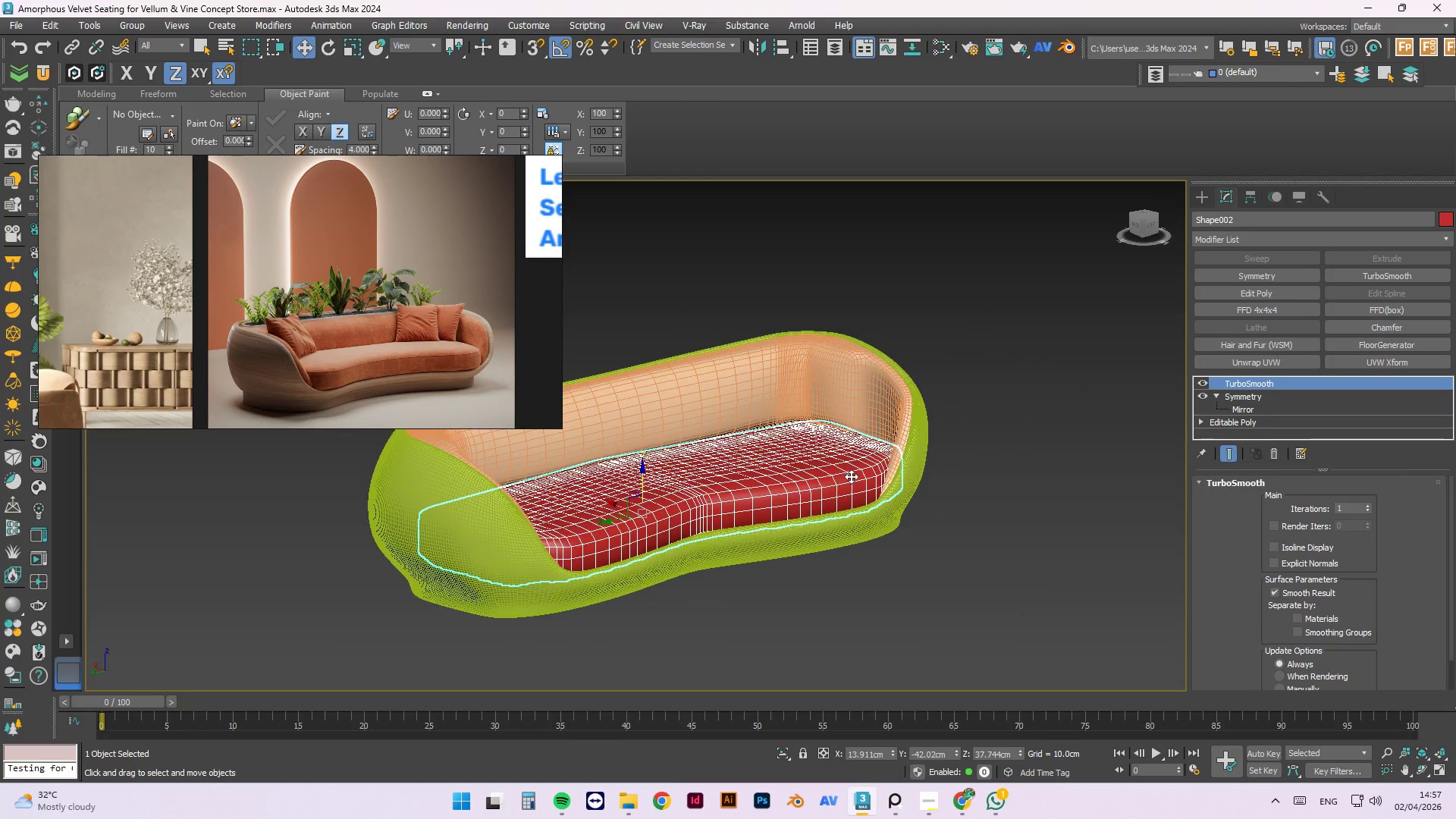 
scroll: coordinate [851, 476], scroll_direction: up, amount: 2.0
 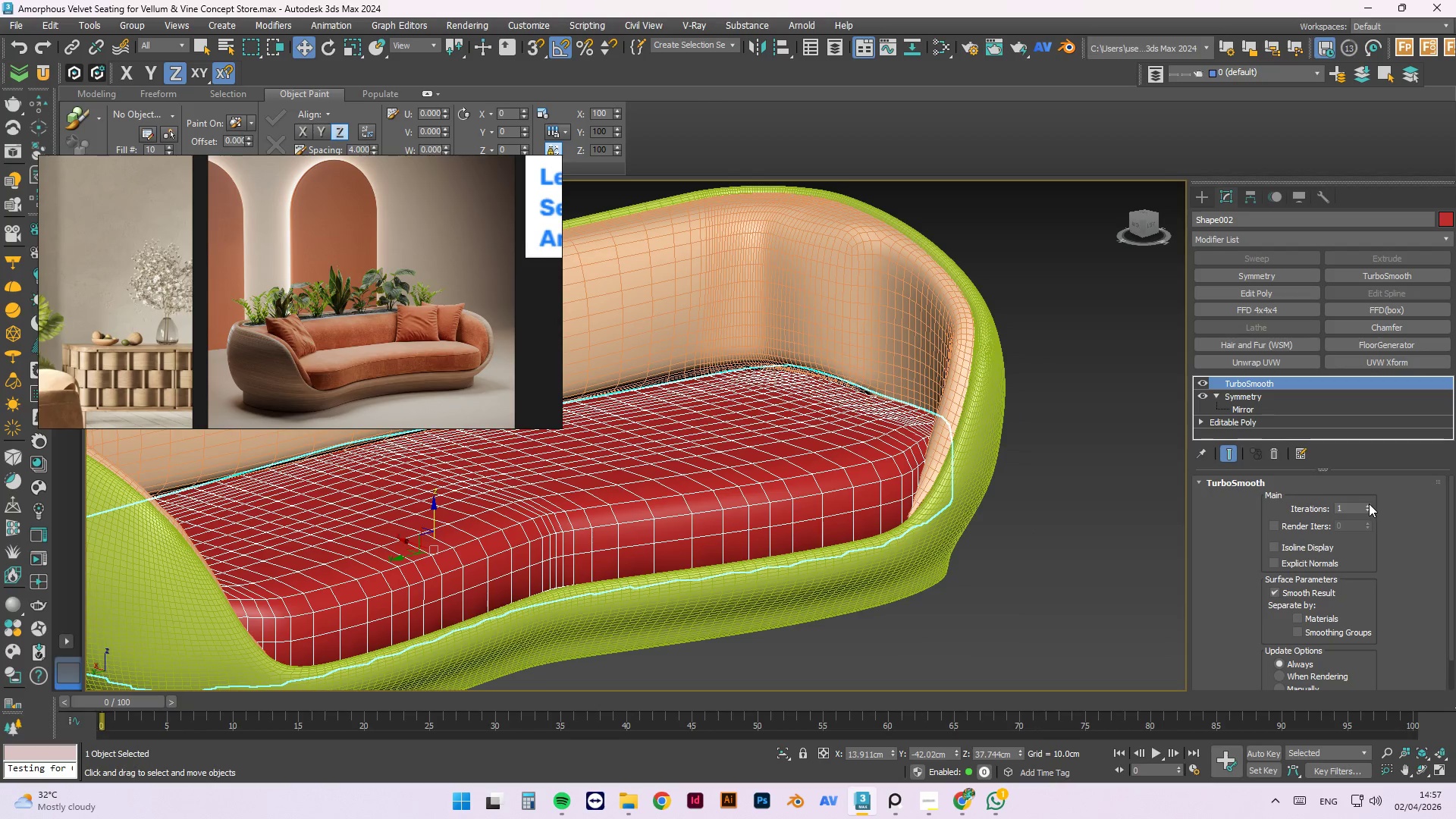 
left_click([1369, 504])
 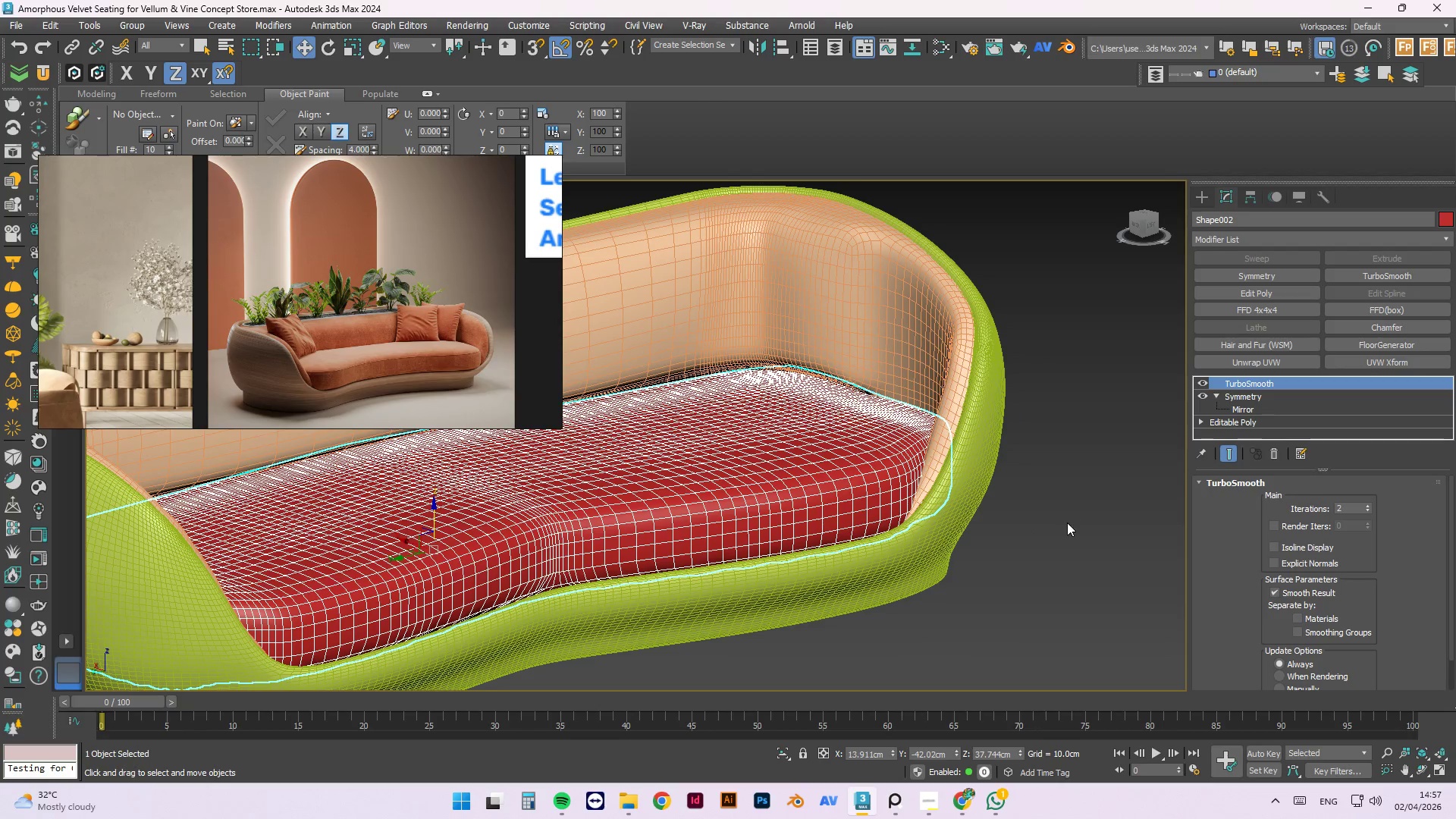 
left_click([1062, 533])
 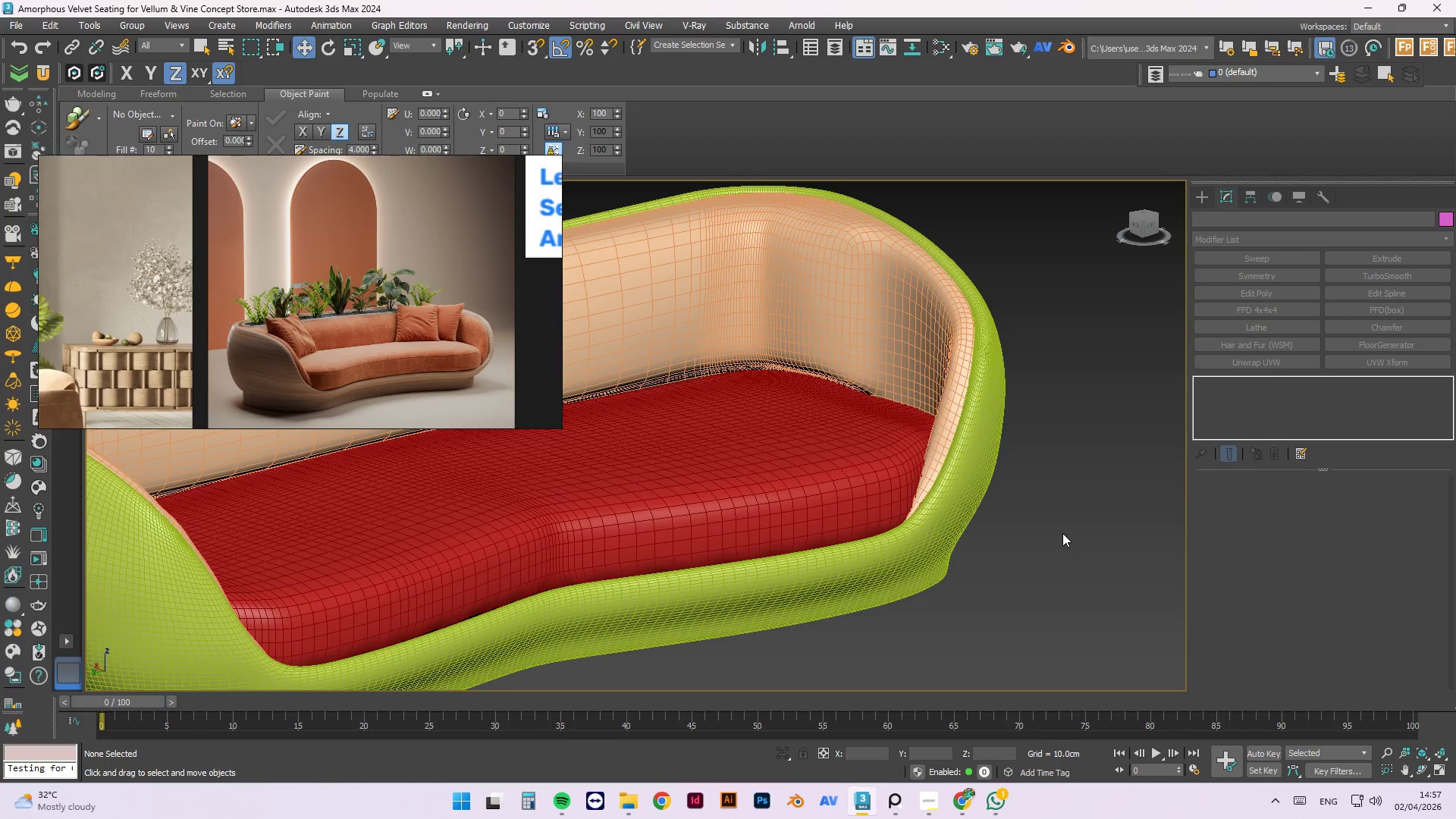 
hold_key(key=AltLeft, duration=1.52)
 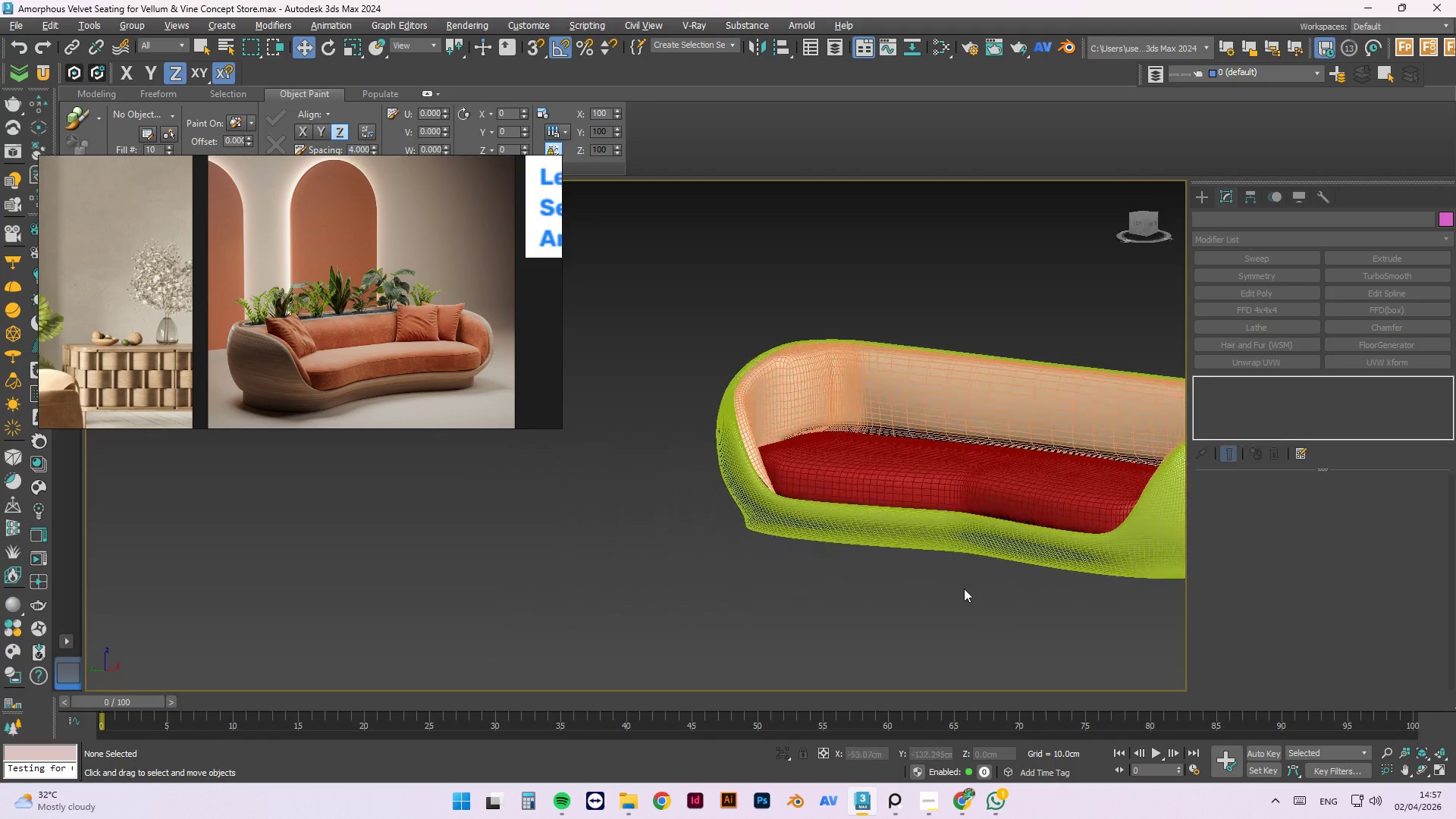 
scroll: coordinate [1068, 557], scroll_direction: down, amount: 2.0
 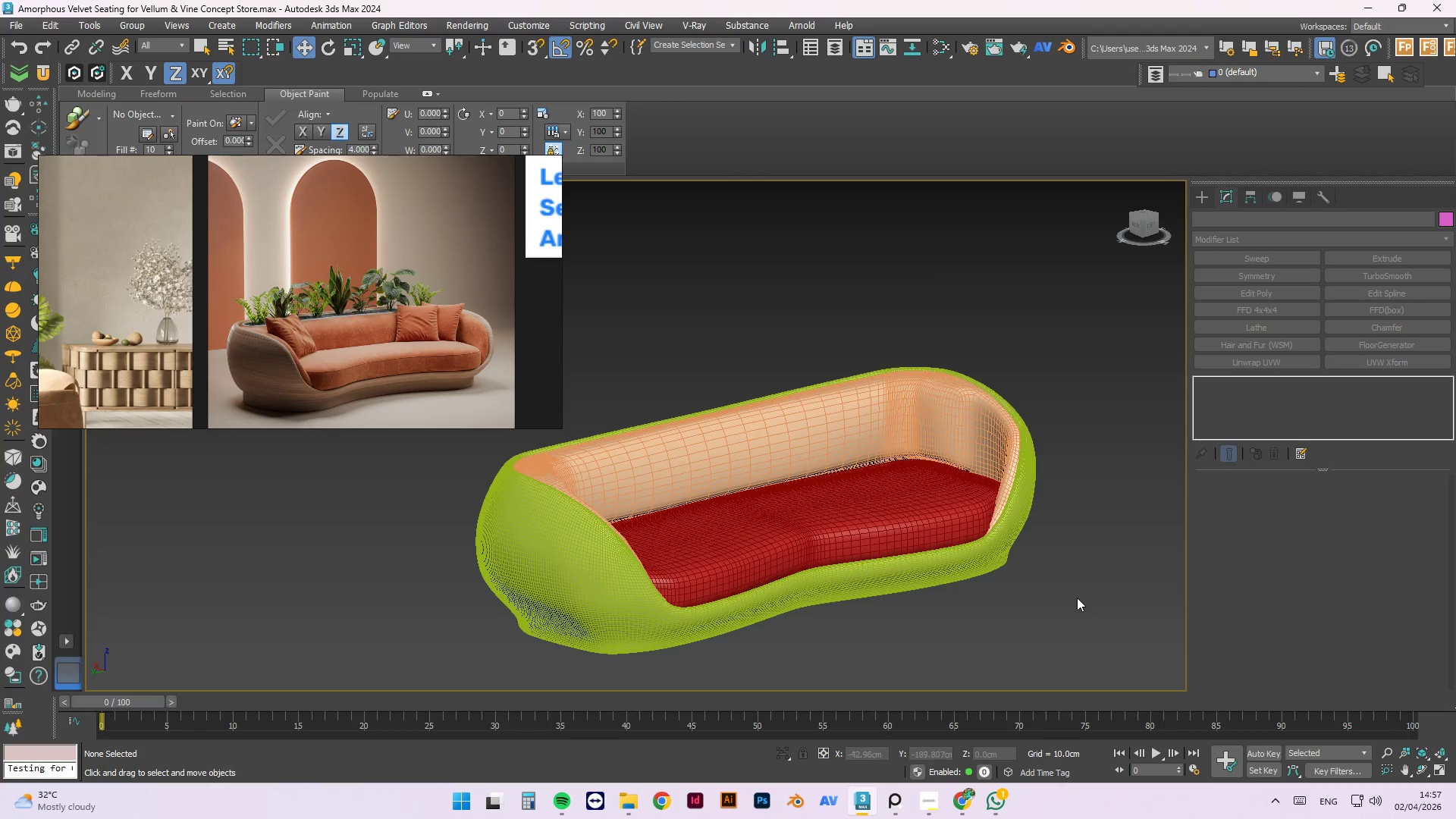 
hold_key(key=AltLeft, duration=1.12)
 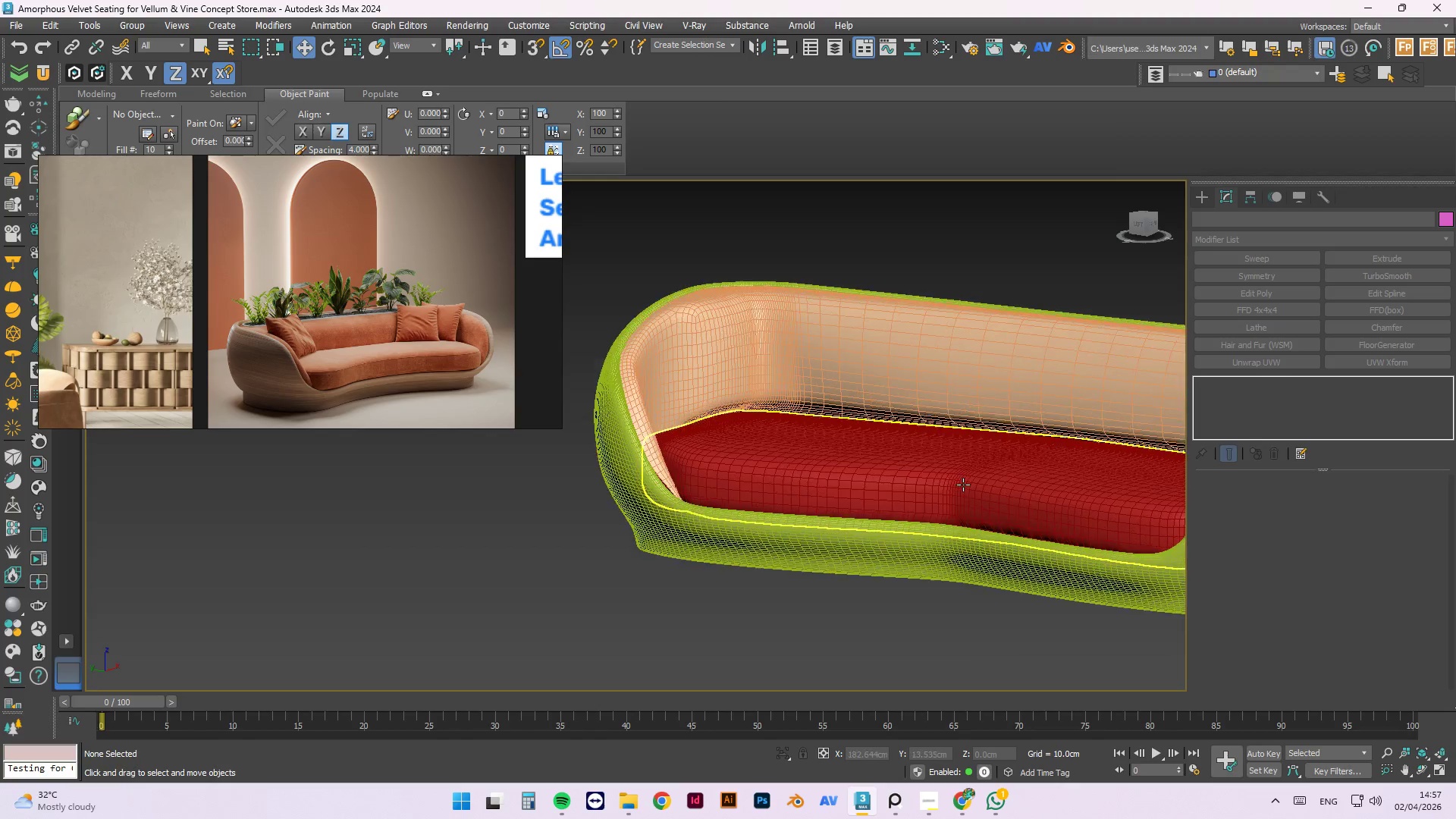 
scroll: coordinate [963, 485], scroll_direction: up, amount: 1.0
 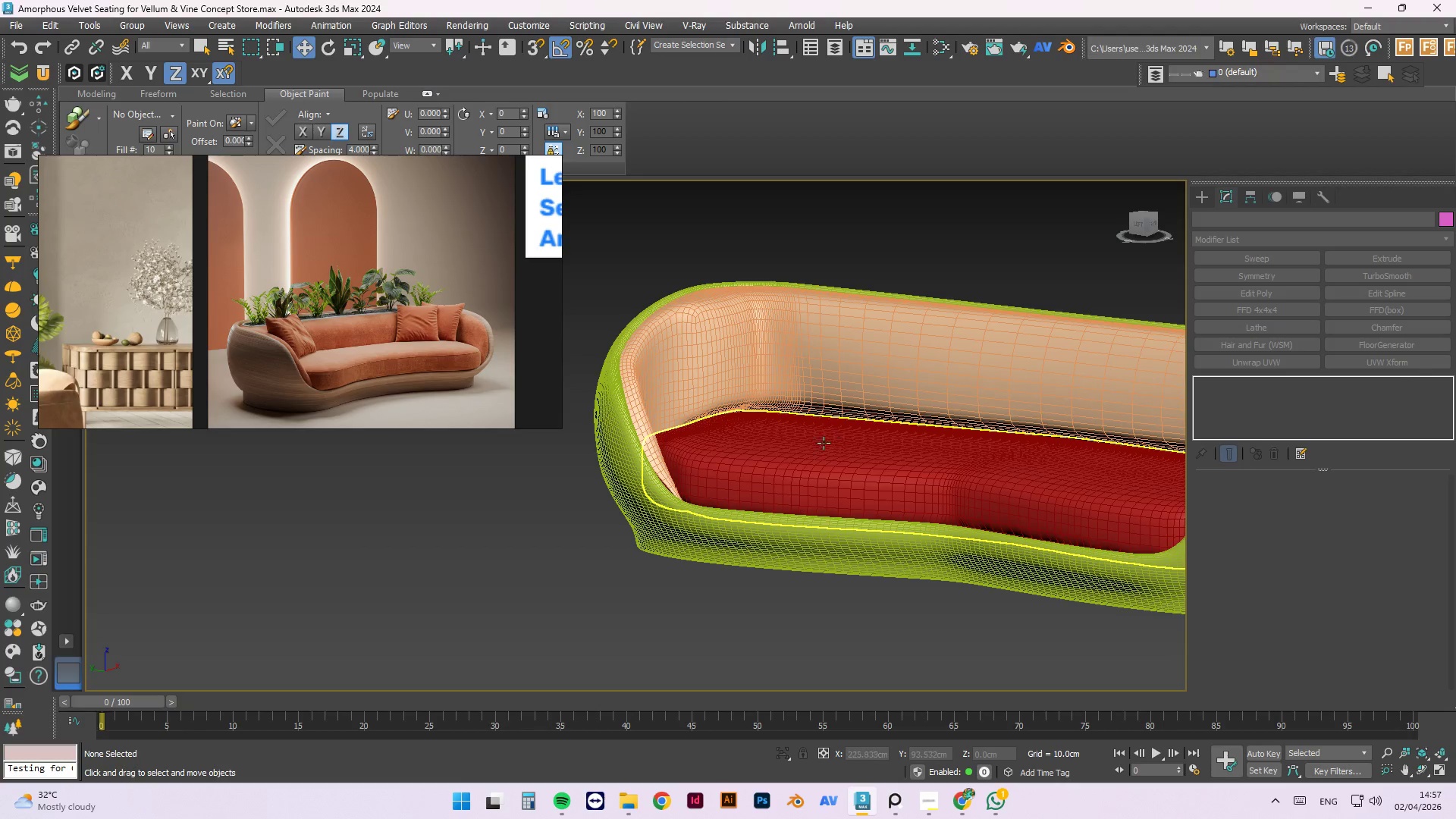 
left_click([821, 445])
 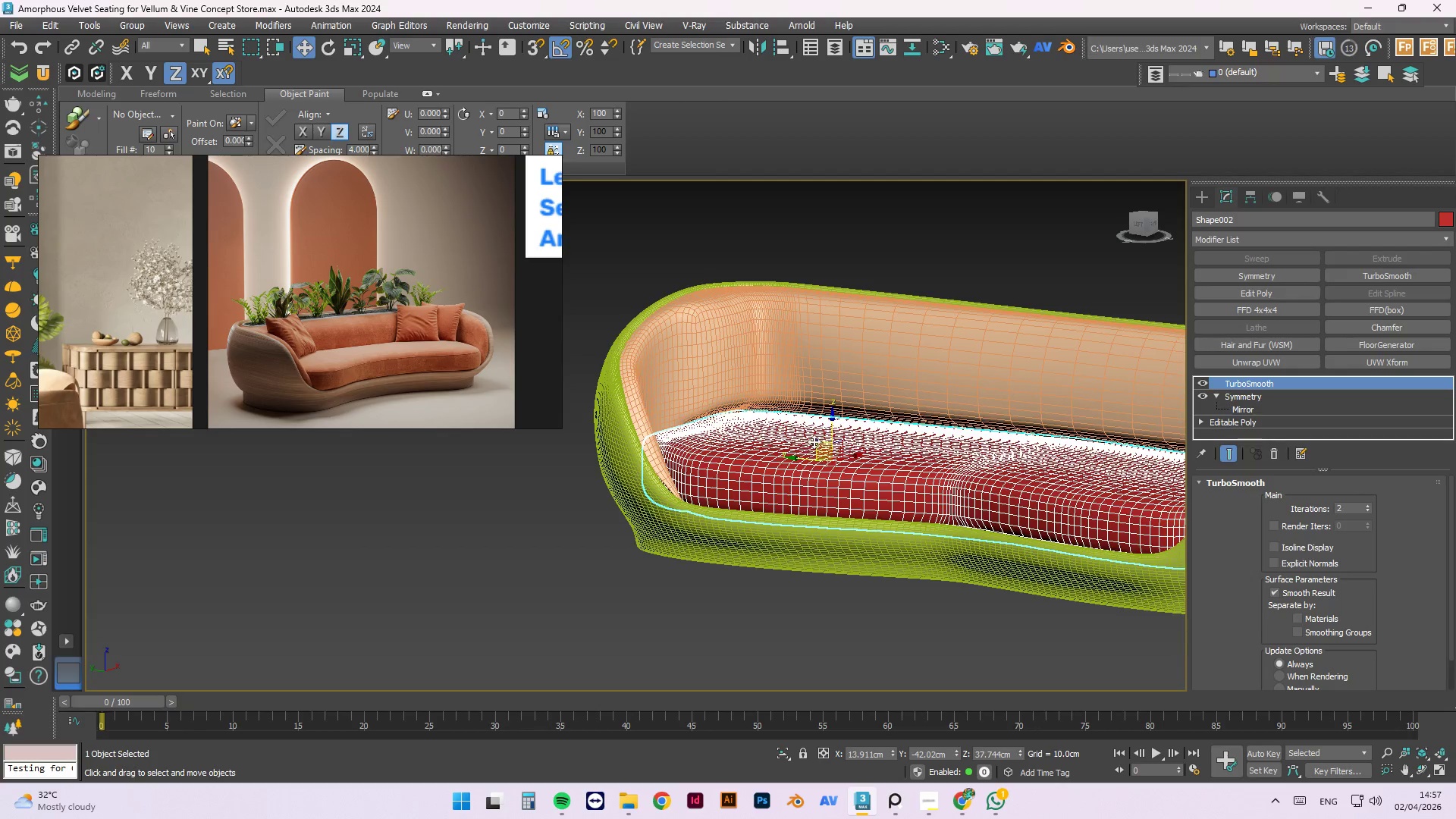 
scroll: coordinate [841, 418], scroll_direction: up, amount: 2.0
 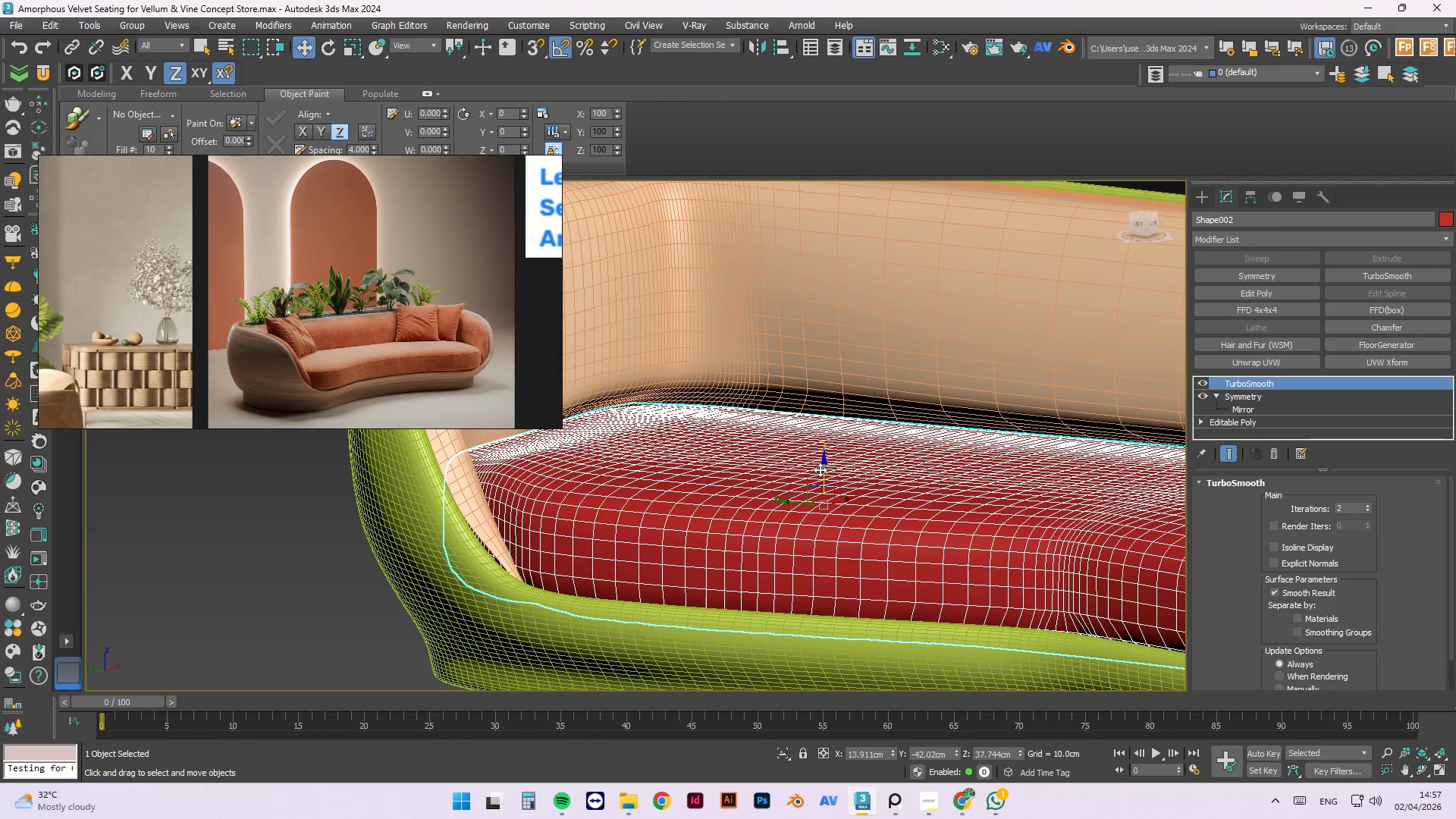 
left_click_drag(start_coordinate=[823, 463], to_coordinate=[837, 438])
 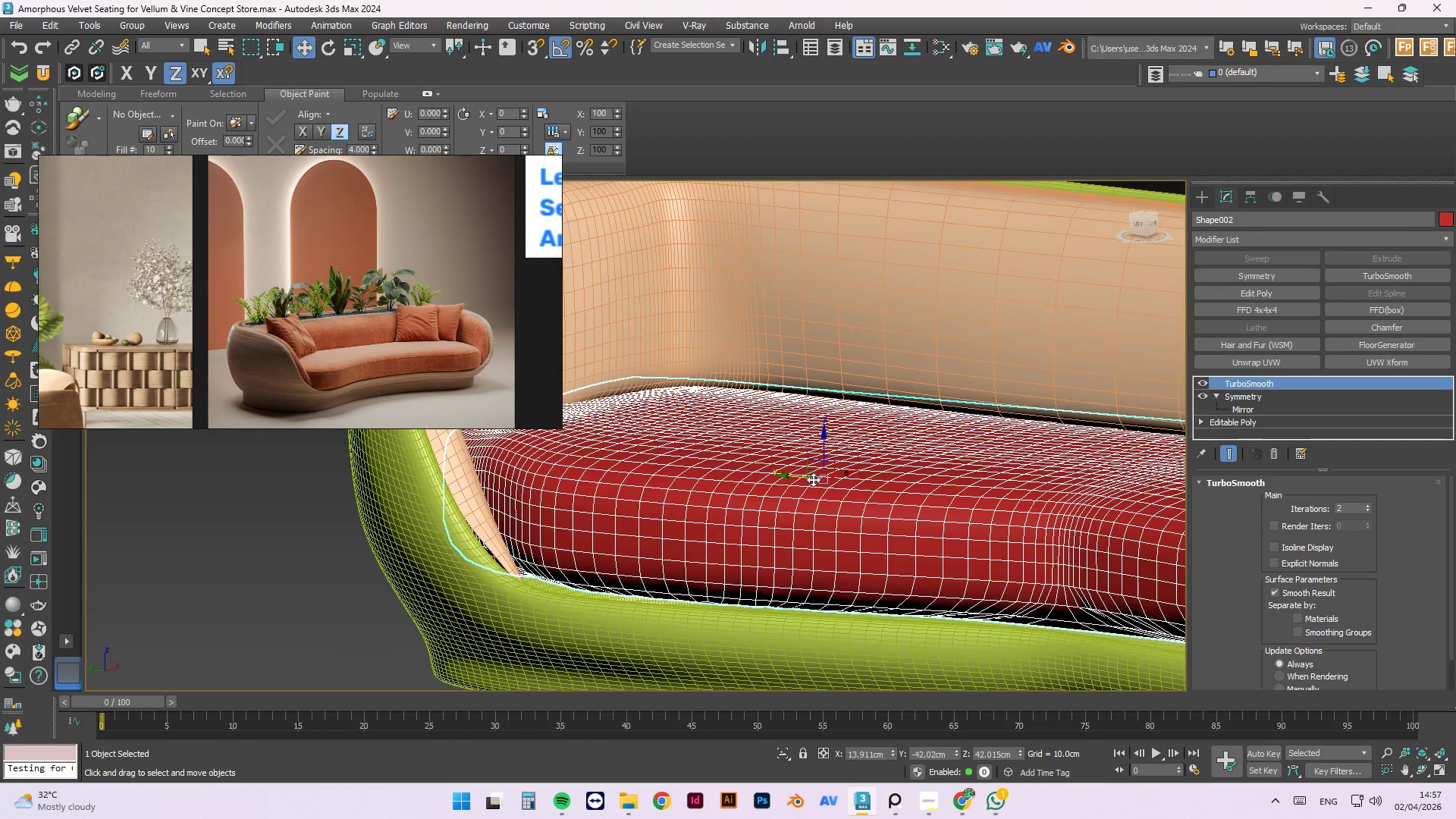 
scroll: coordinate [813, 485], scroll_direction: down, amount: 2.0
 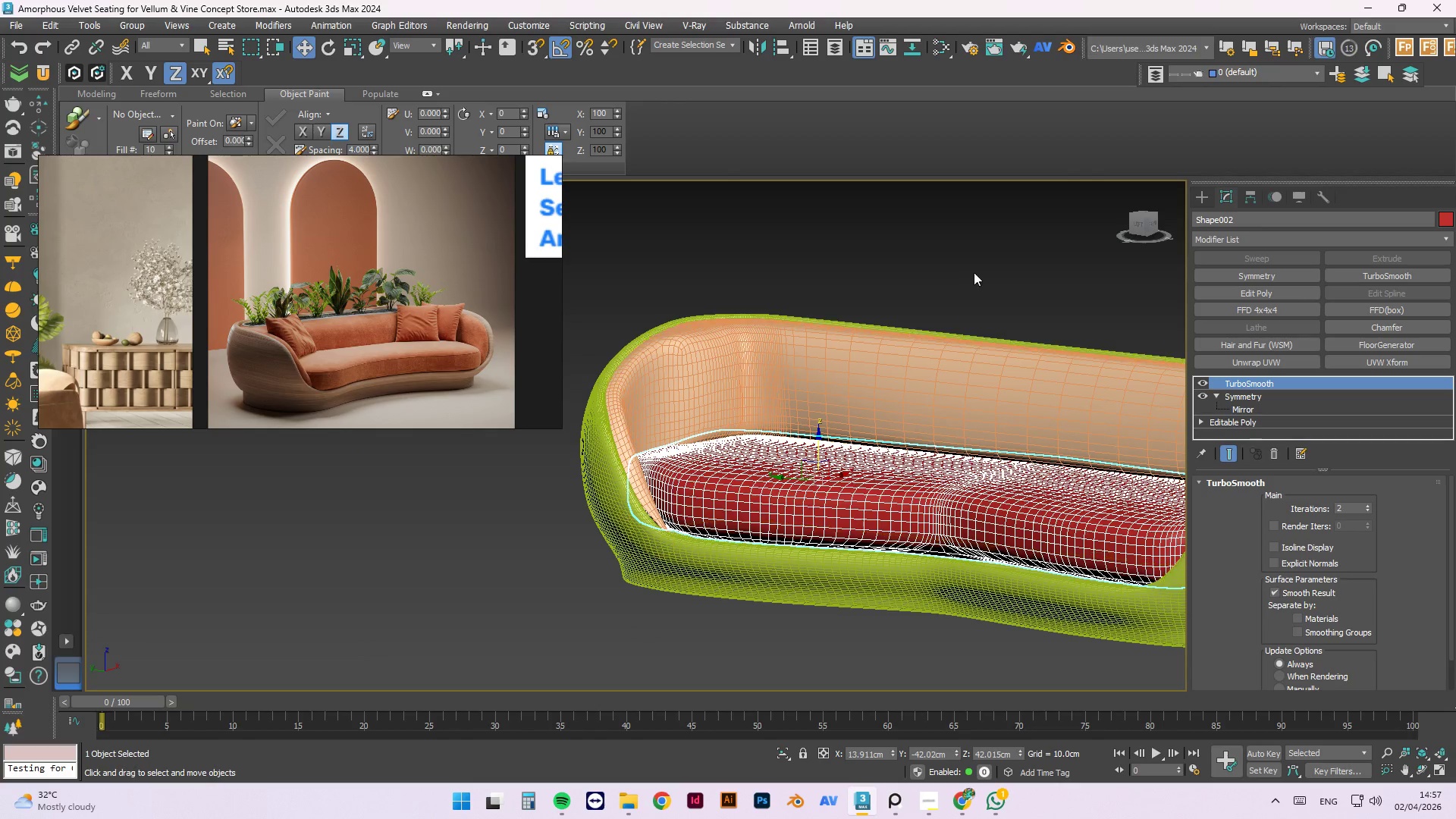 
left_click([968, 268])
 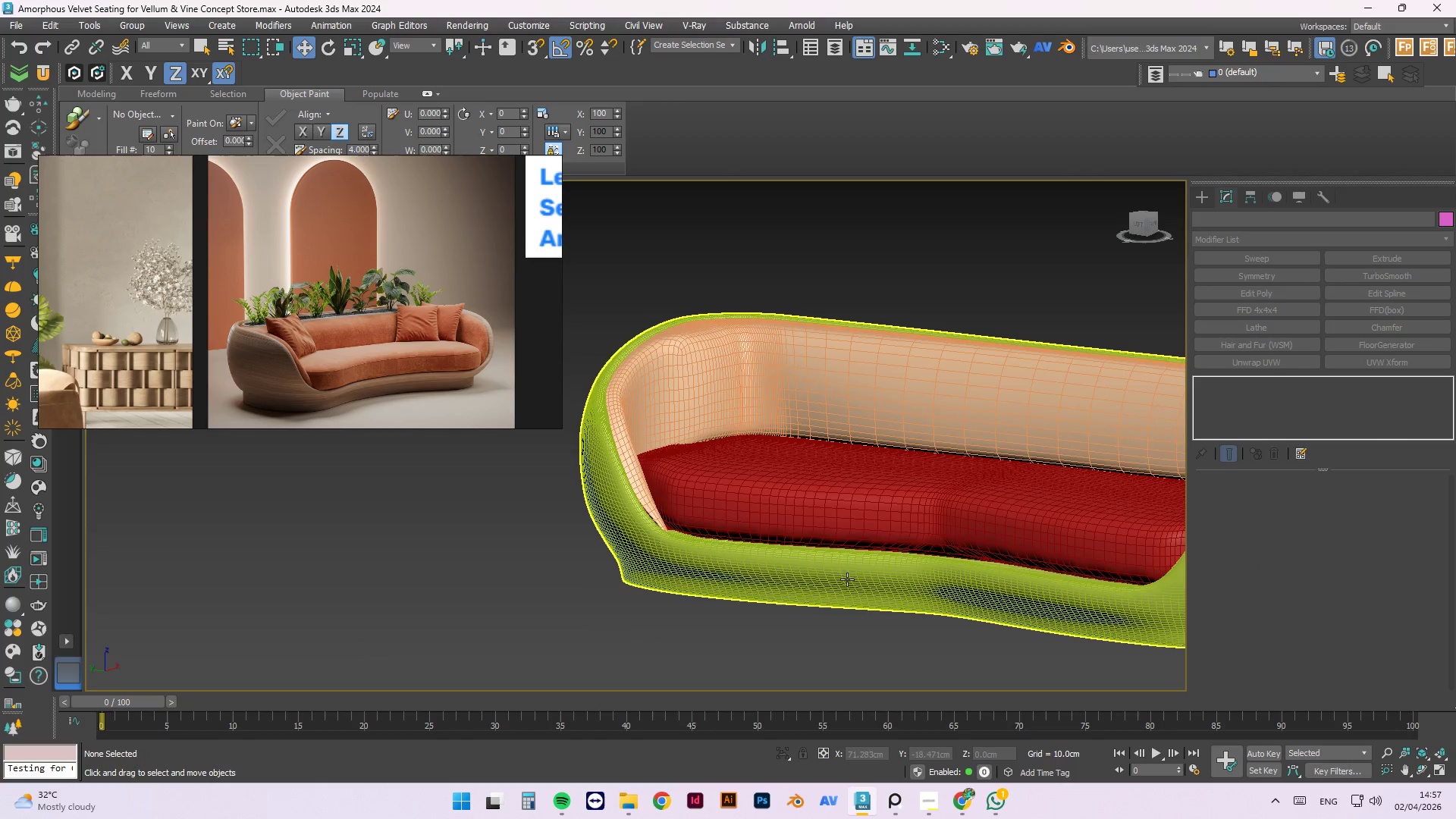 
hold_key(key=AltLeft, duration=1.52)
 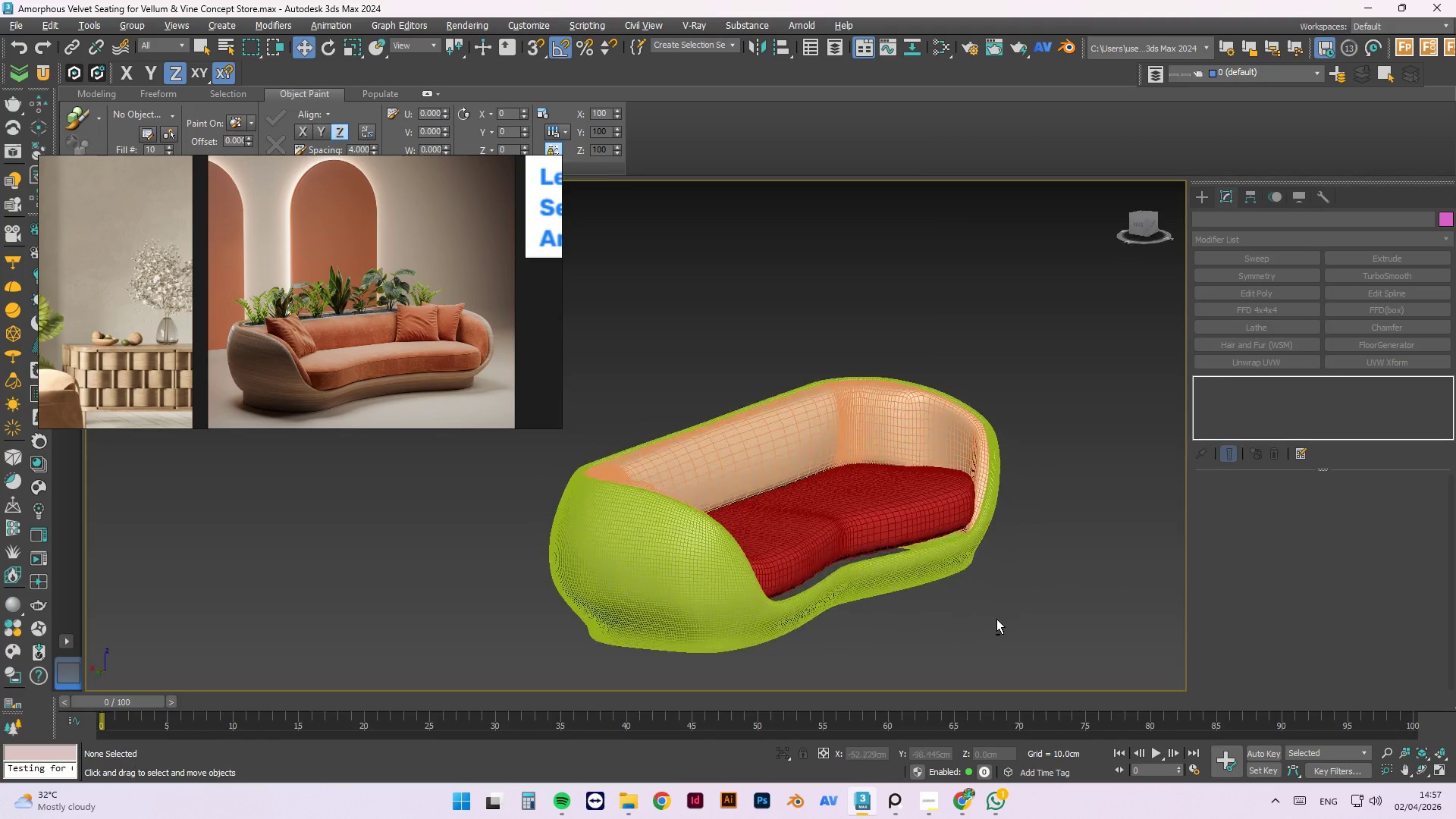 
scroll: coordinate [780, 599], scroll_direction: down, amount: 1.0
 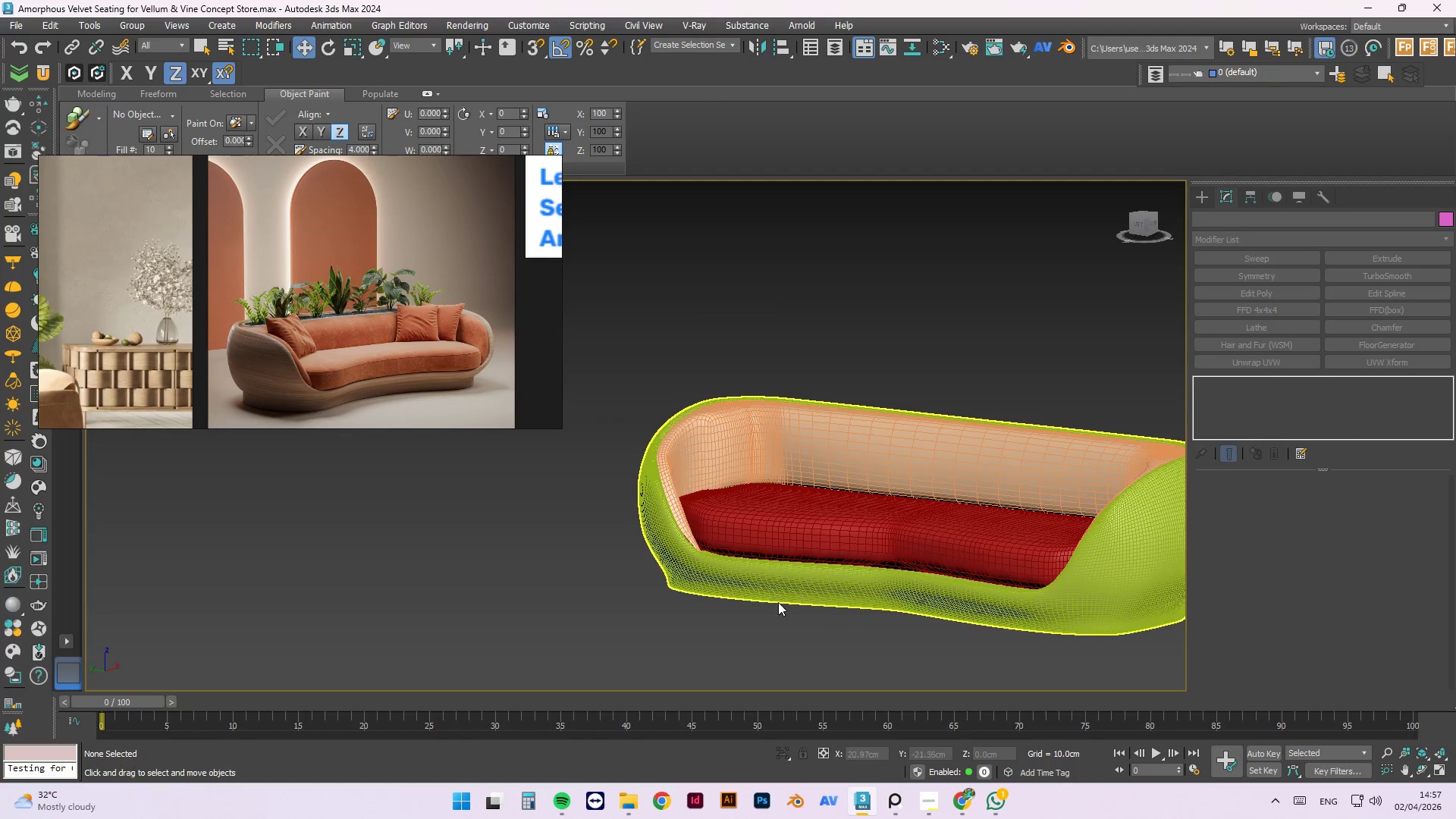 
hold_key(key=AltLeft, duration=1.5)
 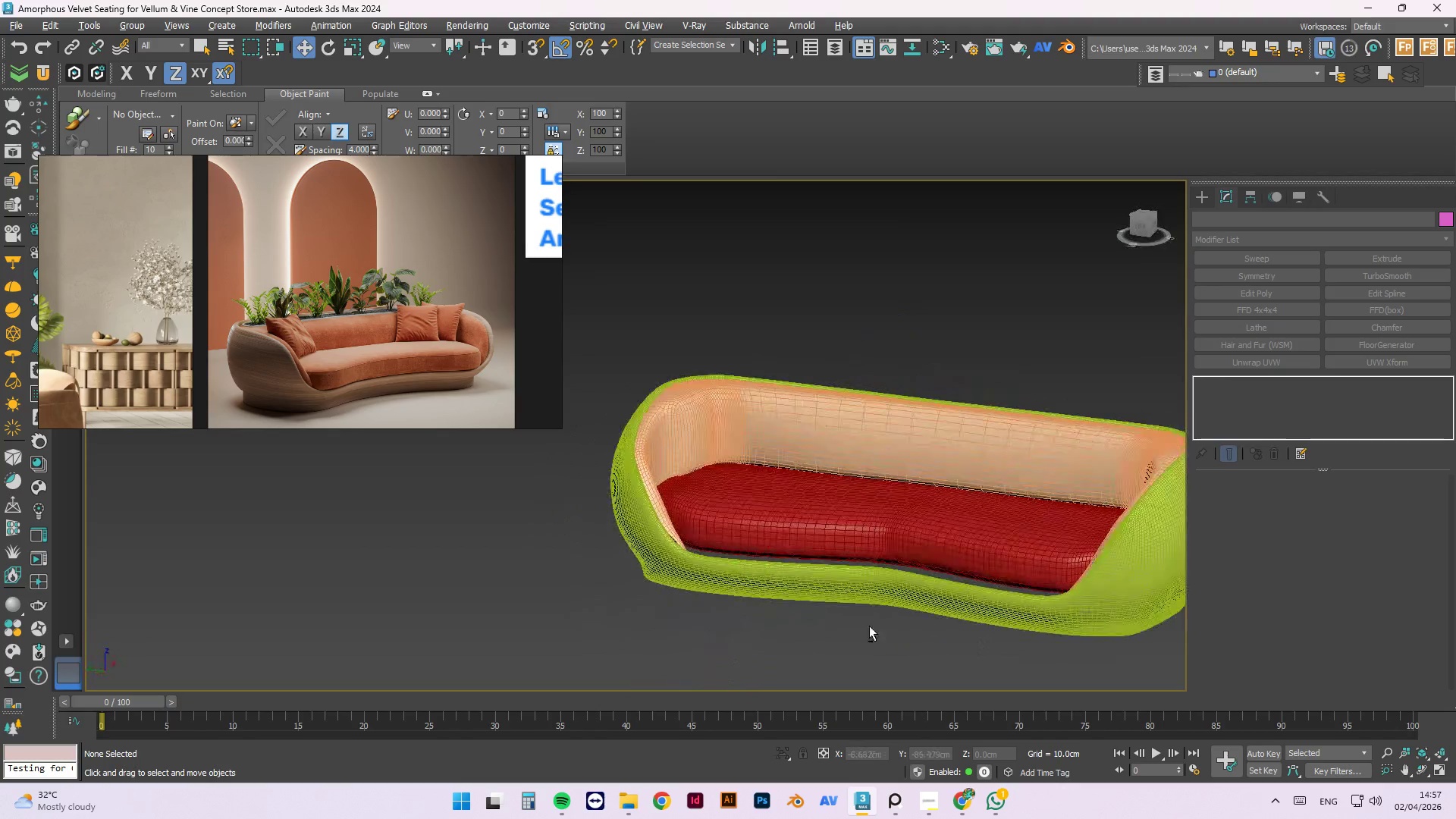 
hold_key(key=AltLeft, duration=1.51)
 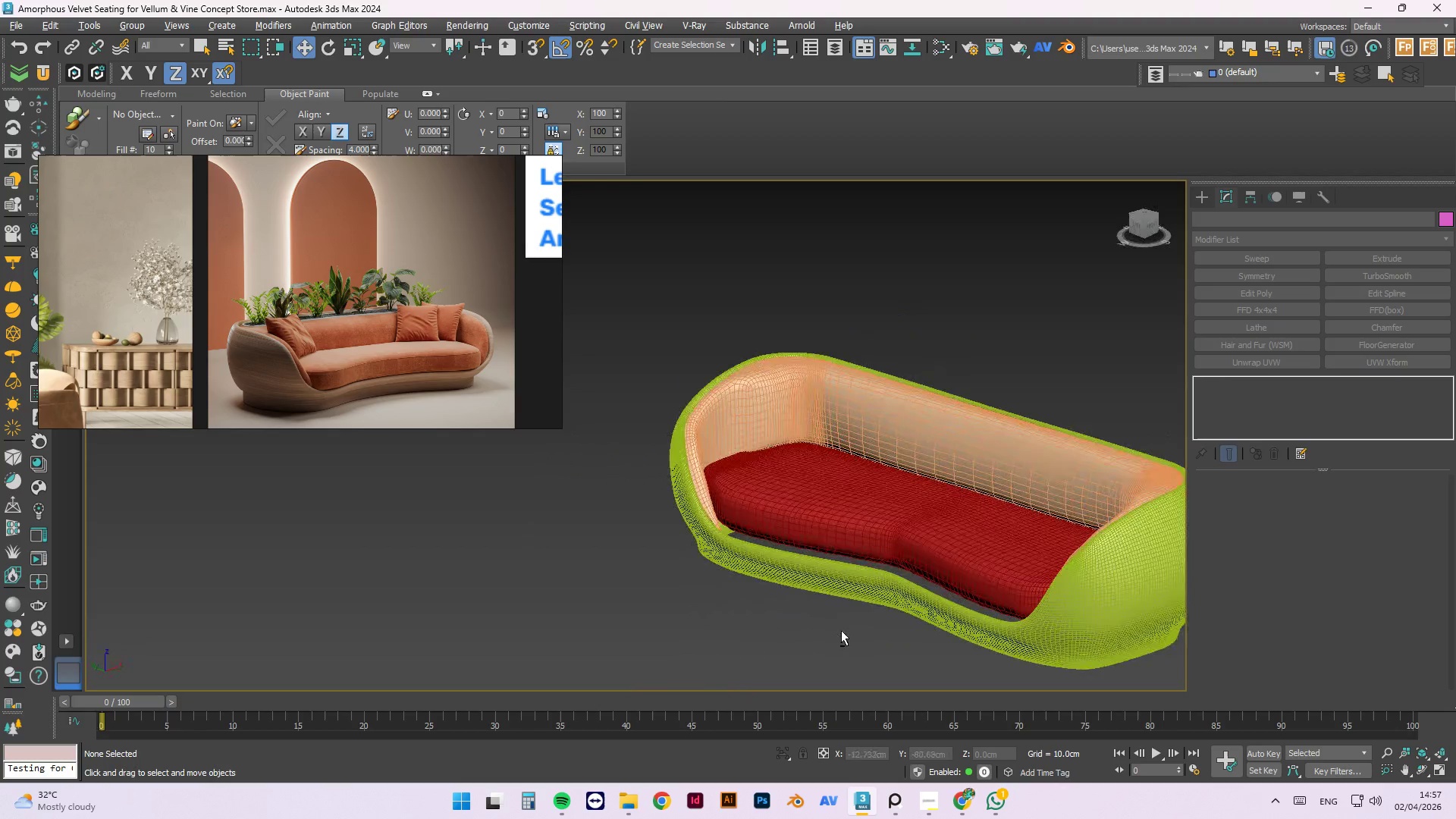 
hold_key(key=AltLeft, duration=0.75)
 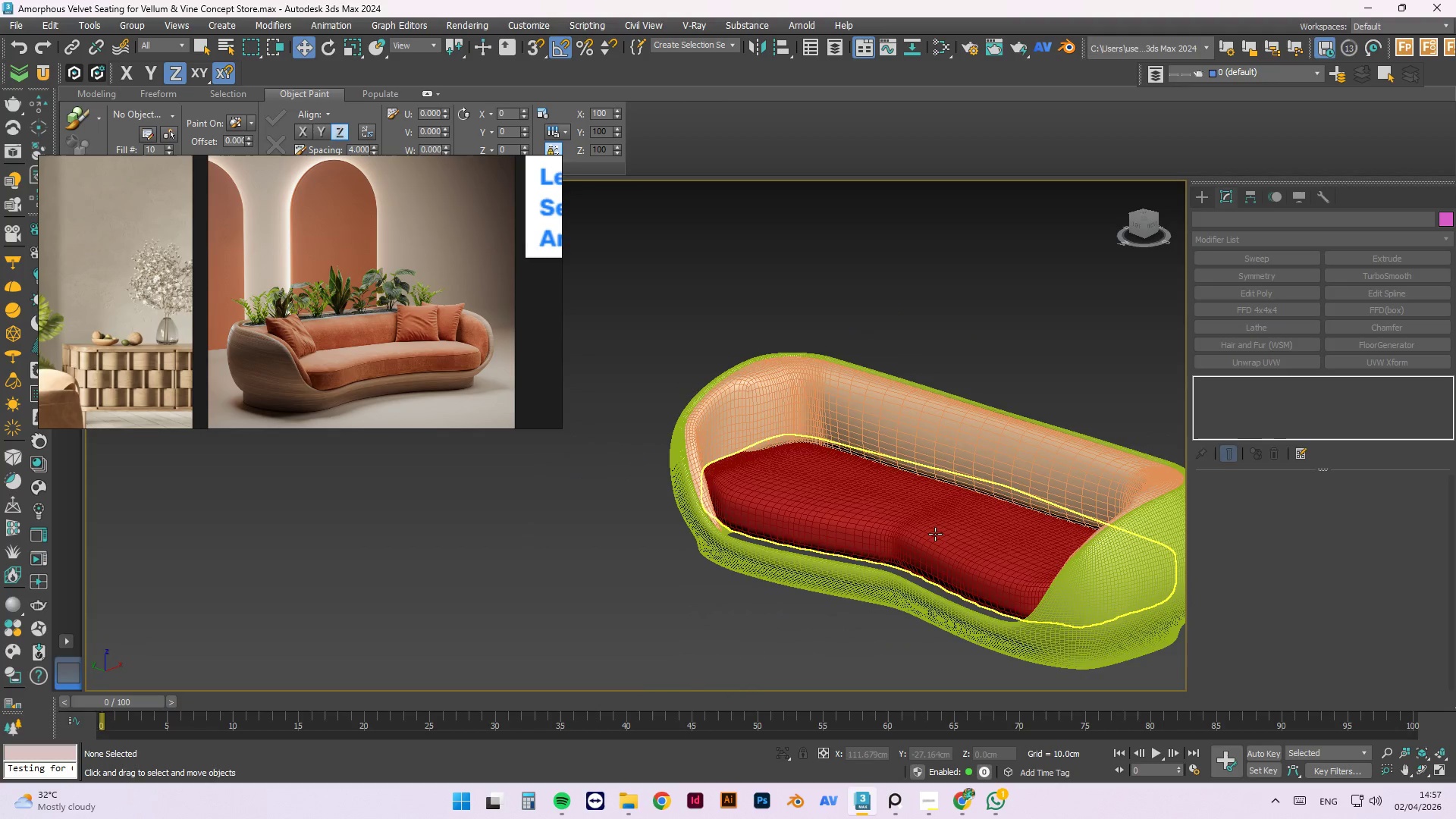 
left_click([935, 534])
 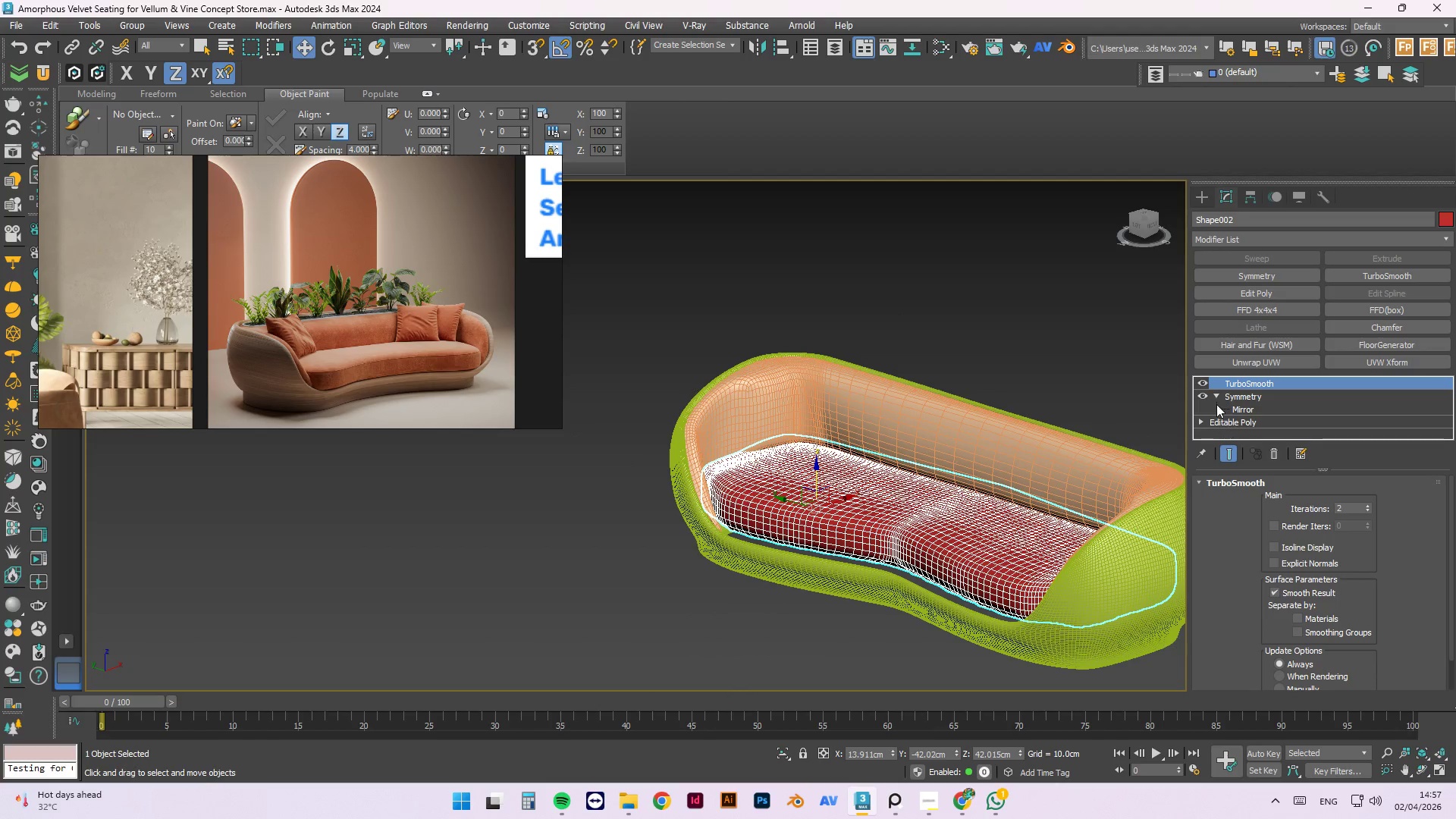 
double_click([1203, 394])
 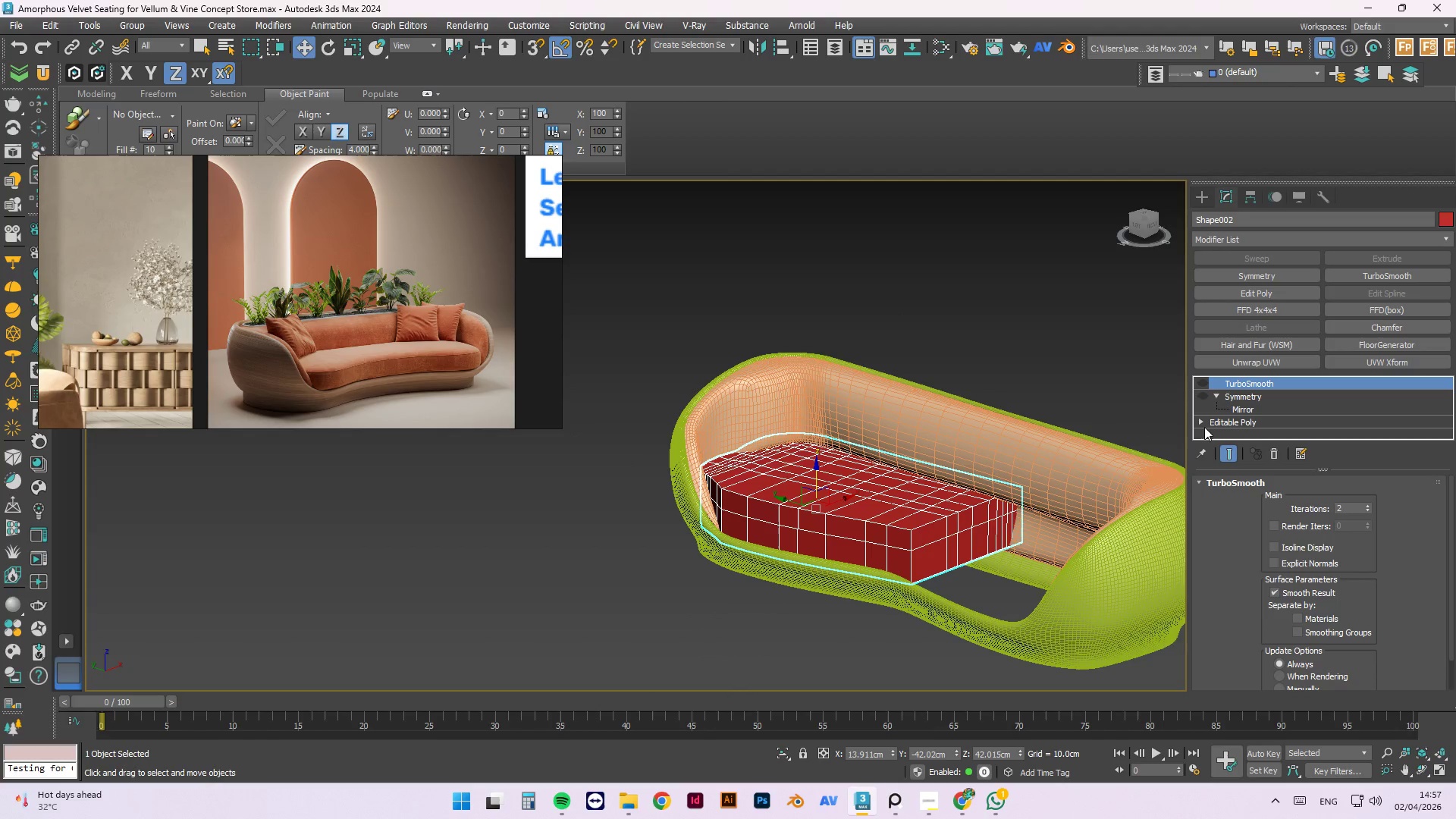 
left_click([1201, 422])
 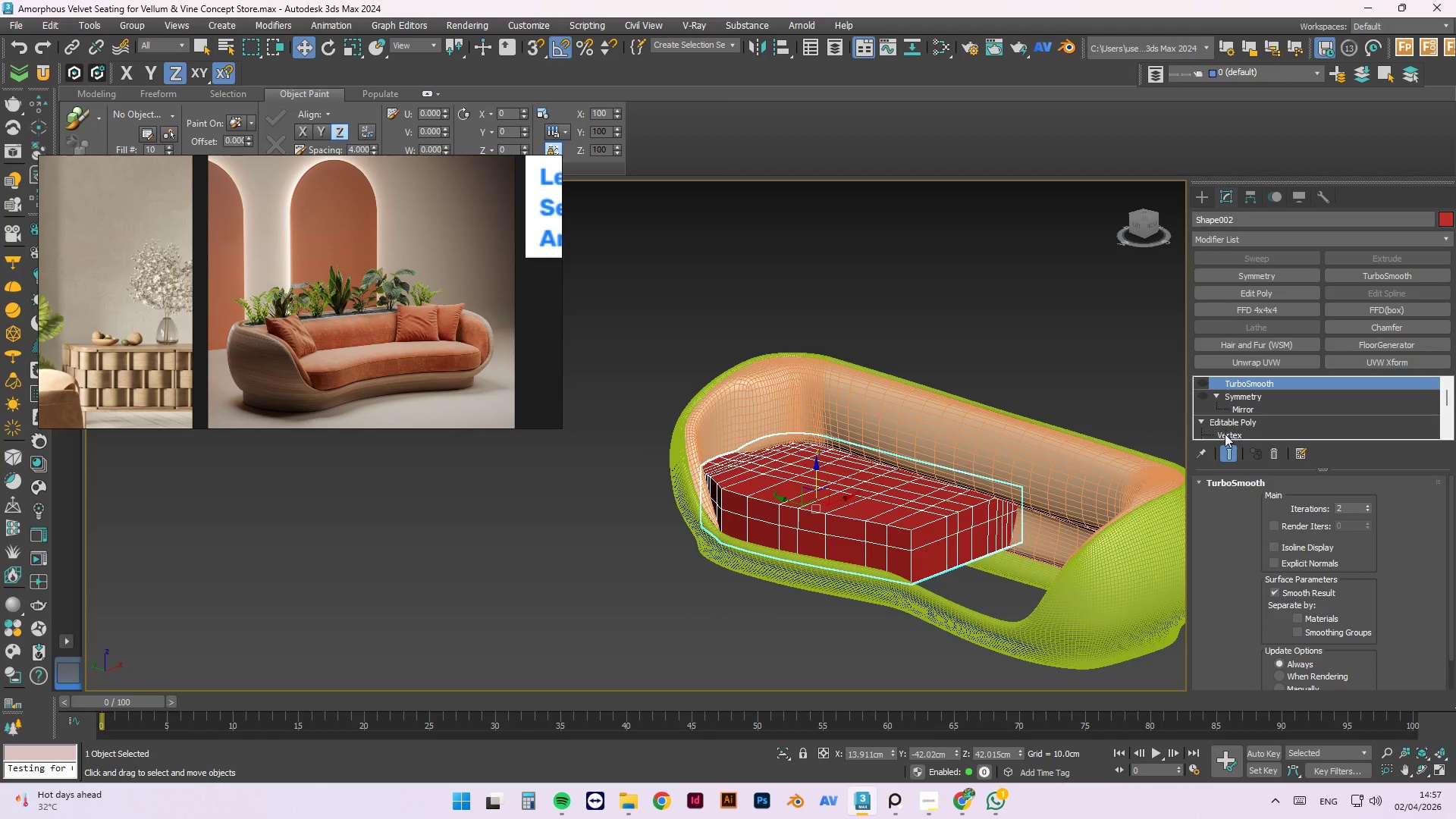 
left_click([1226, 436])
 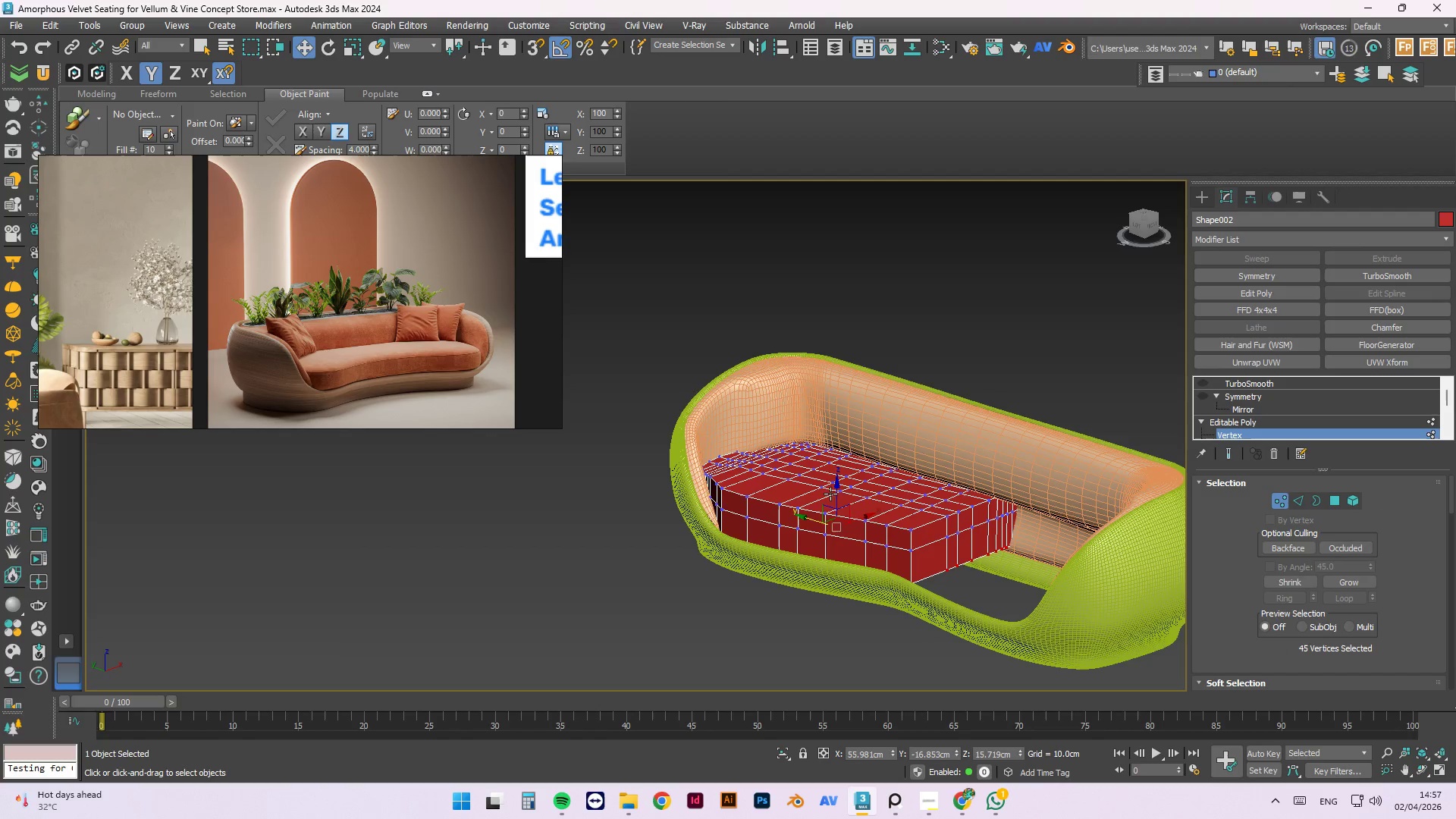 
left_click_drag(start_coordinate=[836, 486], to_coordinate=[848, 504])
 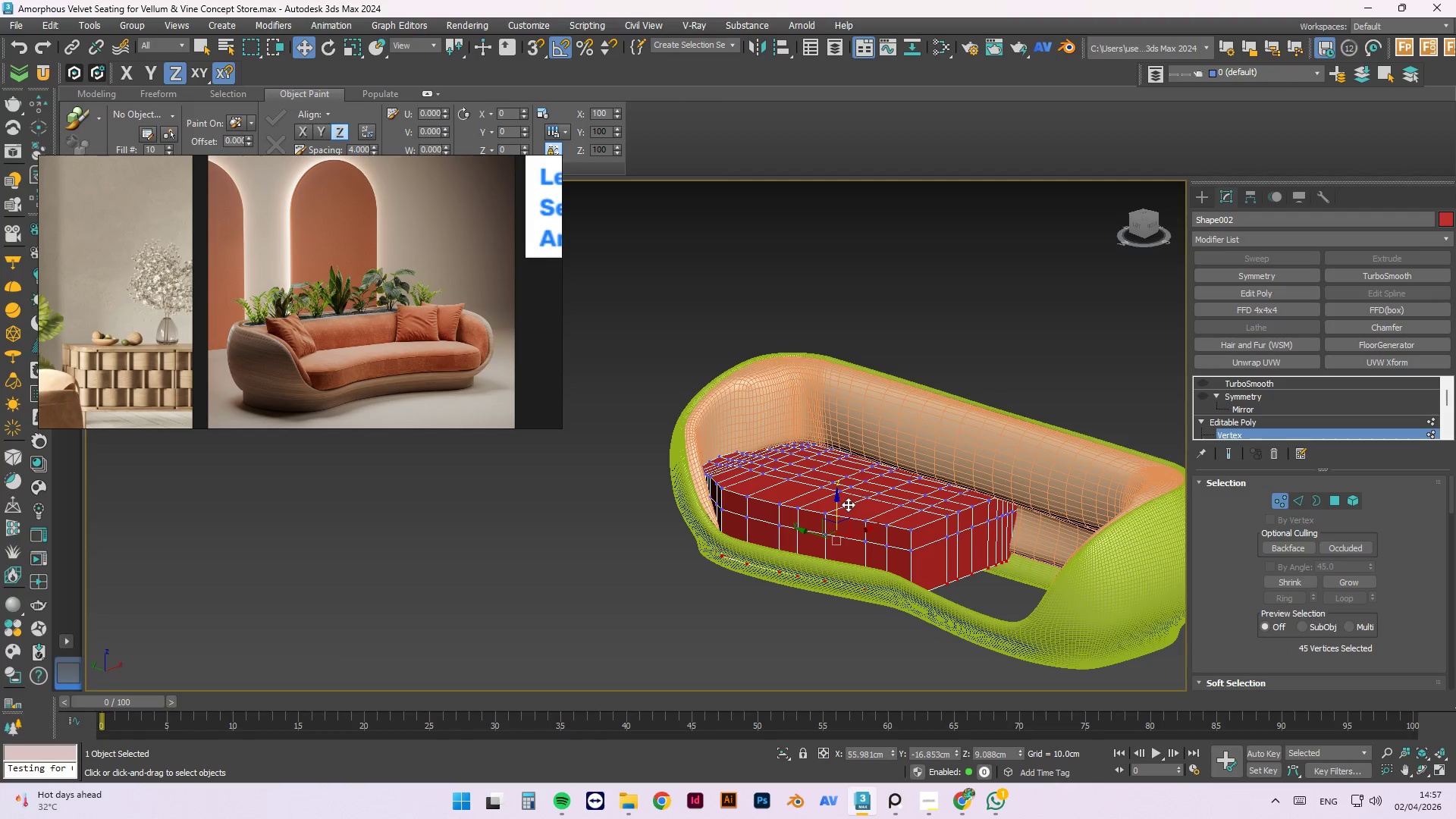 
hold_key(key=AltLeft, duration=1.5)
 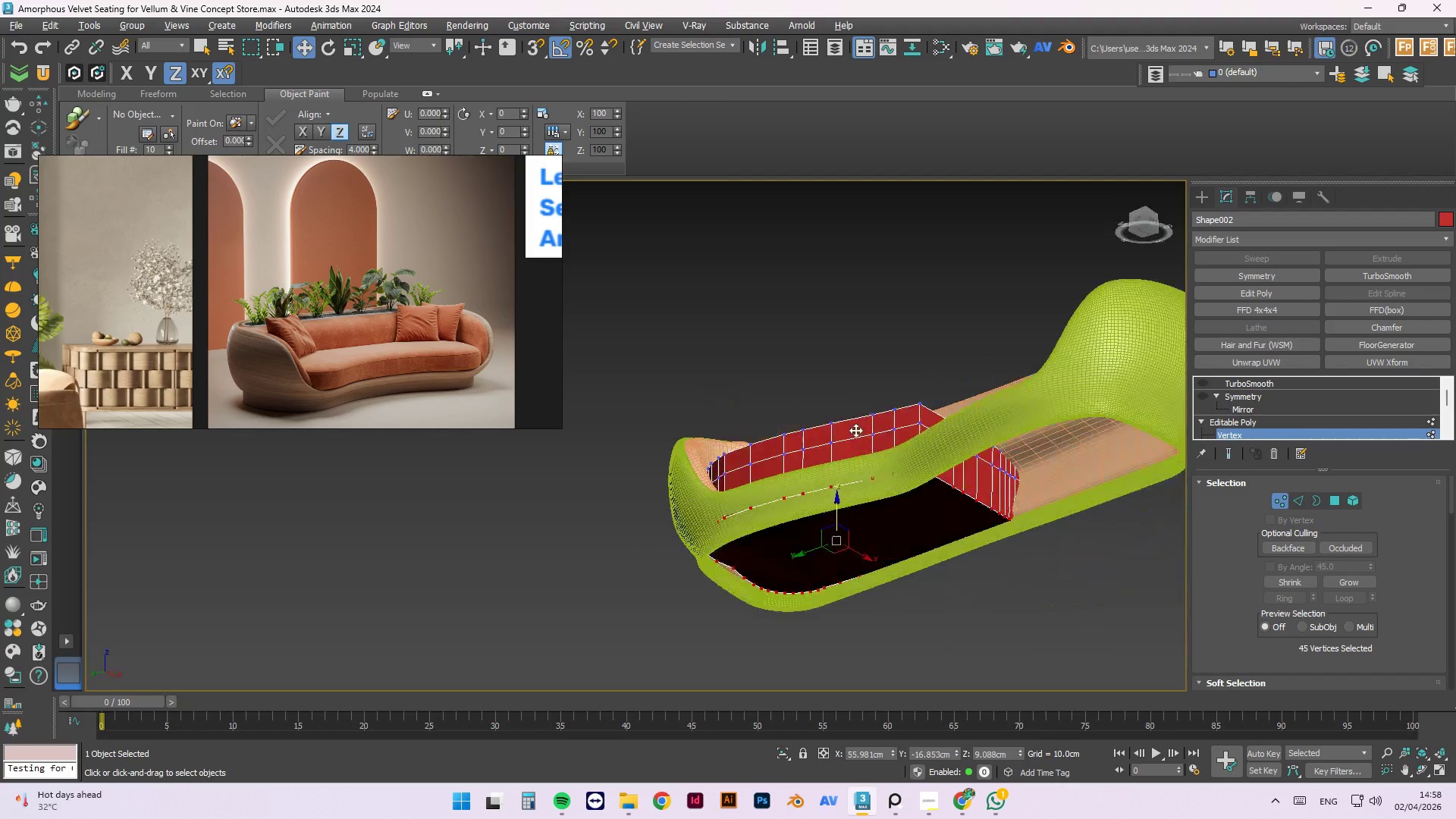 
hold_key(key=AltLeft, duration=1.5)
 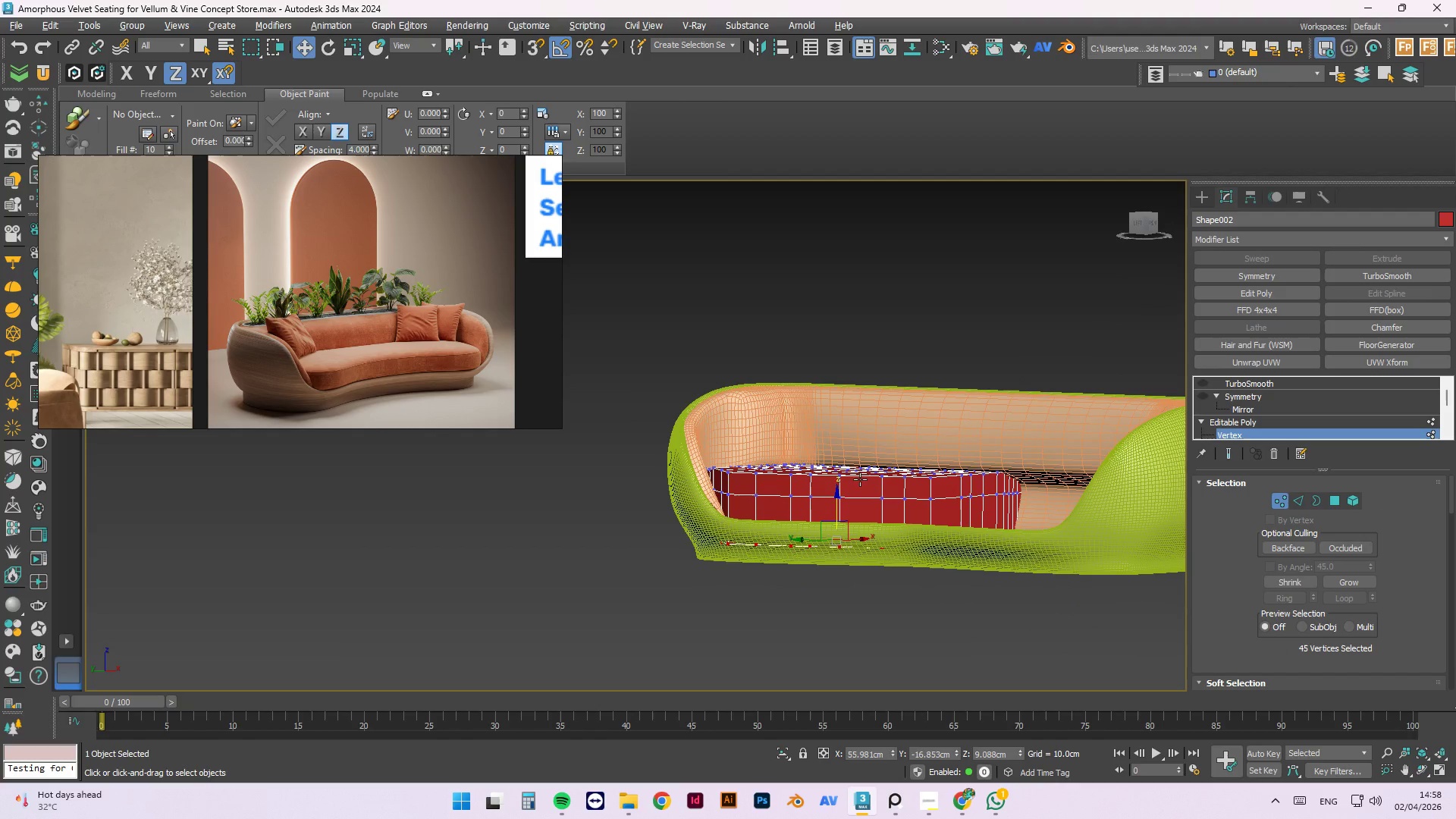 
hold_key(key=AltLeft, duration=0.56)
 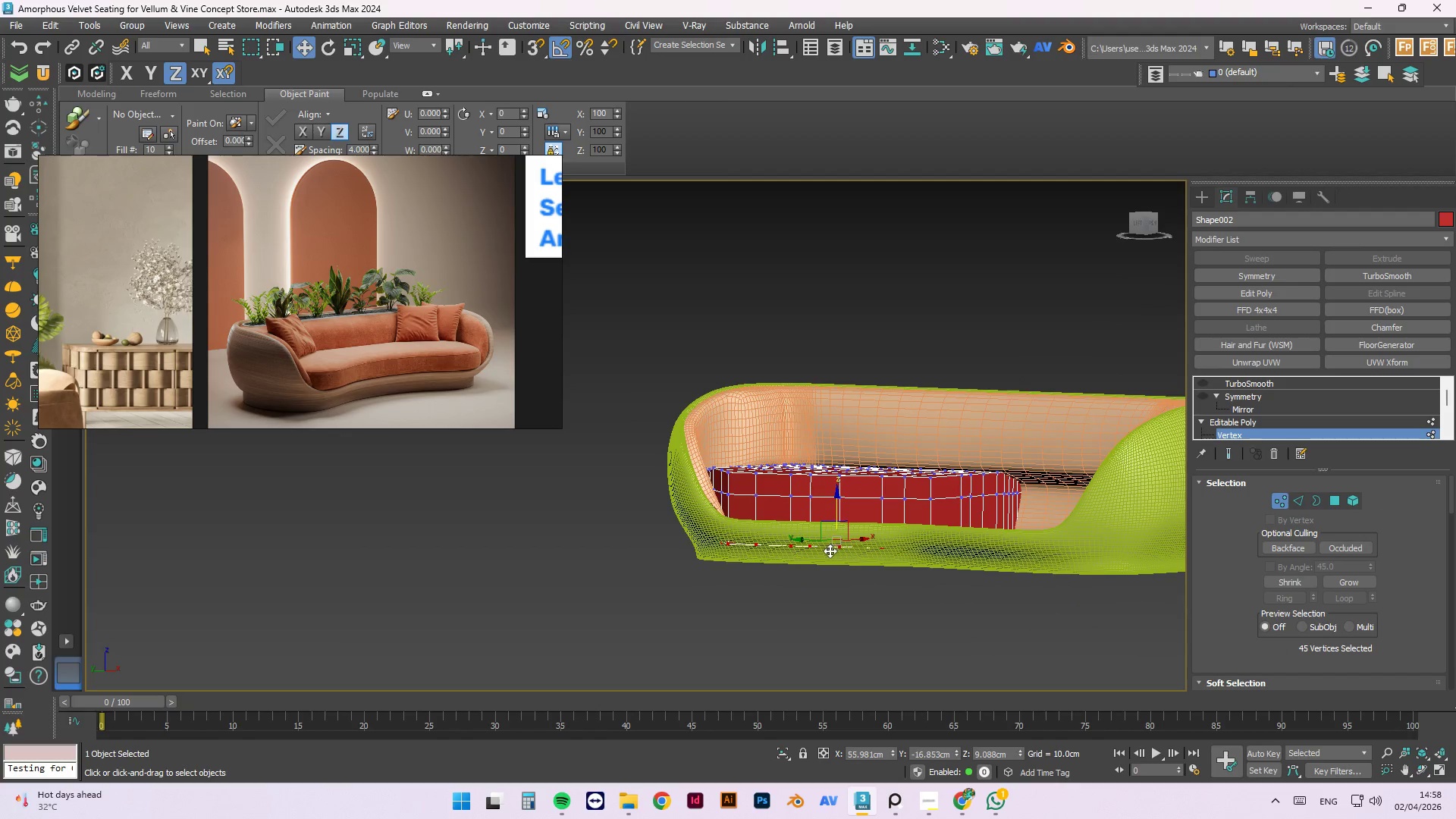 
key(R)
 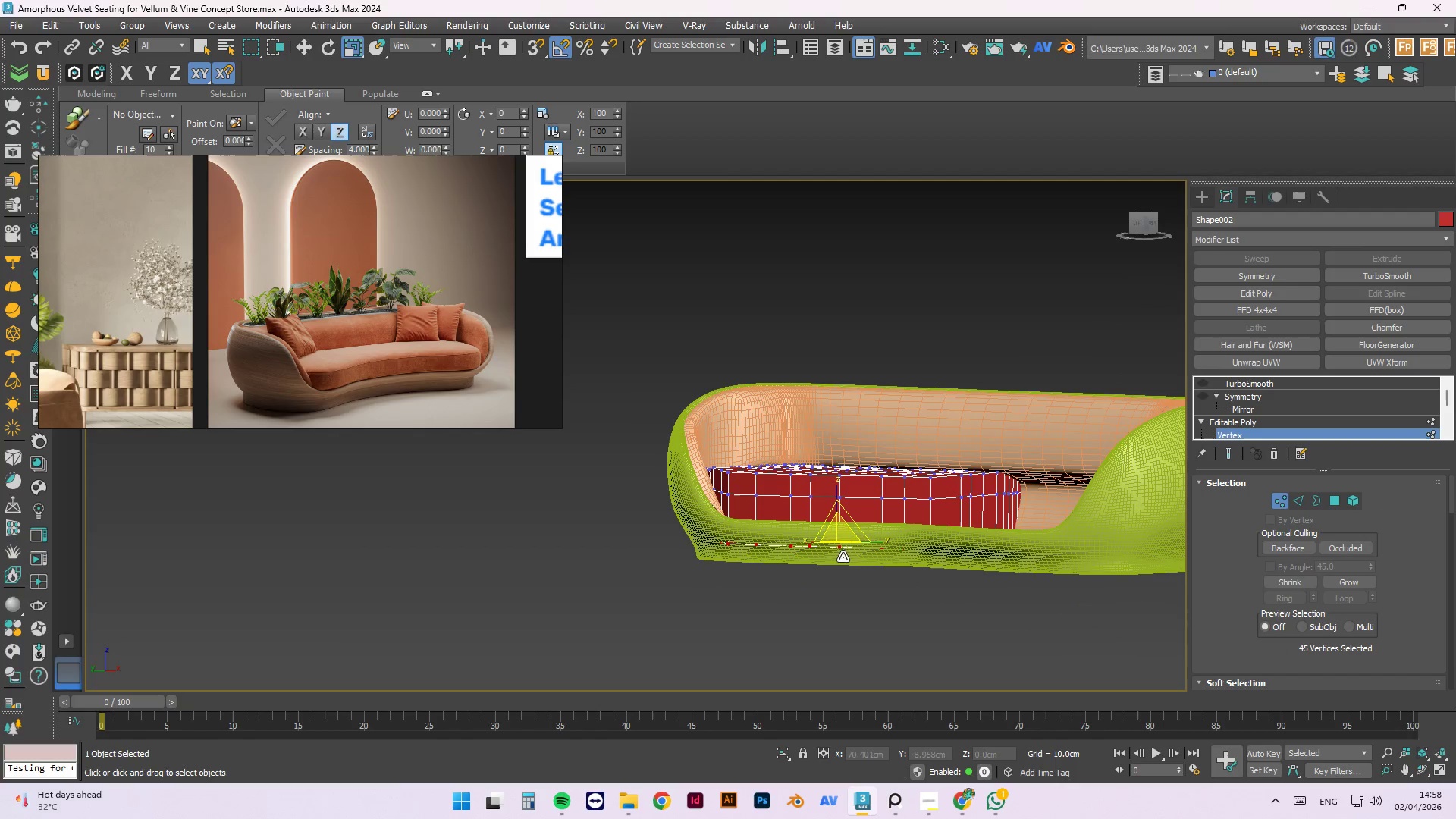 
hold_key(key=AltLeft, duration=0.69)
 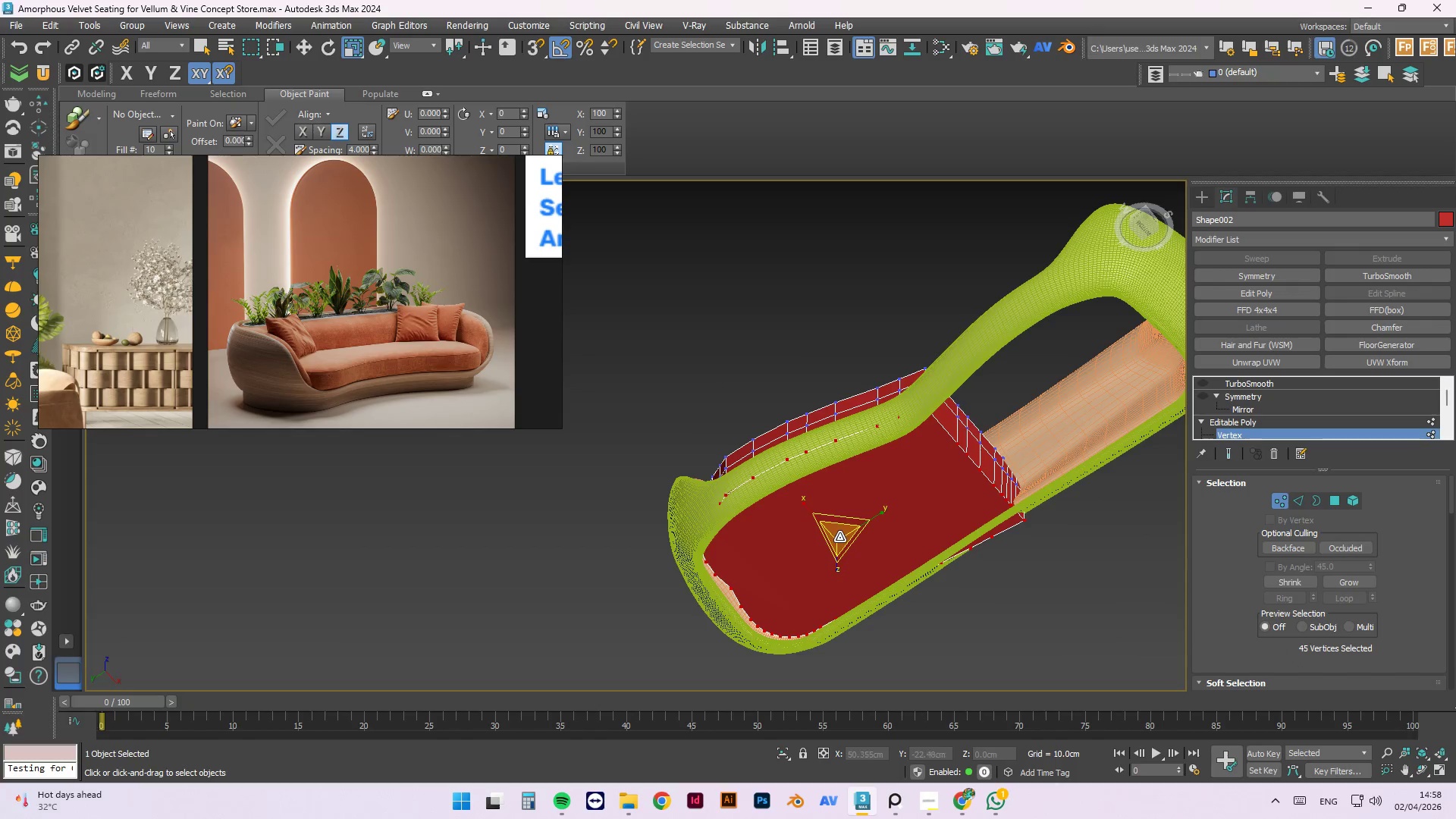 
left_click_drag(start_coordinate=[839, 536], to_coordinate=[837, 544])
 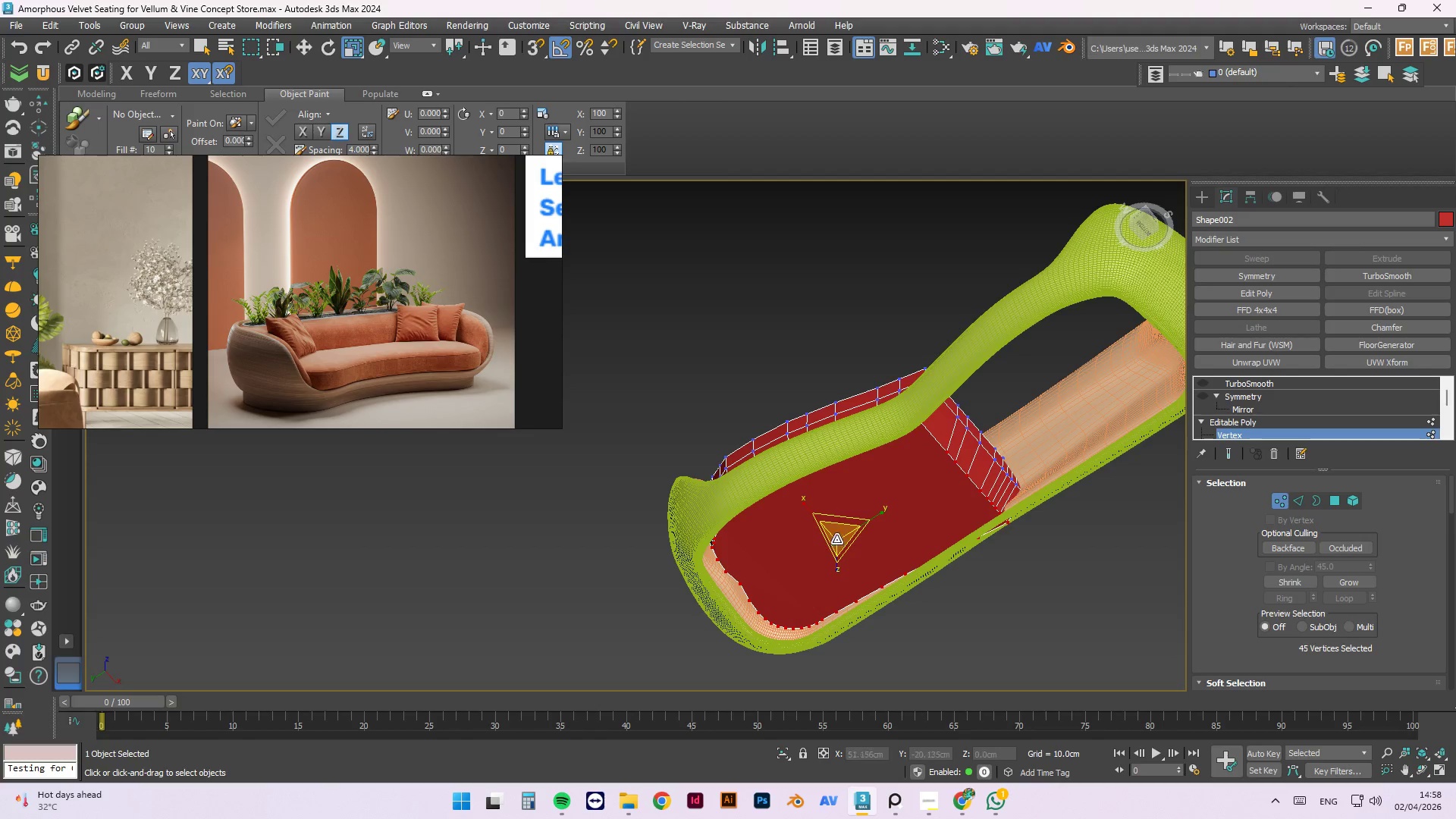 
hold_key(key=AltLeft, duration=1.5)
 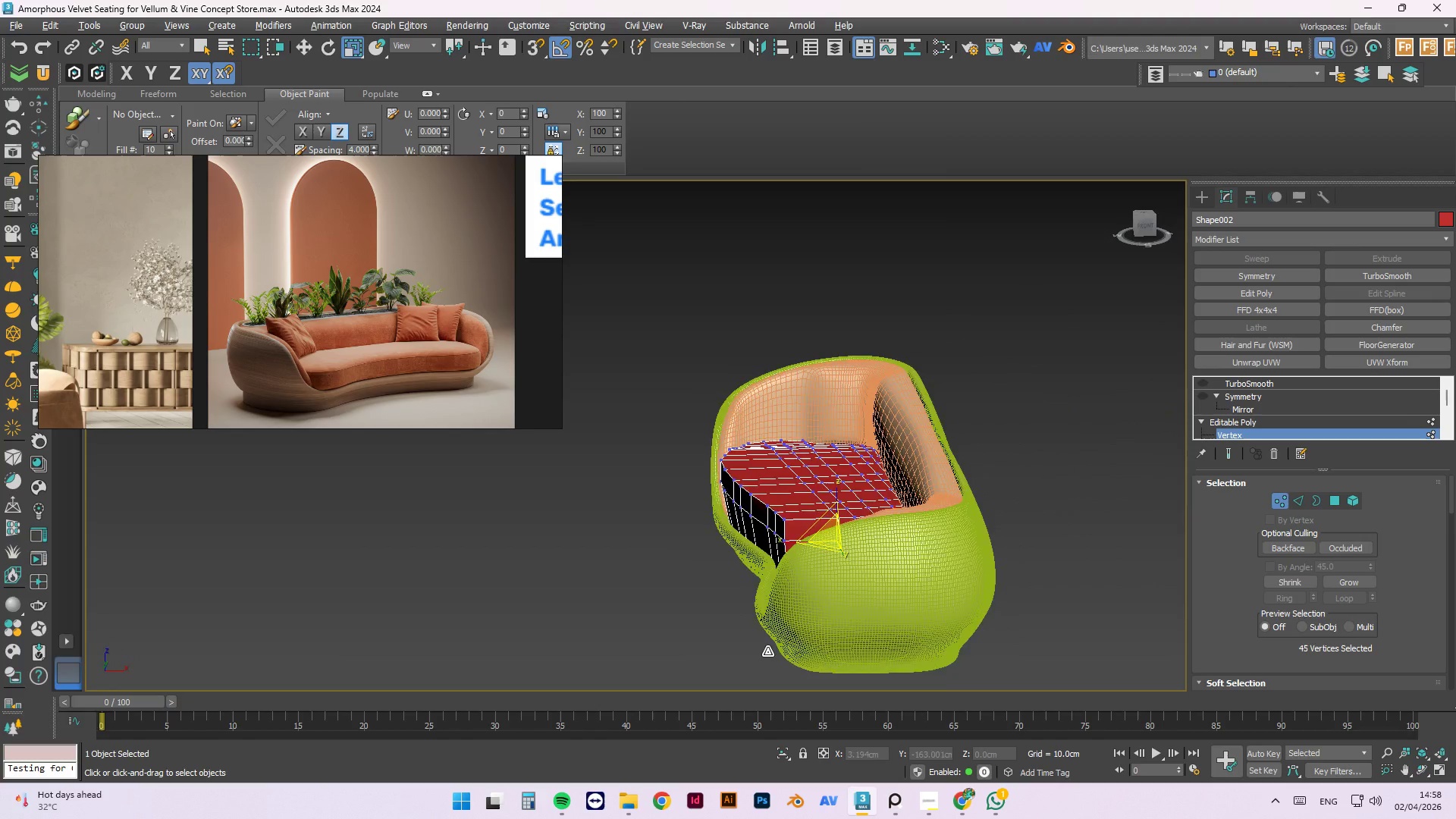 
hold_key(key=AltLeft, duration=1.51)
 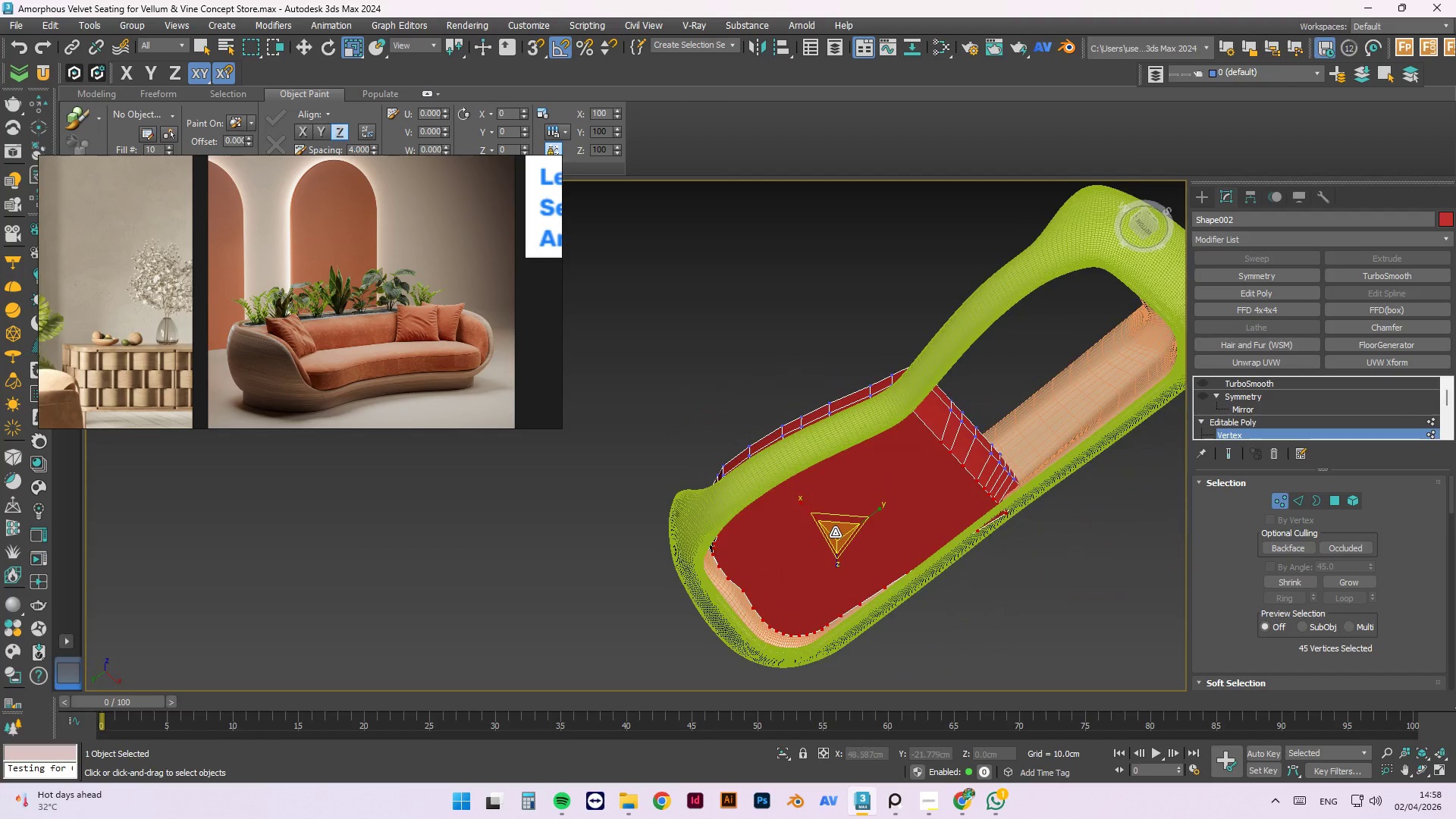 
key(Alt+AltLeft)
 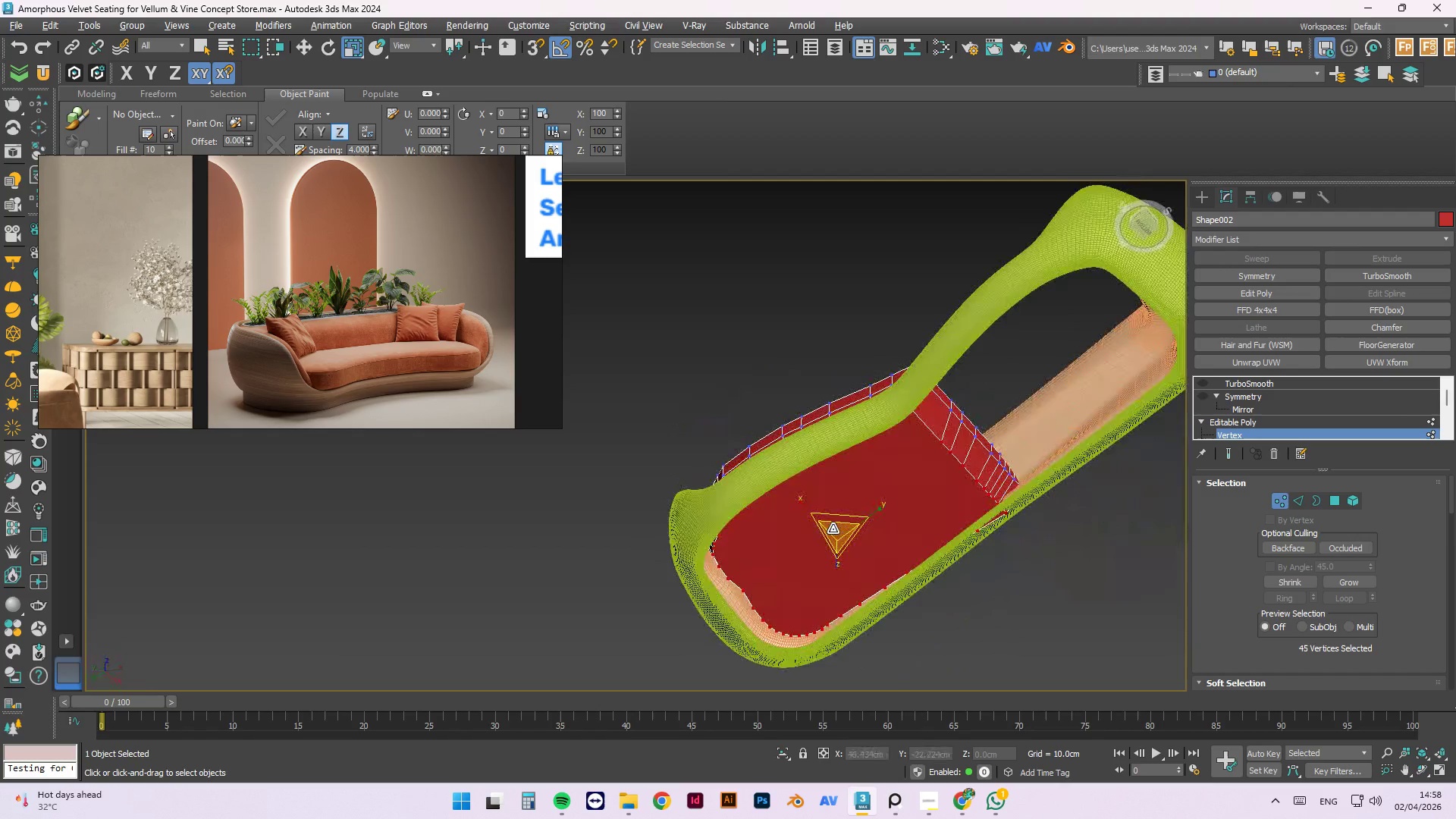 
key(Alt+AltLeft)
 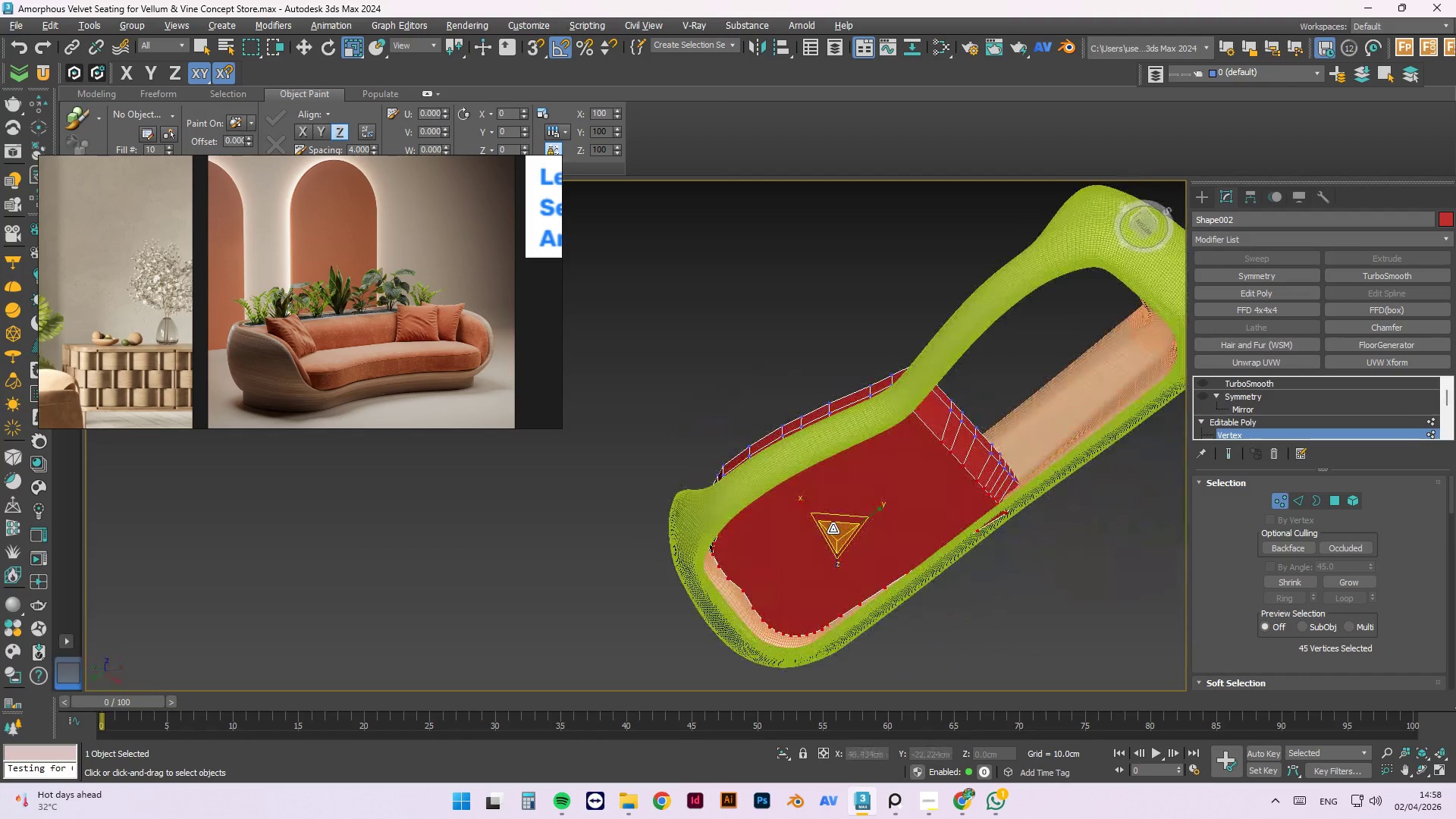 
key(Alt+AltLeft)
 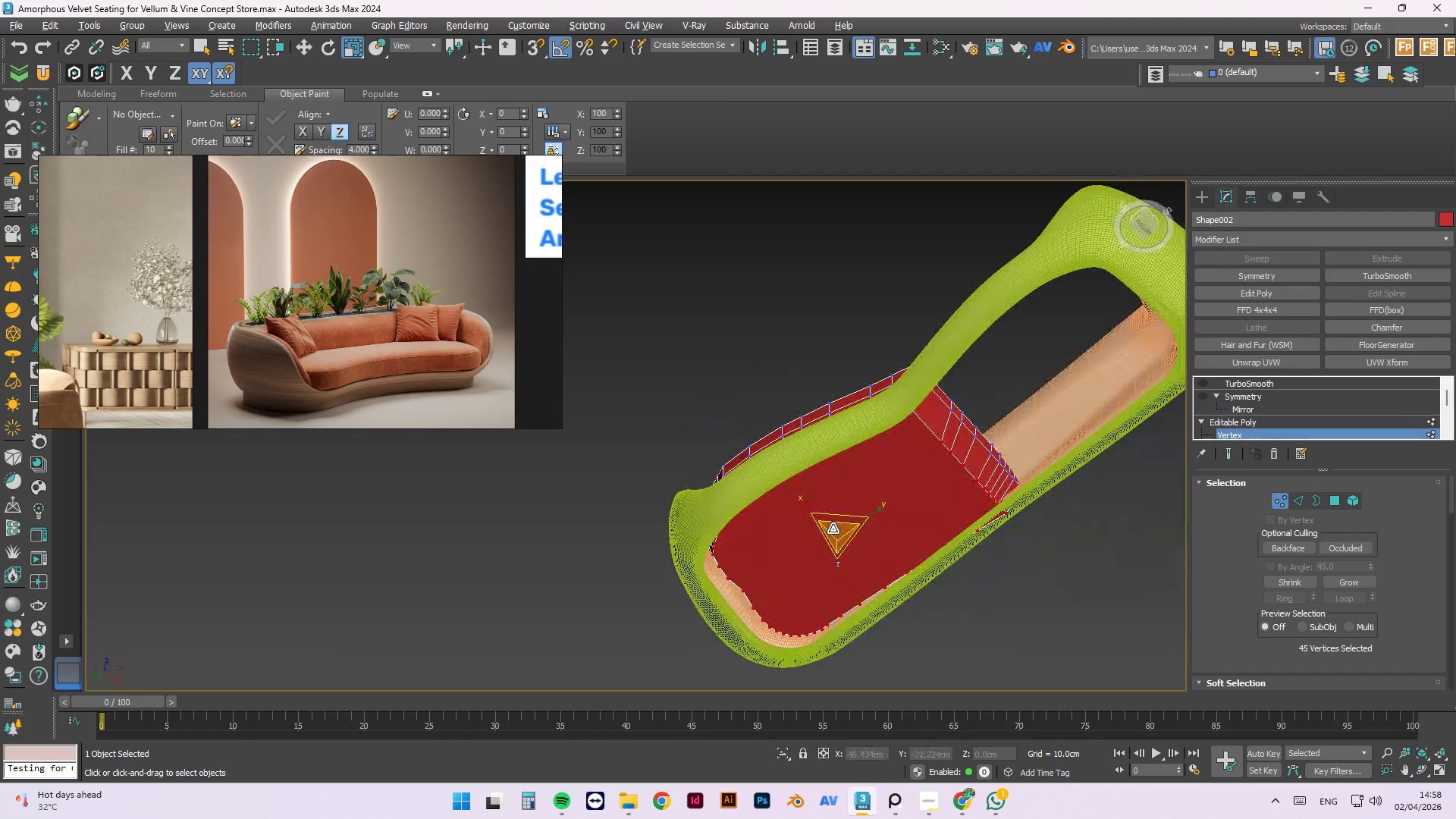 
key(Alt+AltLeft)
 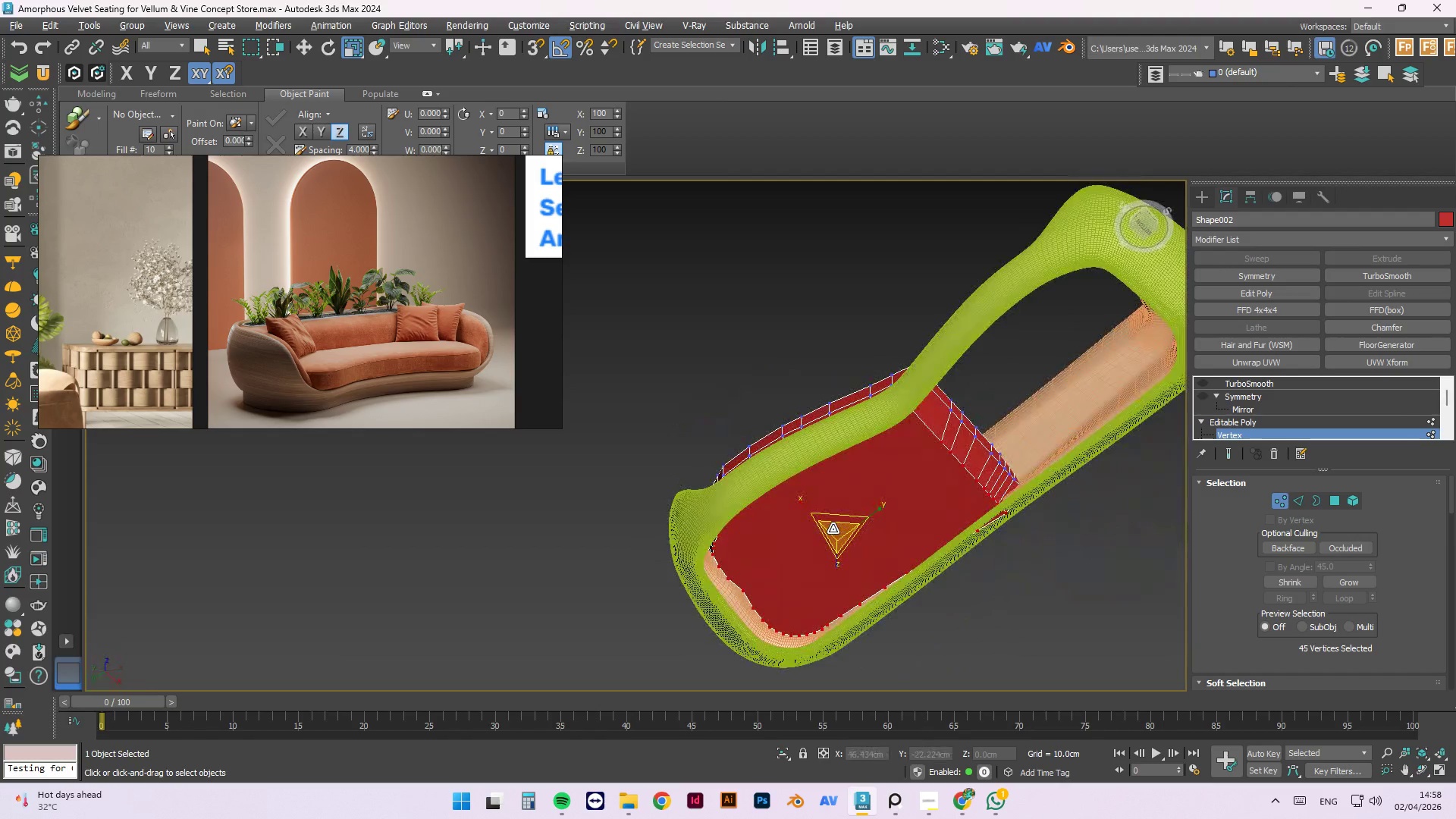 
key(Alt+AltLeft)
 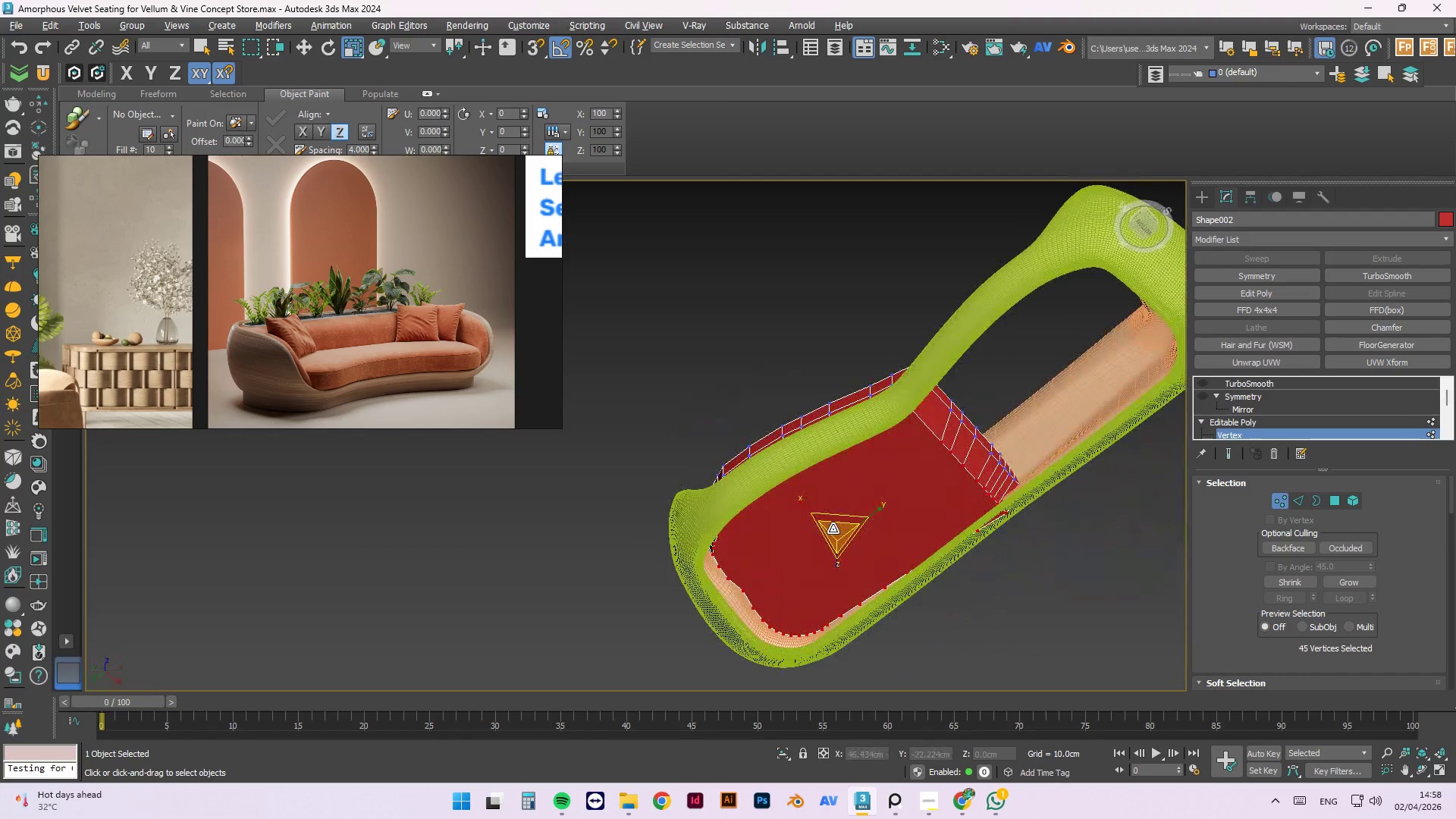 
key(Alt+AltLeft)
 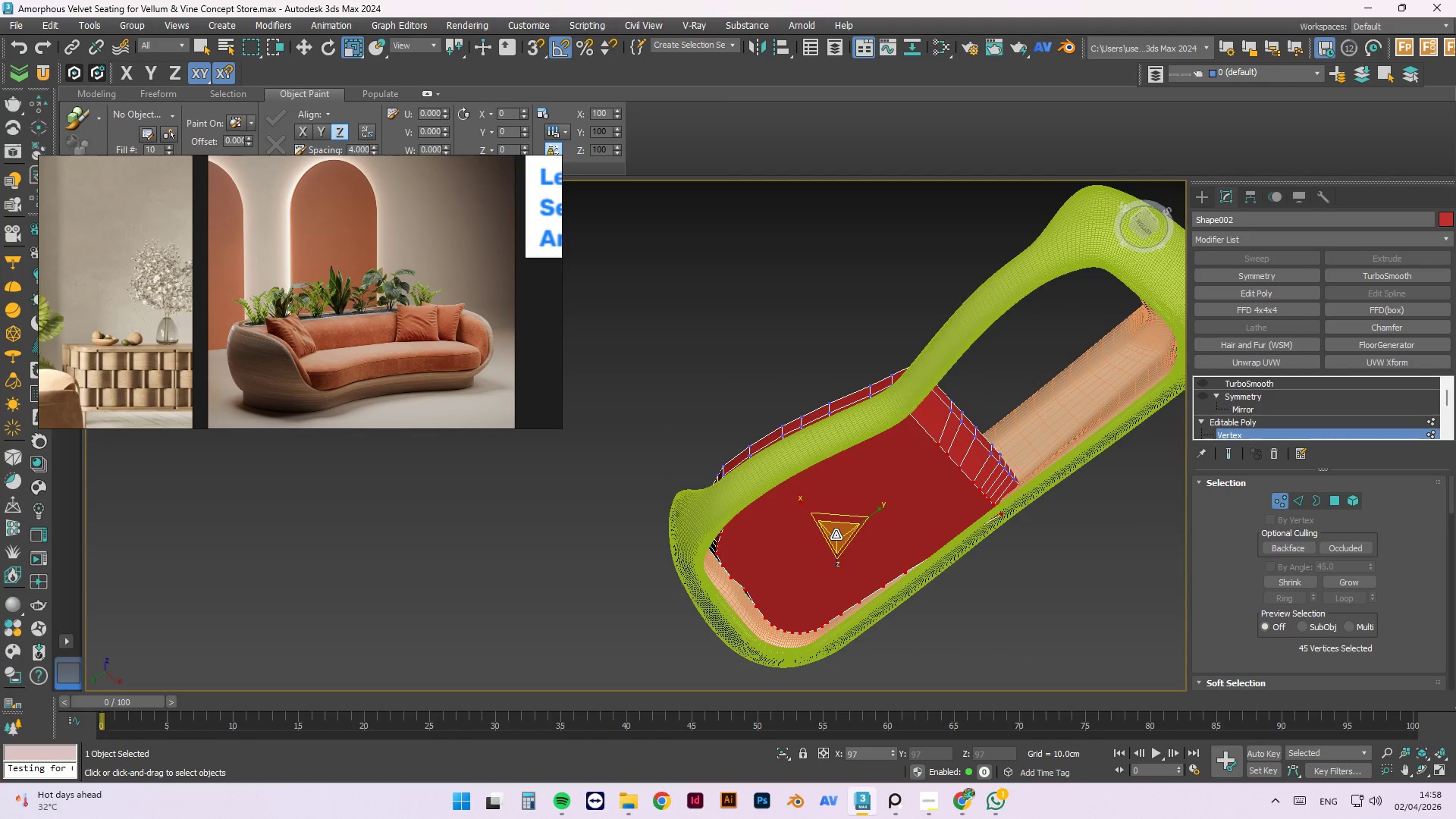 
hold_key(key=AltLeft, duration=1.5)
 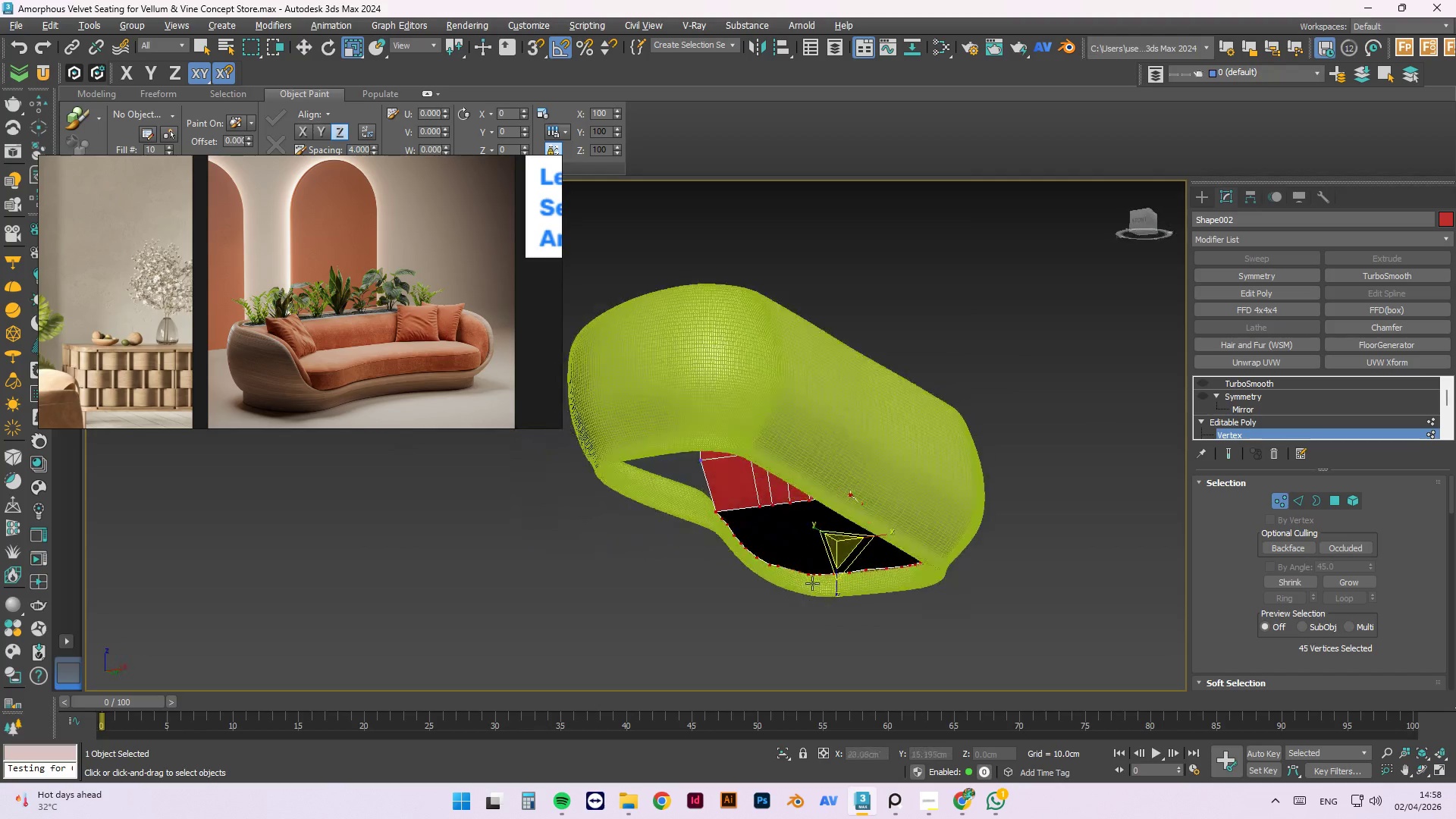 
hold_key(key=AltLeft, duration=1.22)
 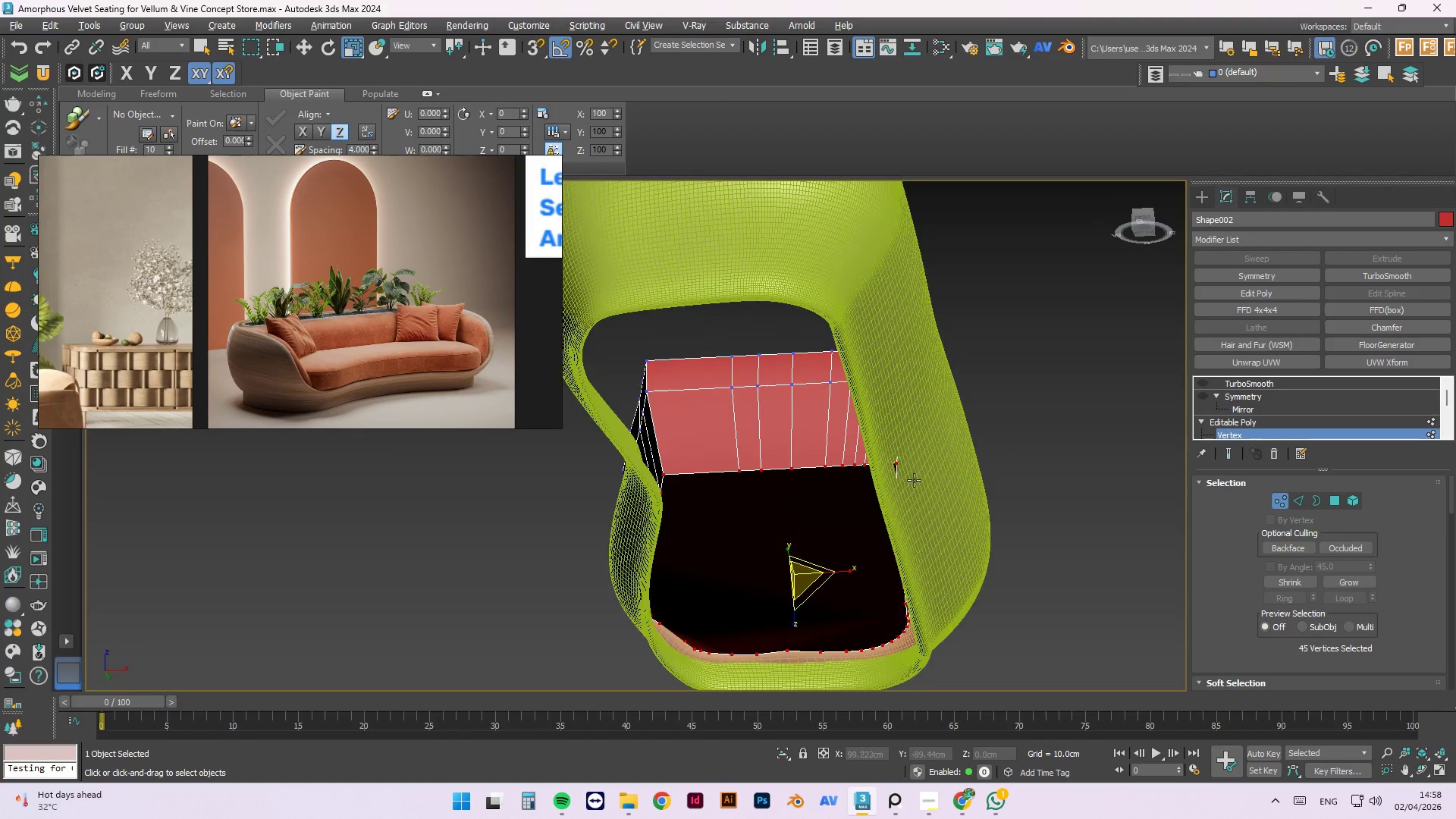 
hold_key(key=AltLeft, duration=0.83)
scroll: coordinate [910, 482], scroll_direction: up, amount: 2.0
 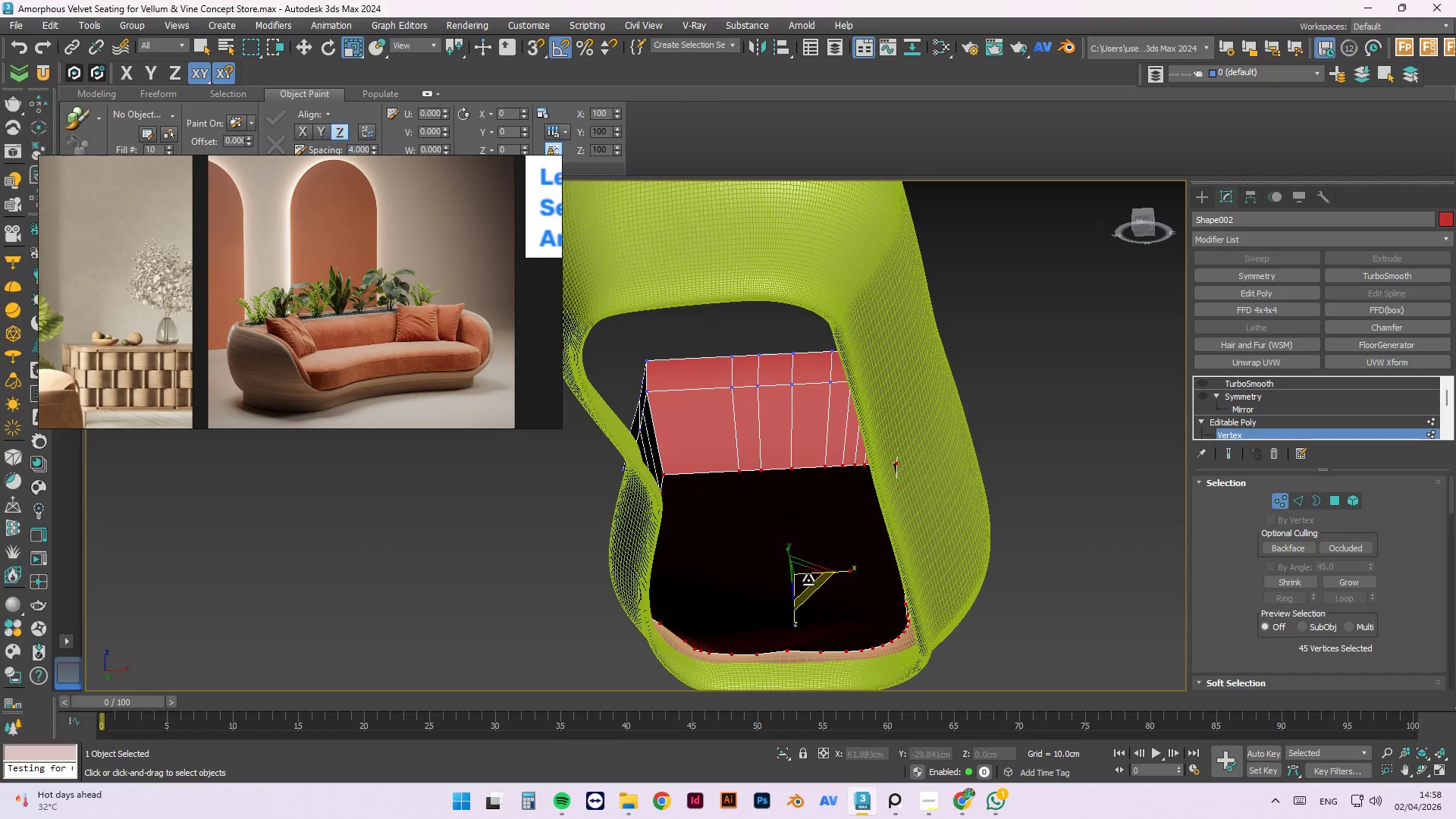 
hold_key(key=AltLeft, duration=1.5)
 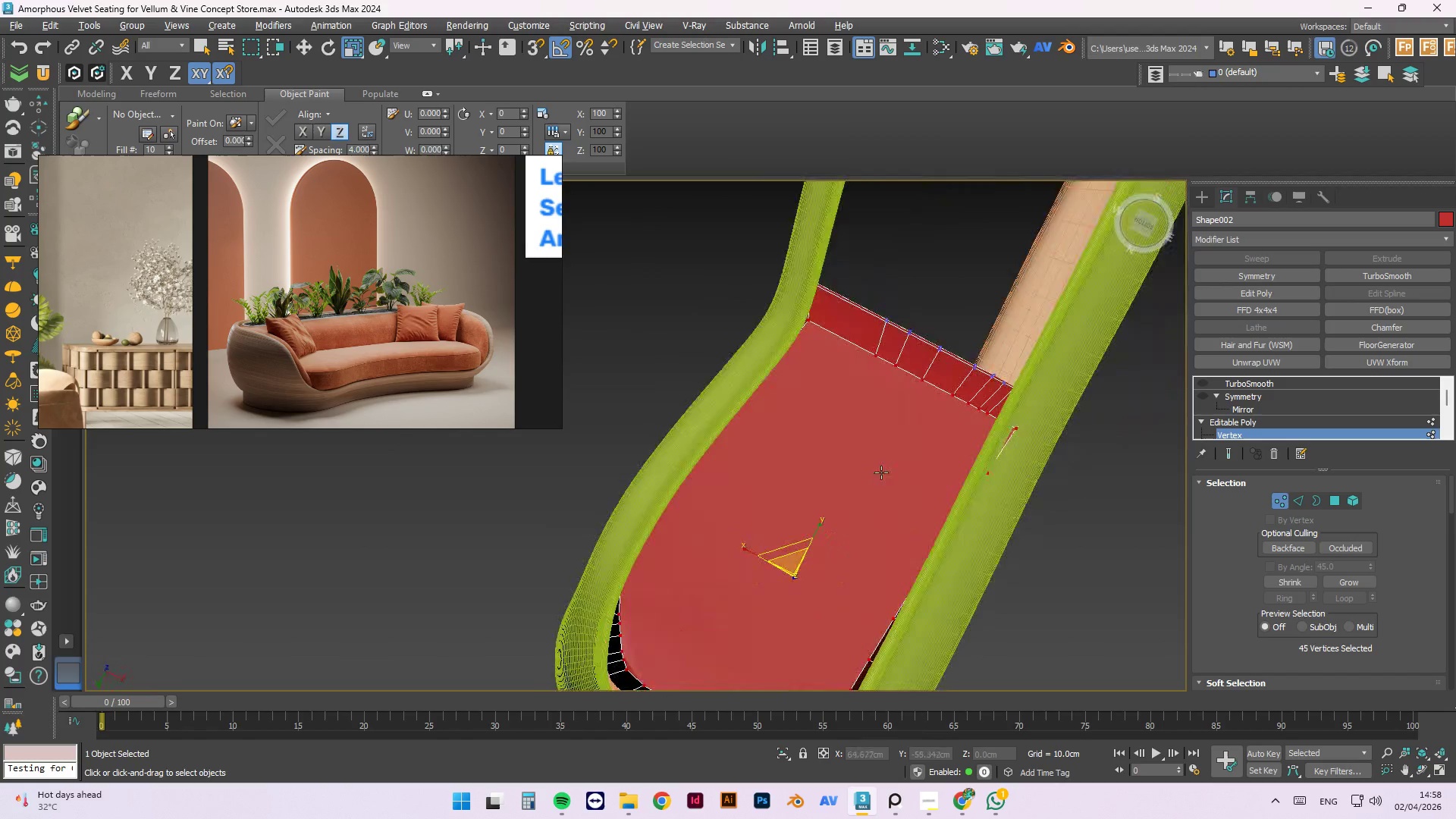 
hold_key(key=AltLeft, duration=1.26)
 